 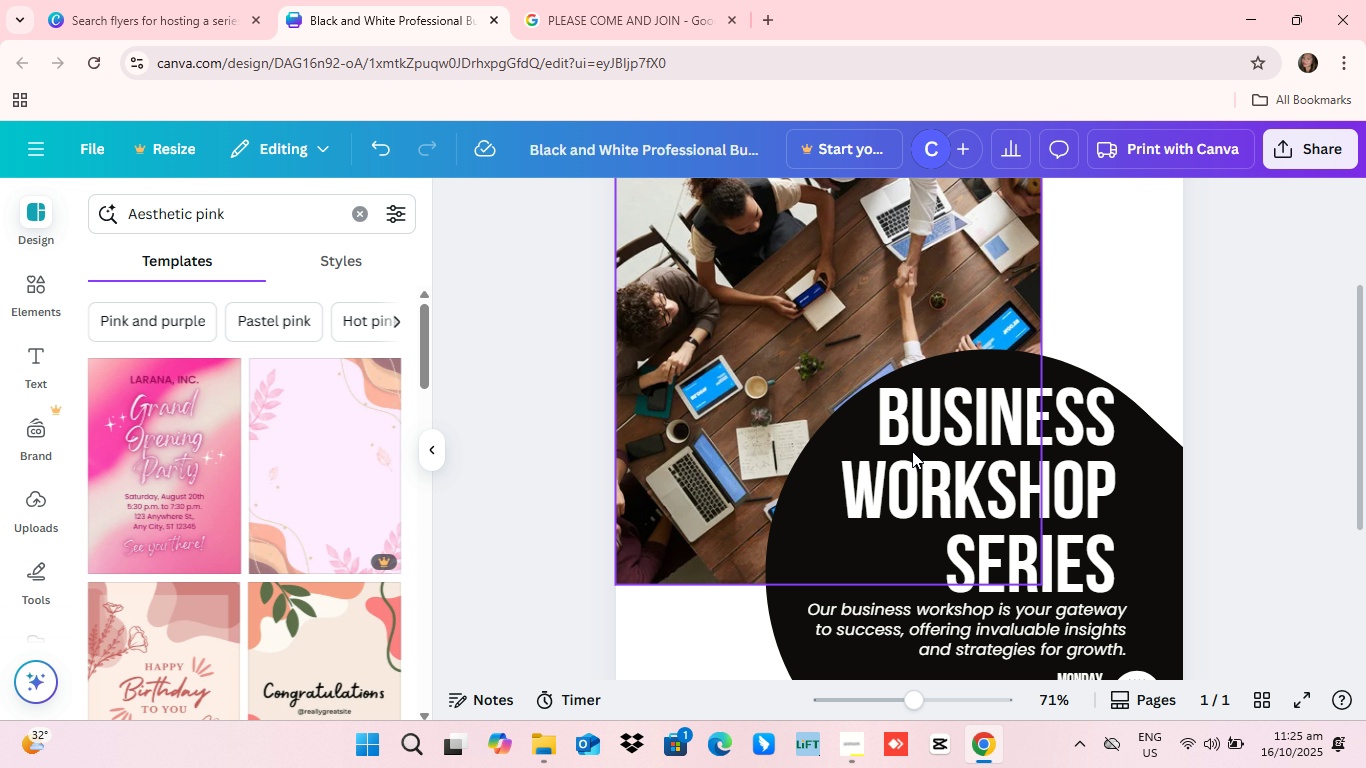 
scroll: coordinate [703, 482], scroll_direction: down, amount: 5.0
 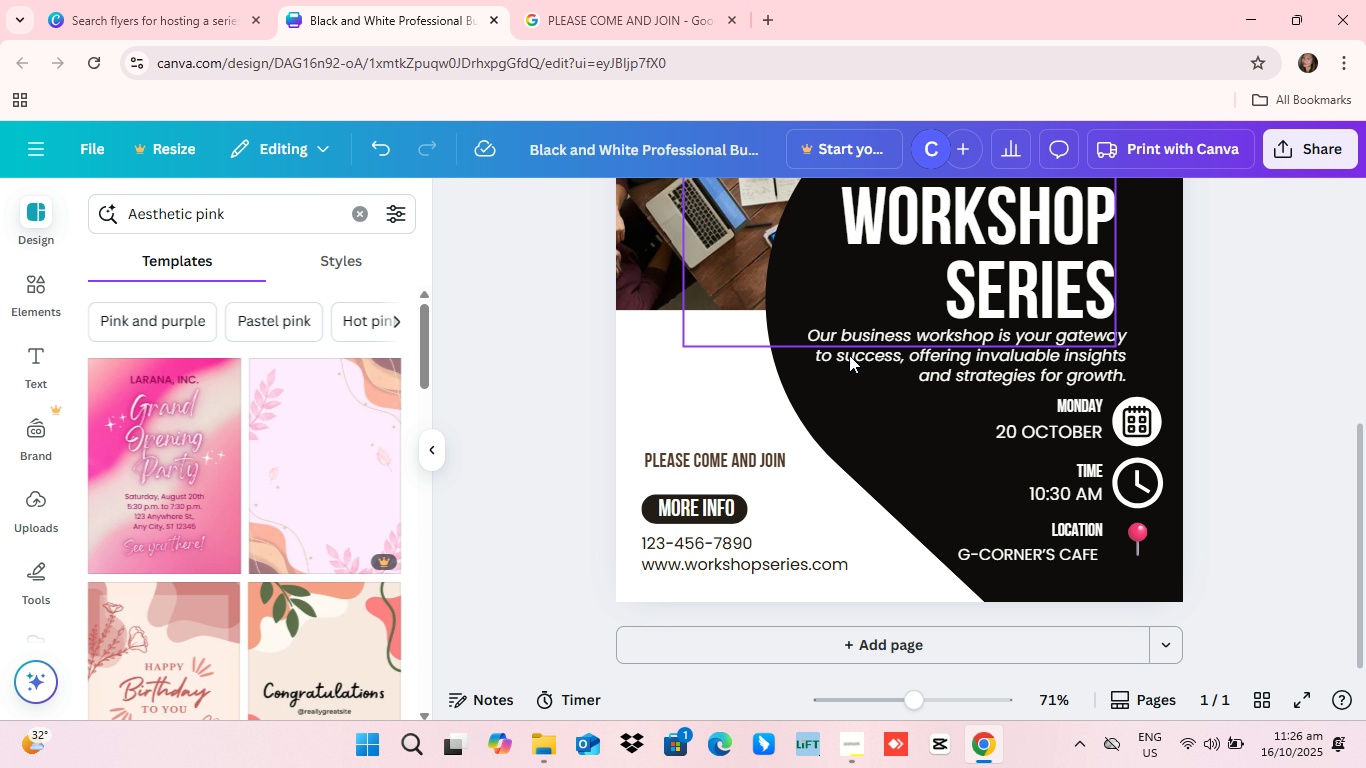 
scroll: coordinate [851, 448], scroll_direction: up, amount: 3.0
 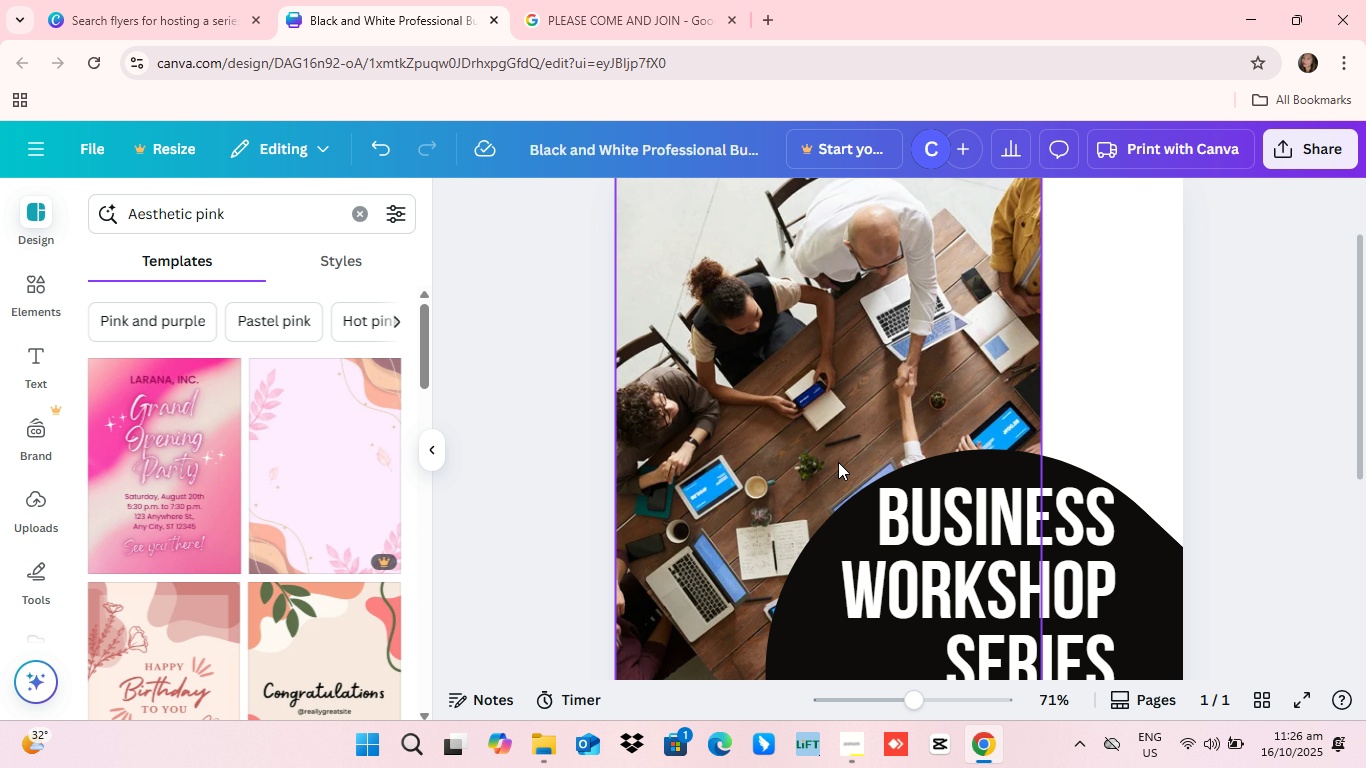 
scroll: coordinate [745, 499], scroll_direction: down, amount: 5.0
 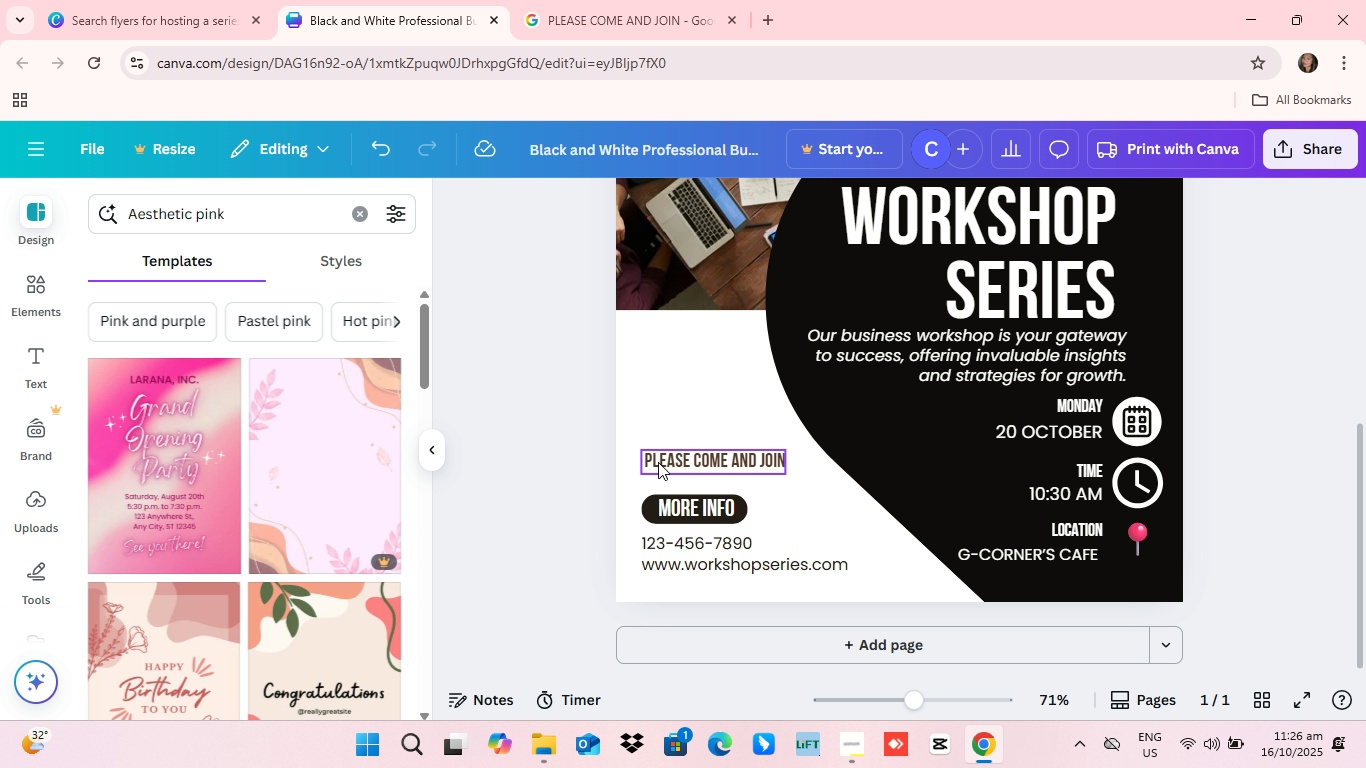 
scroll: coordinate [655, 431], scroll_direction: up, amount: 5.0
 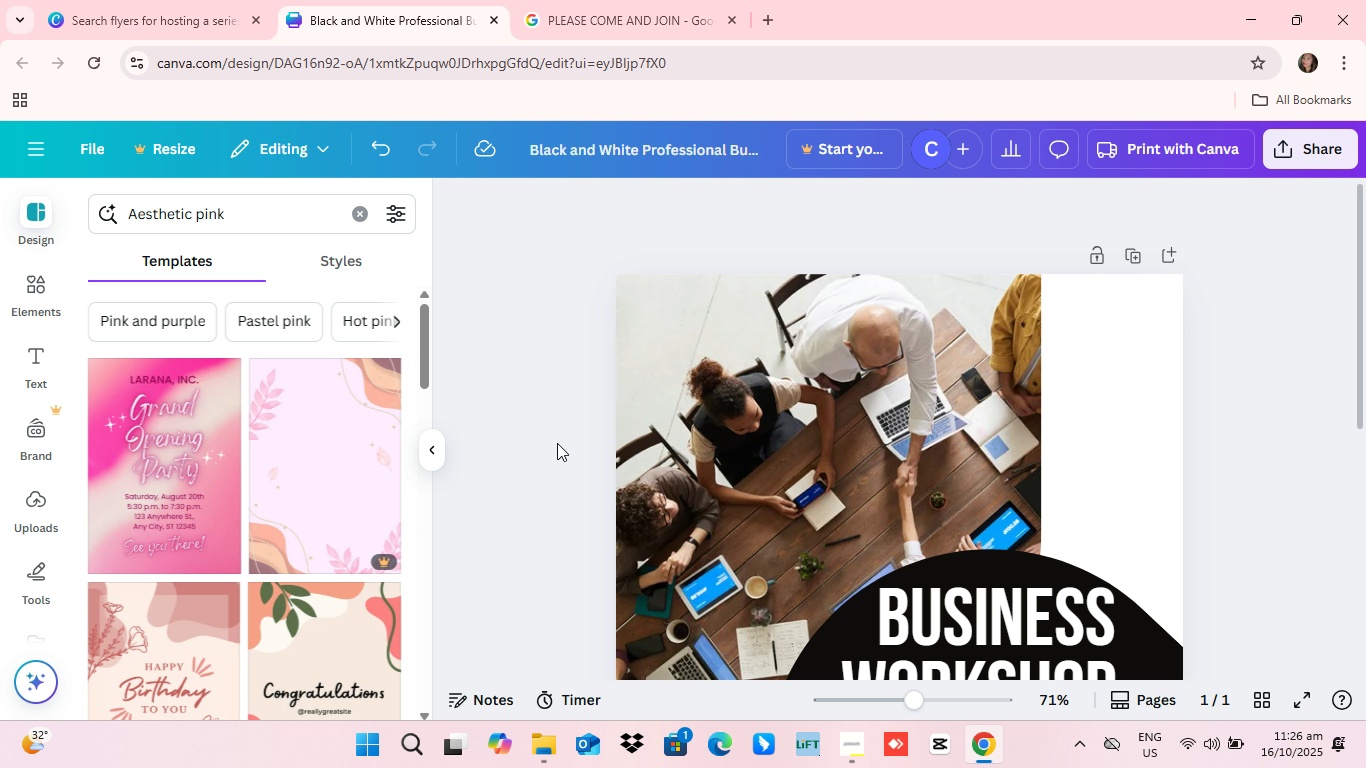 
scroll: coordinate [697, 498], scroll_direction: down, amount: 5.0
 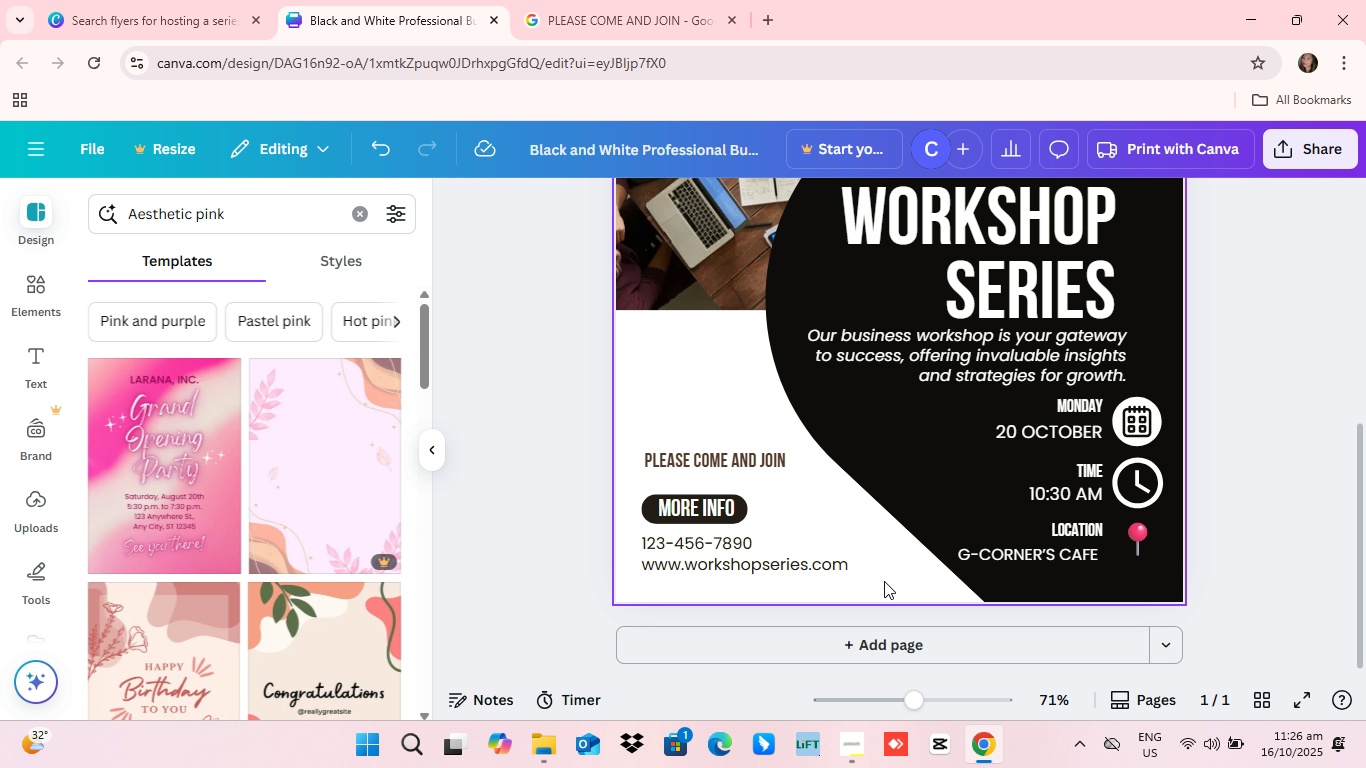 
scroll: coordinate [905, 582], scroll_direction: up, amount: 2.0
 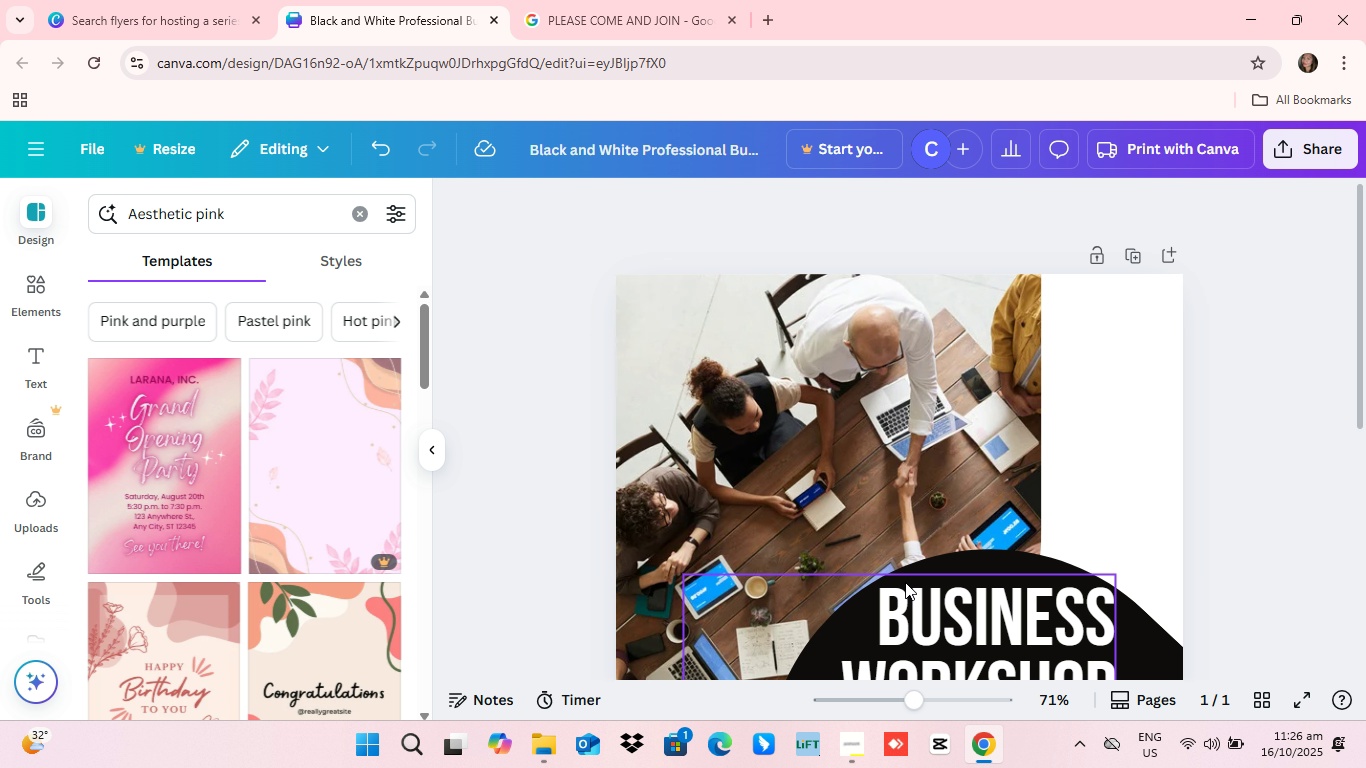 
scroll: coordinate [888, 561], scroll_direction: down, amount: 5.0
 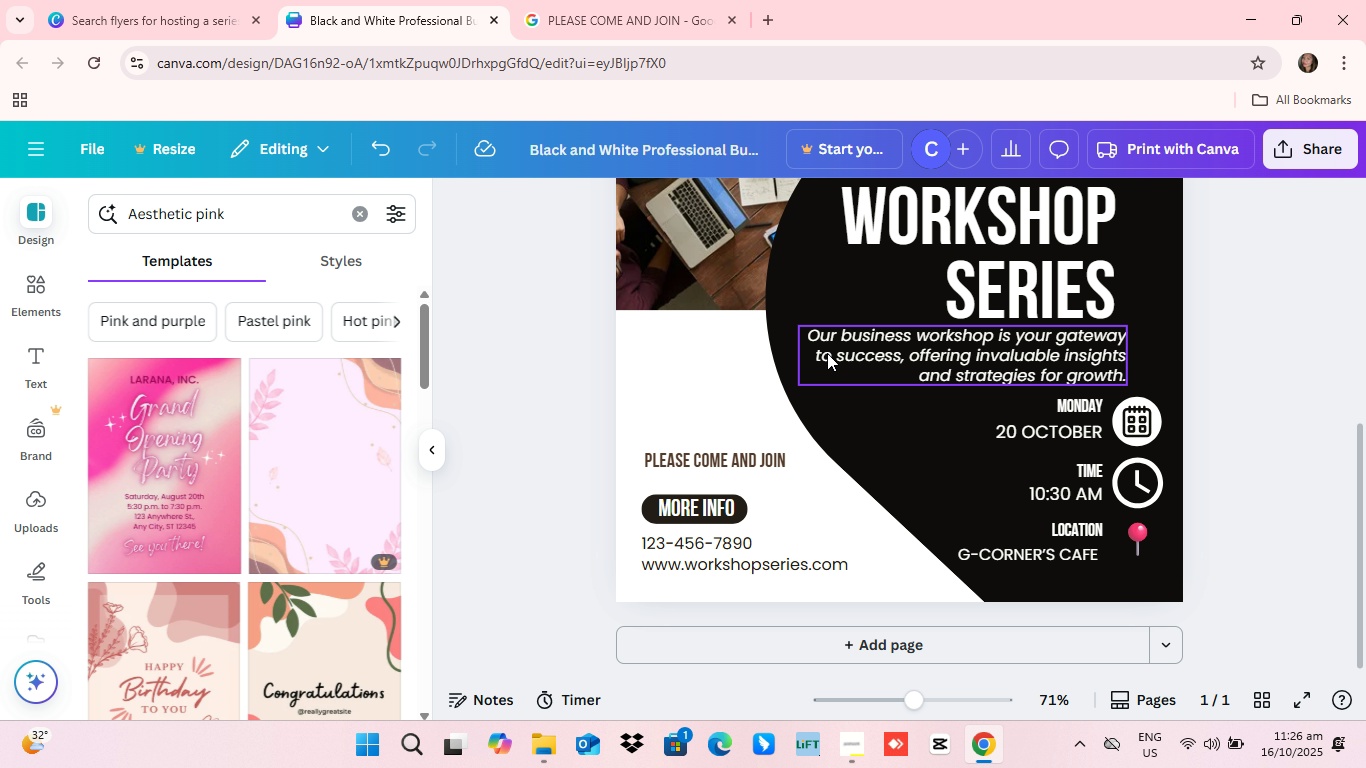 
scroll: coordinate [731, 414], scroll_direction: up, amount: 4.0
 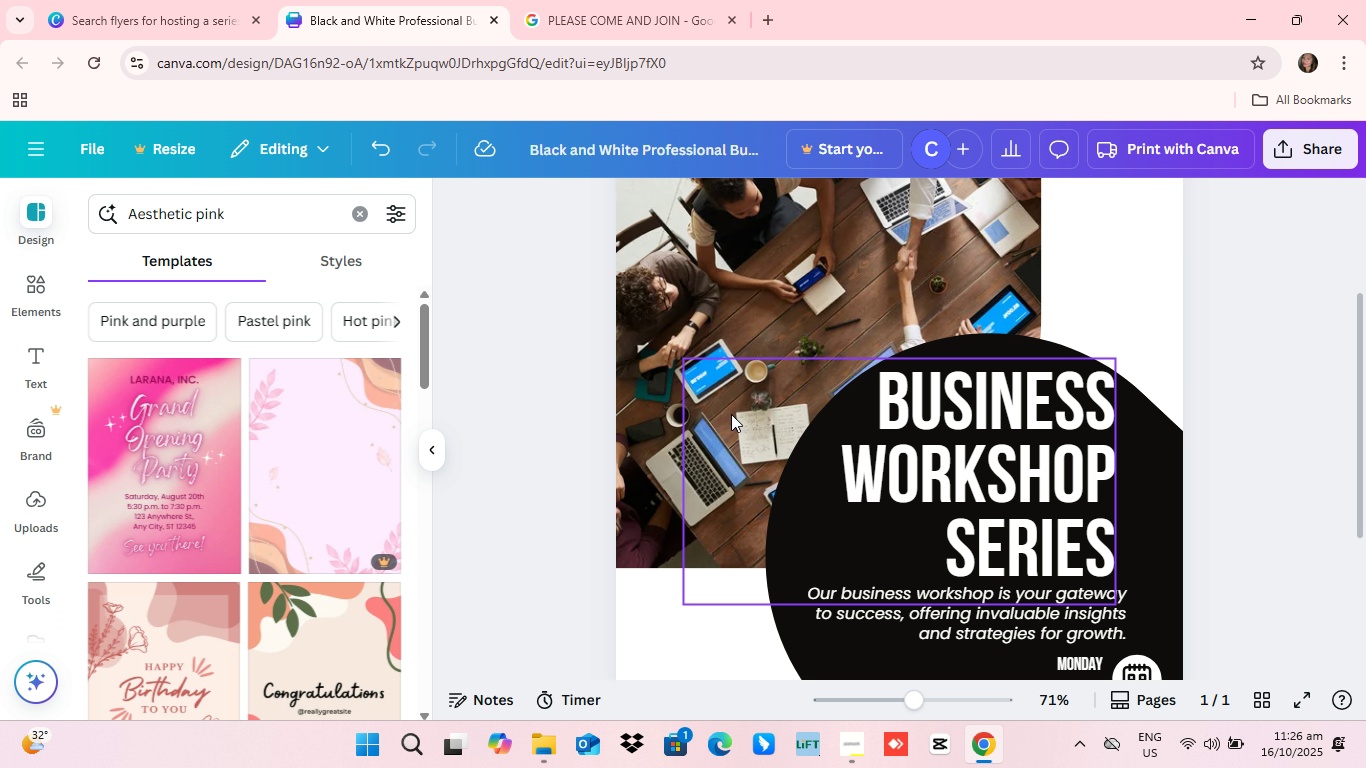 
scroll: coordinate [811, 462], scroll_direction: down, amount: 7.0
 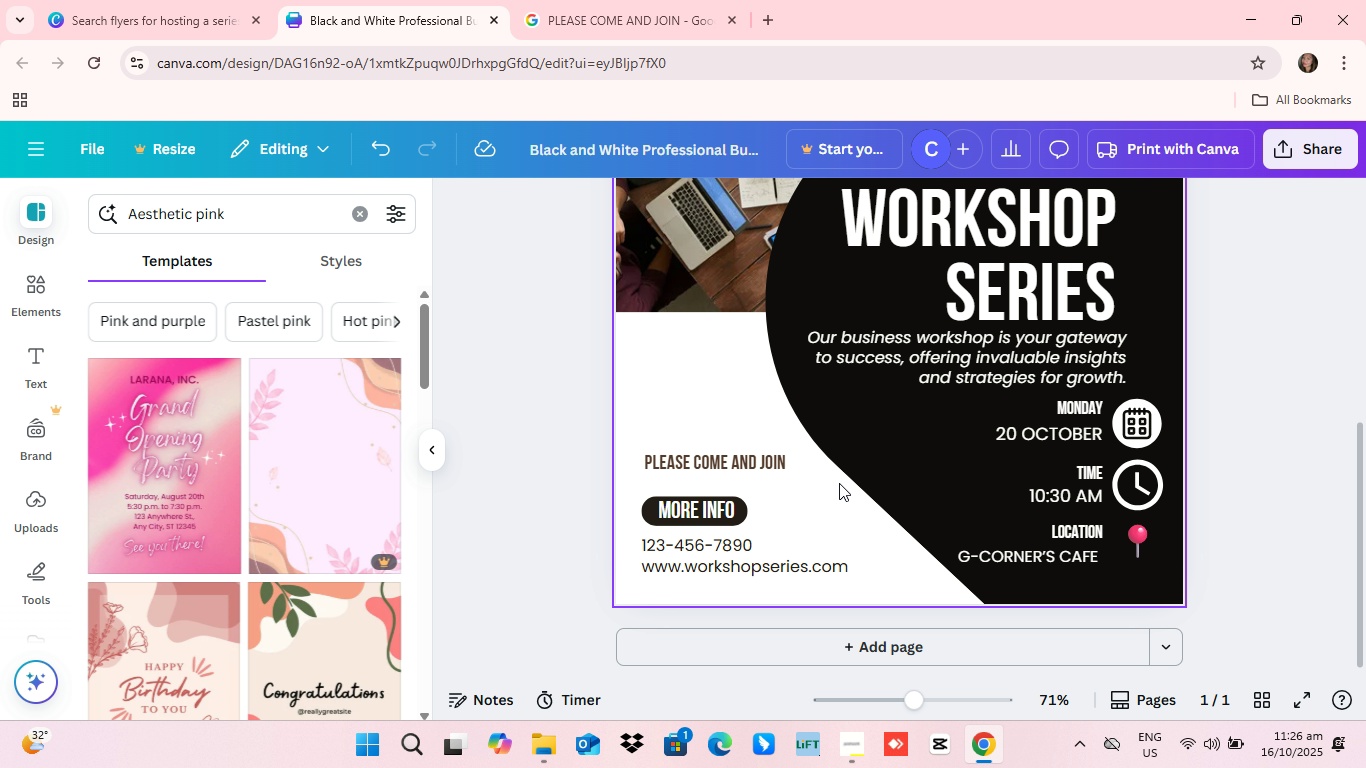 
scroll: coordinate [840, 484], scroll_direction: up, amount: 3.0
 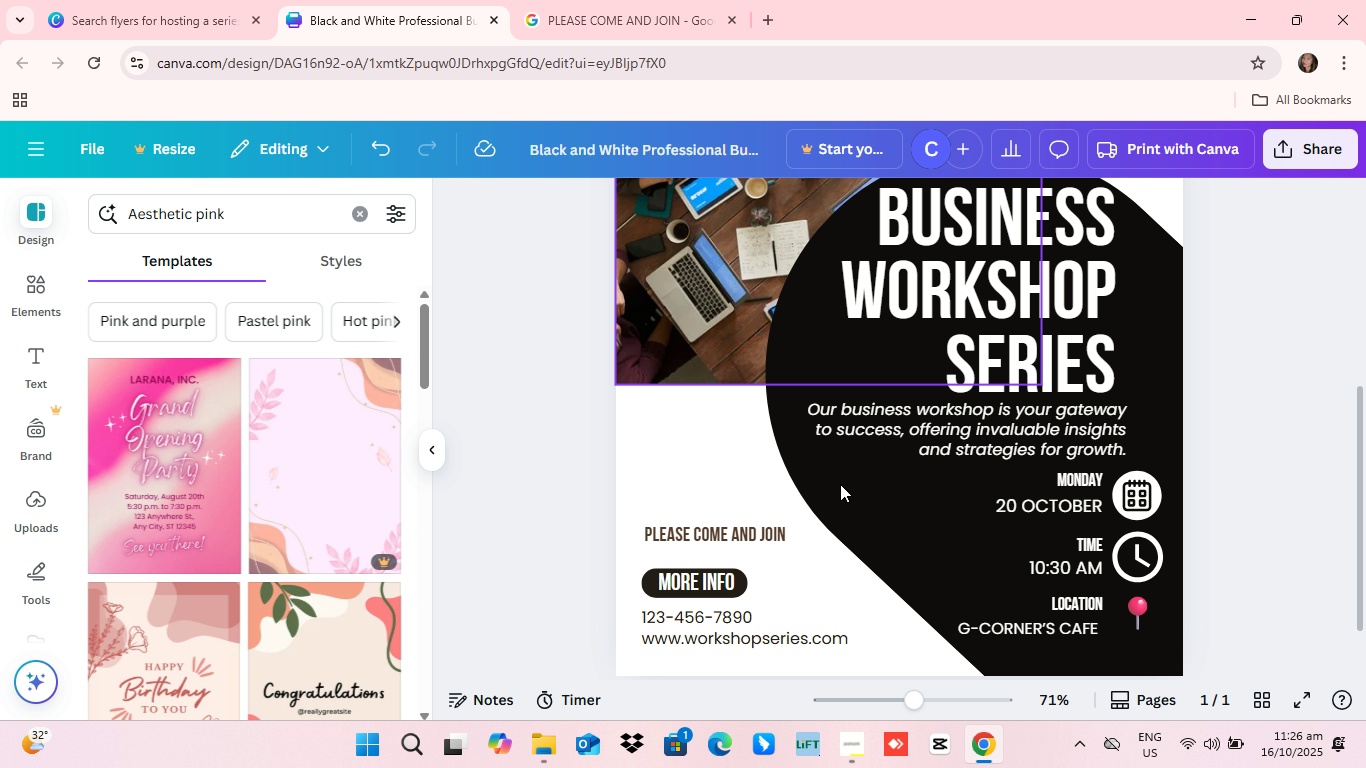 
scroll: coordinate [841, 486], scroll_direction: down, amount: 10.0
 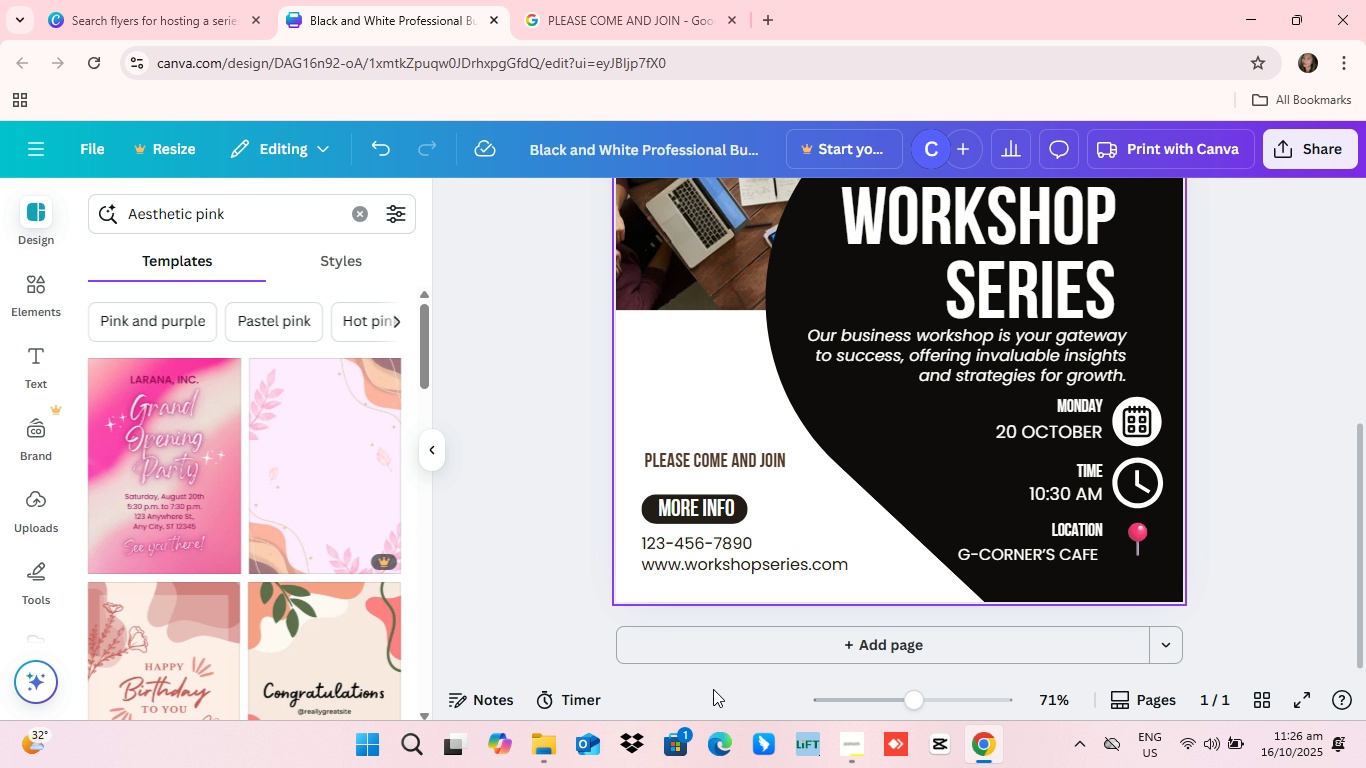 
scroll: coordinate [813, 484], scroll_direction: up, amount: 3.0
 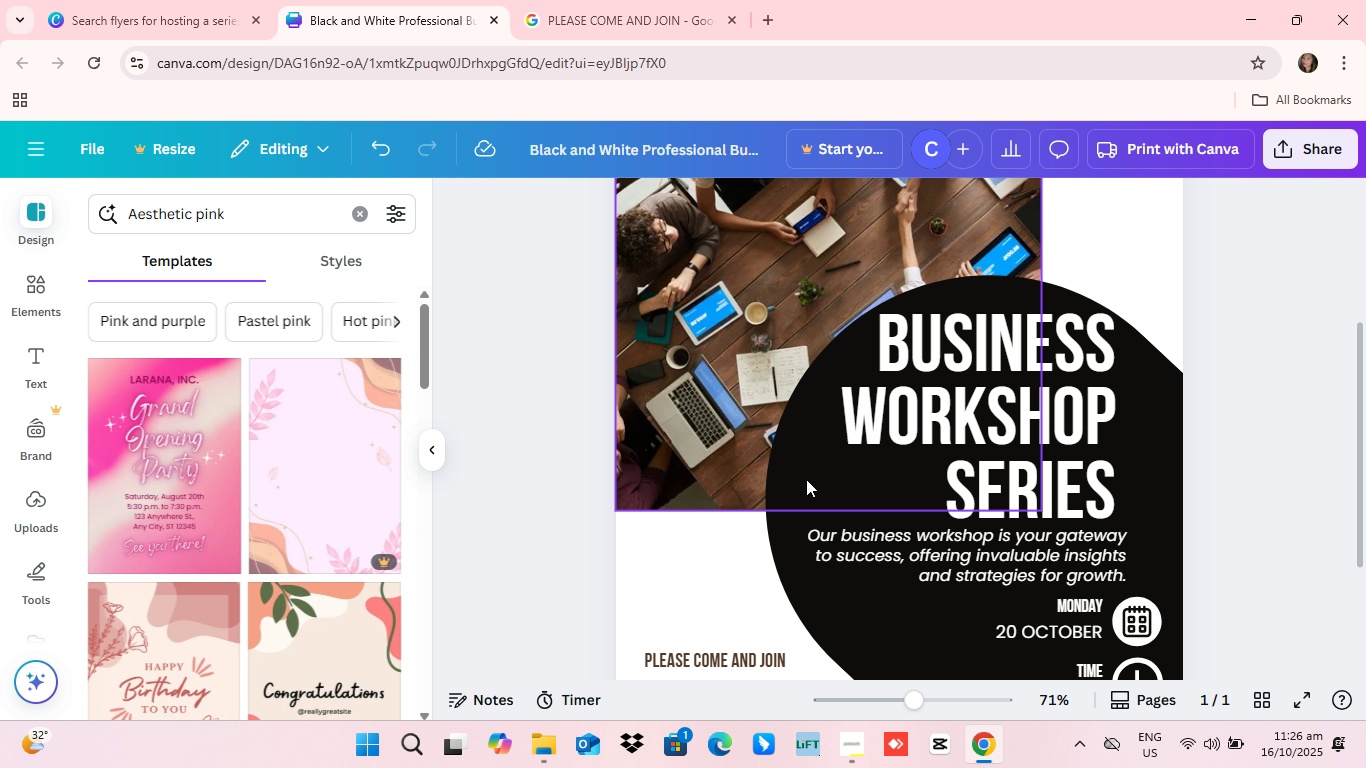 
scroll: coordinate [860, 500], scroll_direction: down, amount: 5.0
 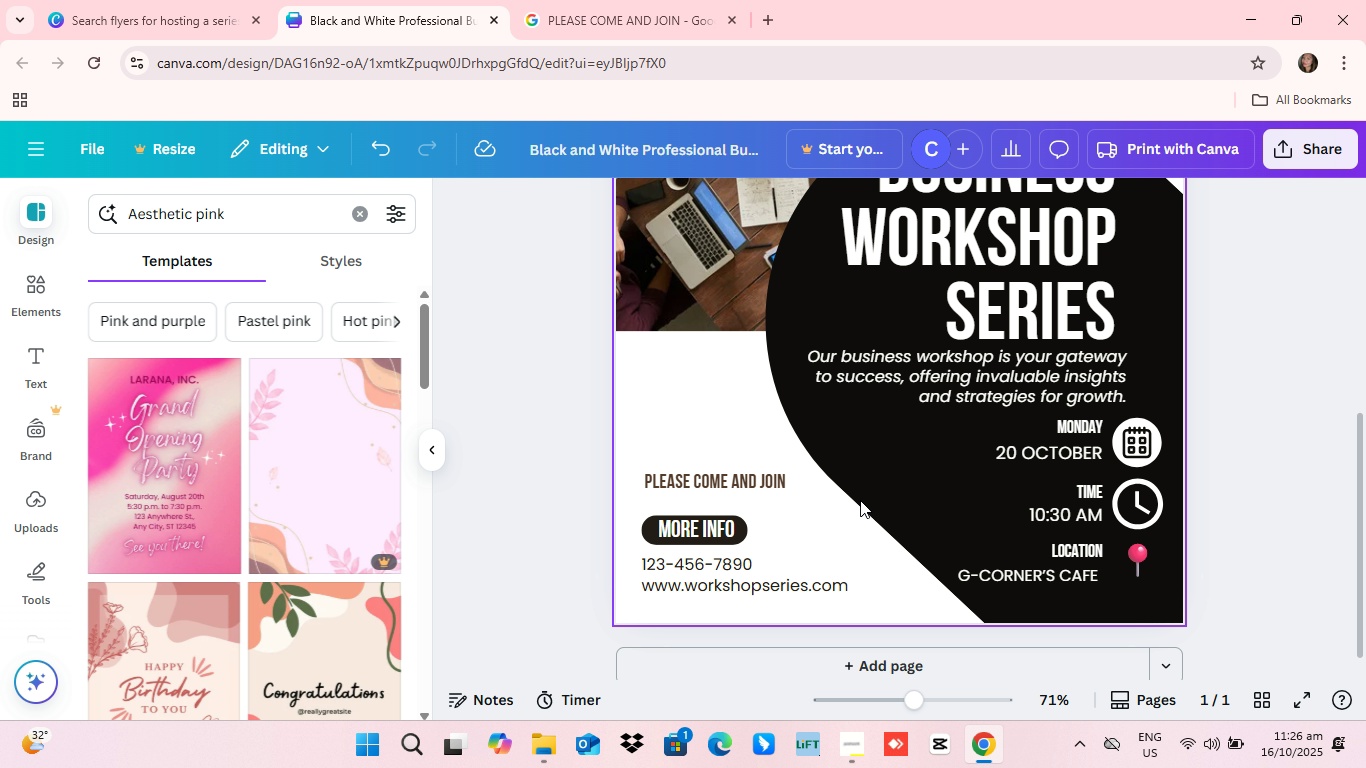 
scroll: coordinate [862, 500], scroll_direction: up, amount: 7.0
 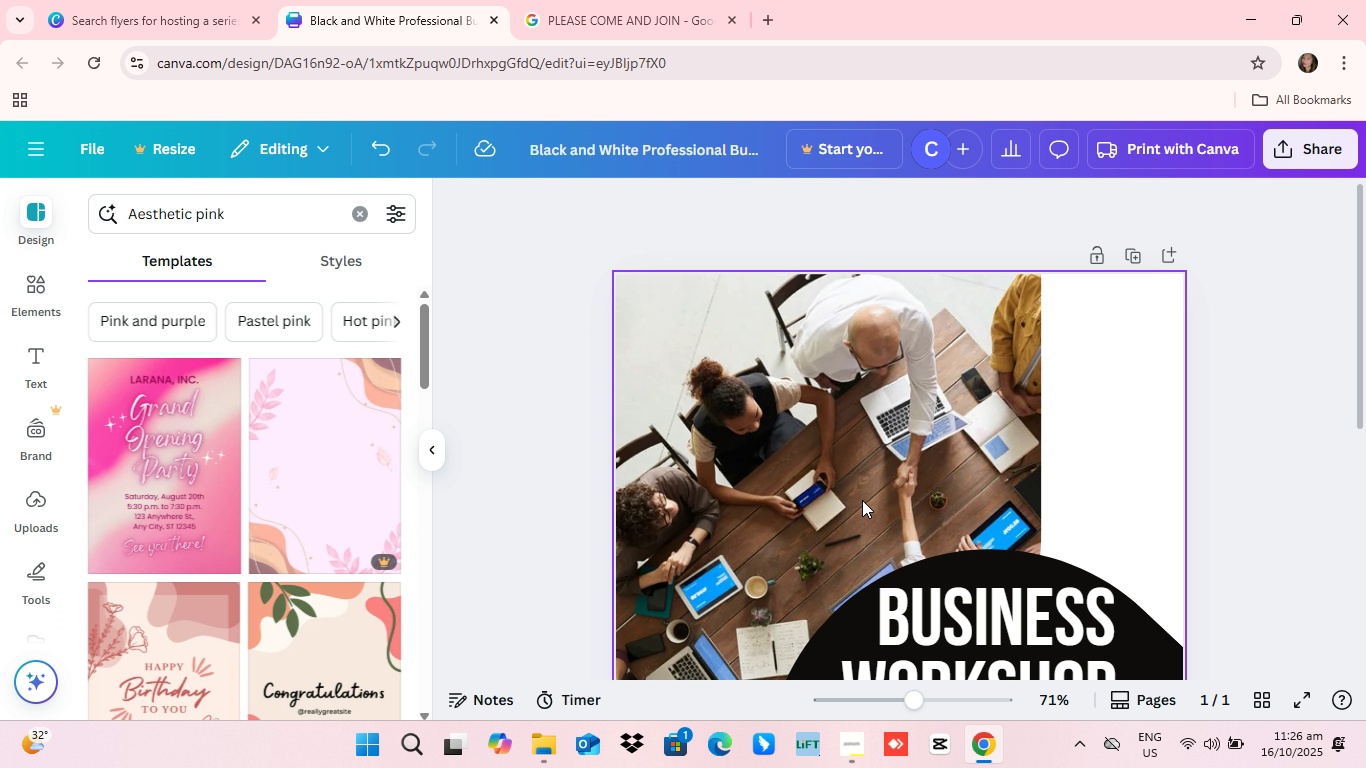 
scroll: coordinate [862, 500], scroll_direction: down, amount: 6.0
 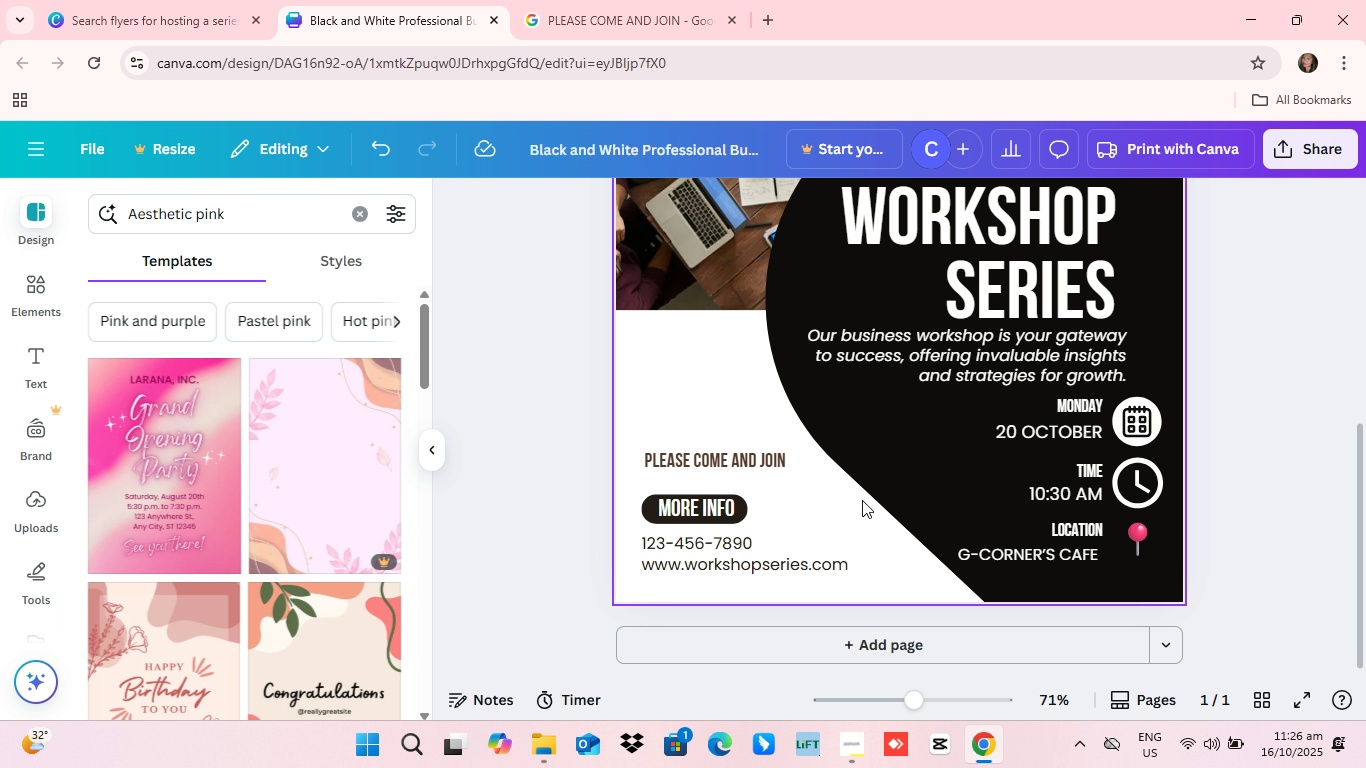 
scroll: coordinate [862, 500], scroll_direction: up, amount: 4.0
 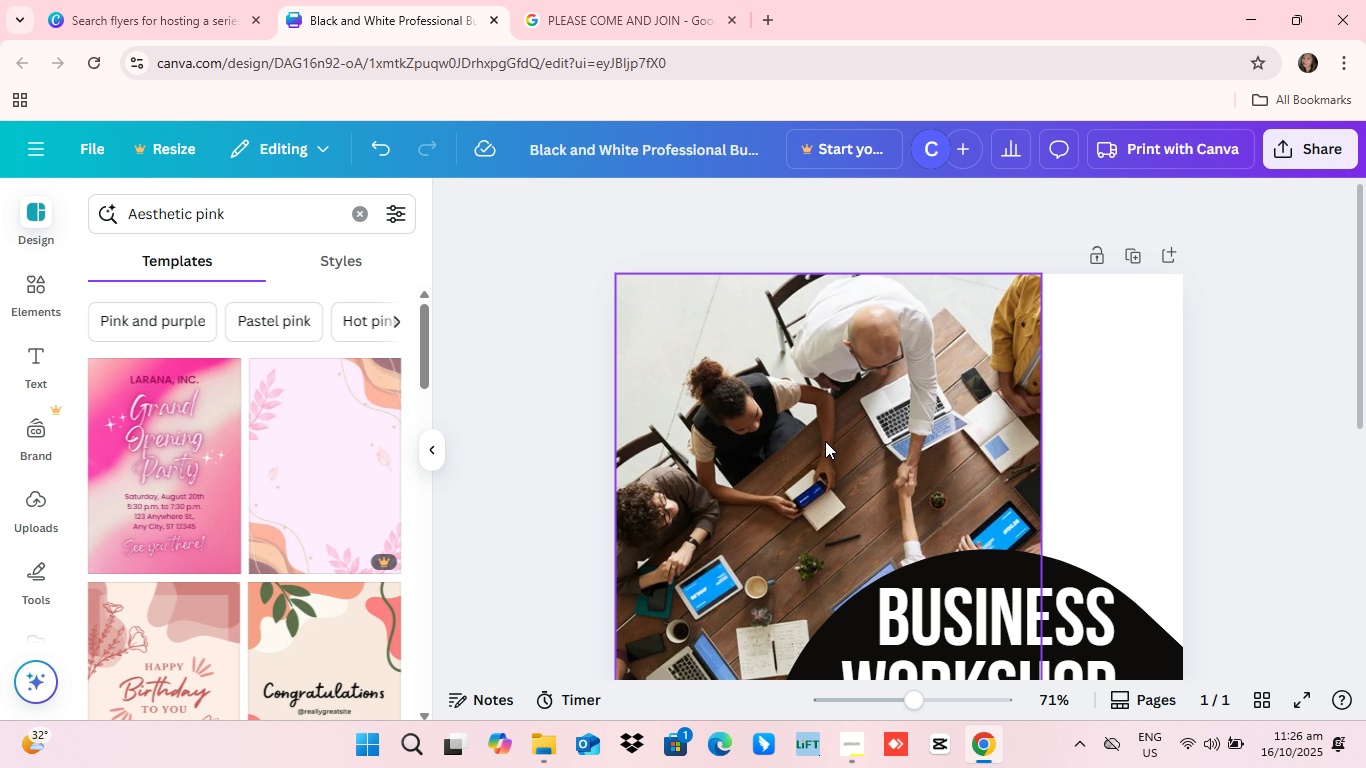 
scroll: coordinate [727, 358], scroll_direction: down, amount: 14.0
 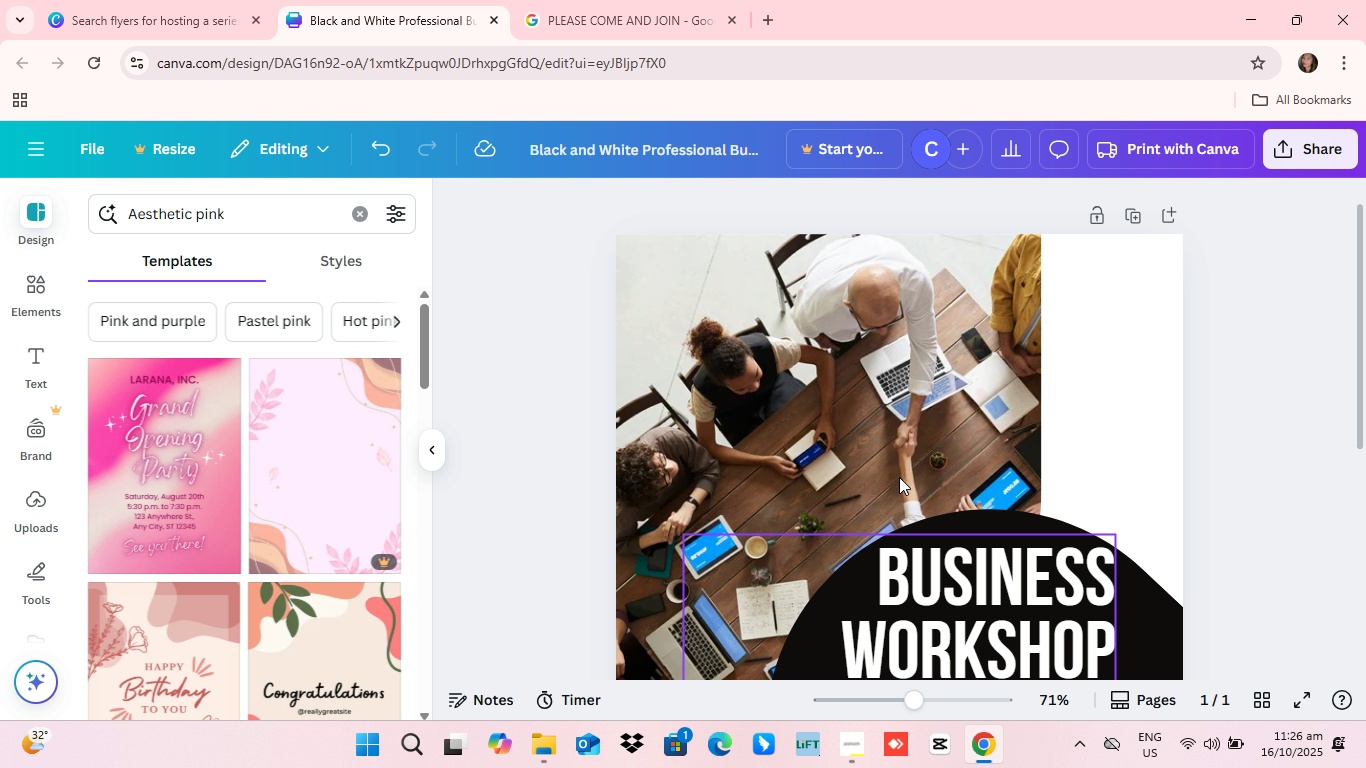 
scroll: coordinate [899, 477], scroll_direction: up, amount: 7.0
 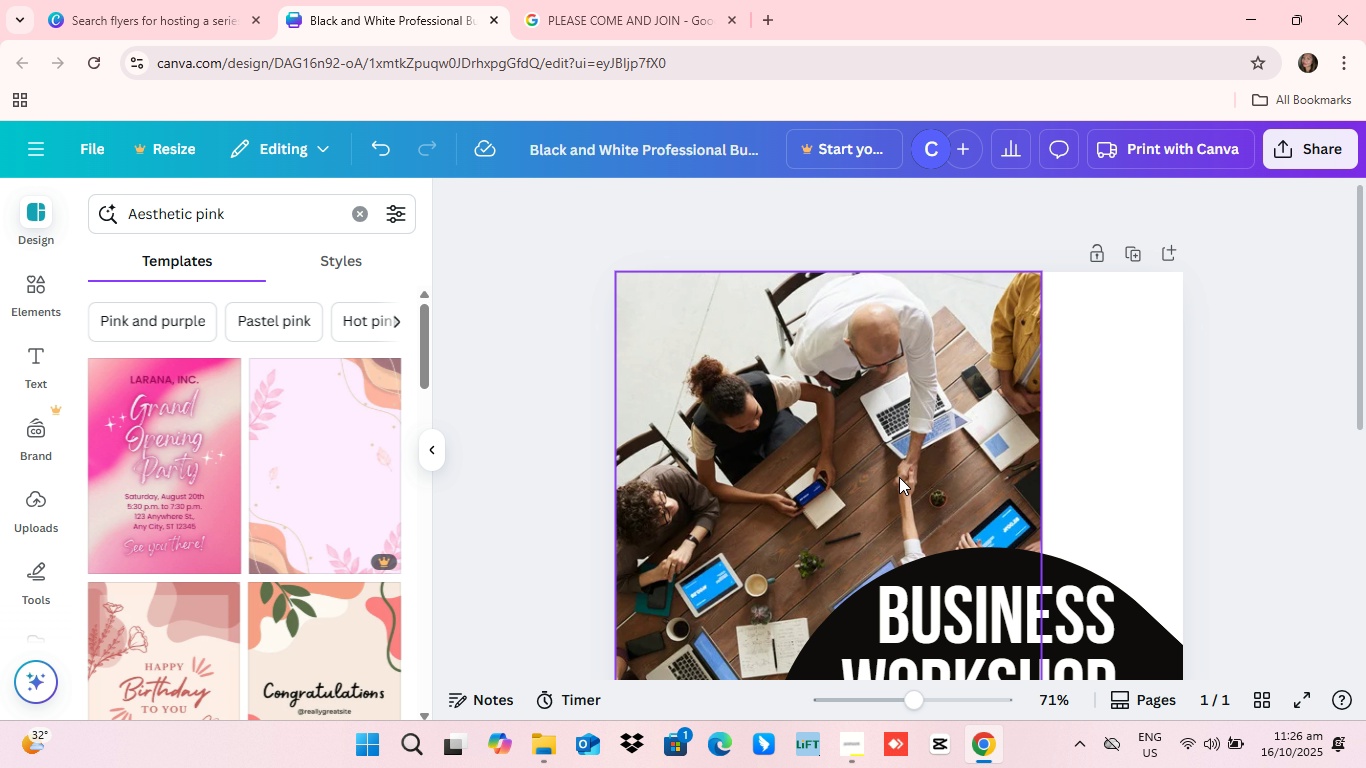 
scroll: coordinate [899, 477], scroll_direction: down, amount: 2.0
 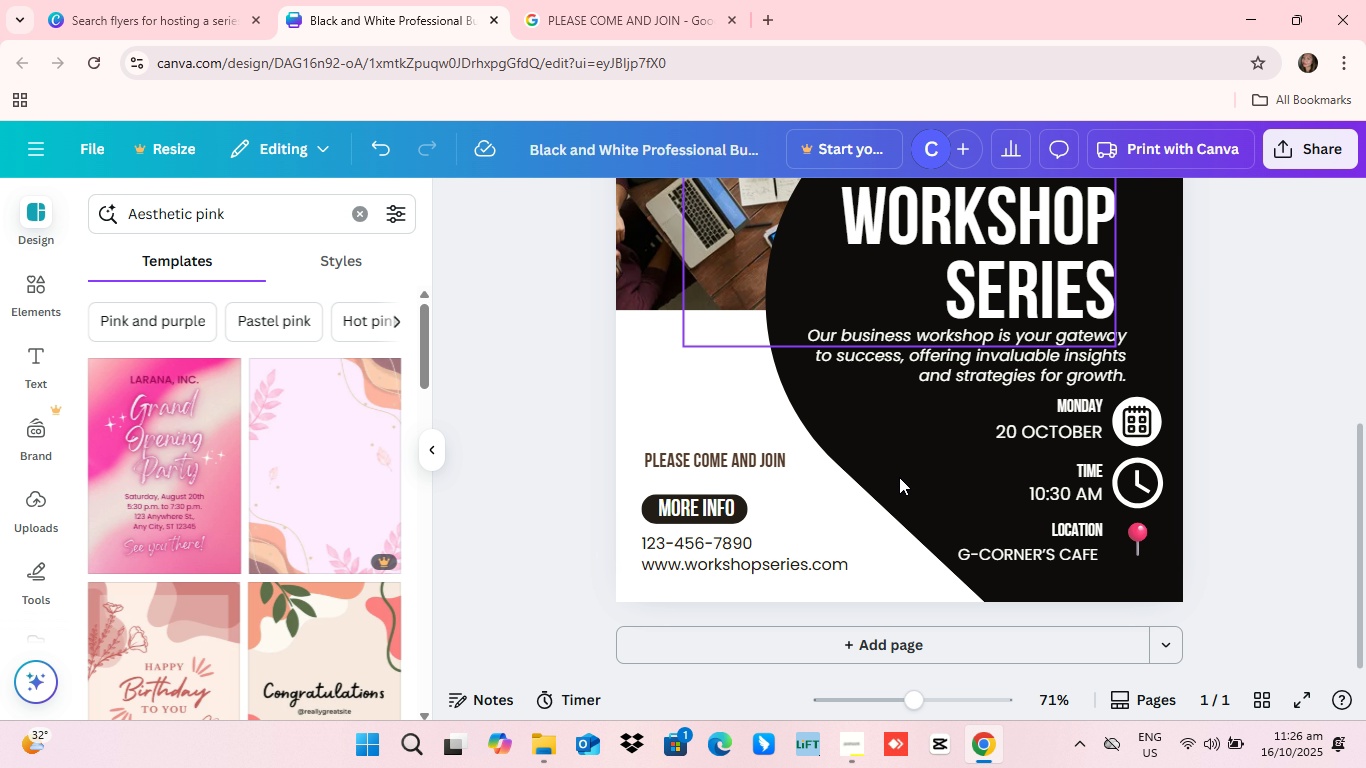 
scroll: coordinate [898, 476], scroll_direction: up, amount: 3.0
 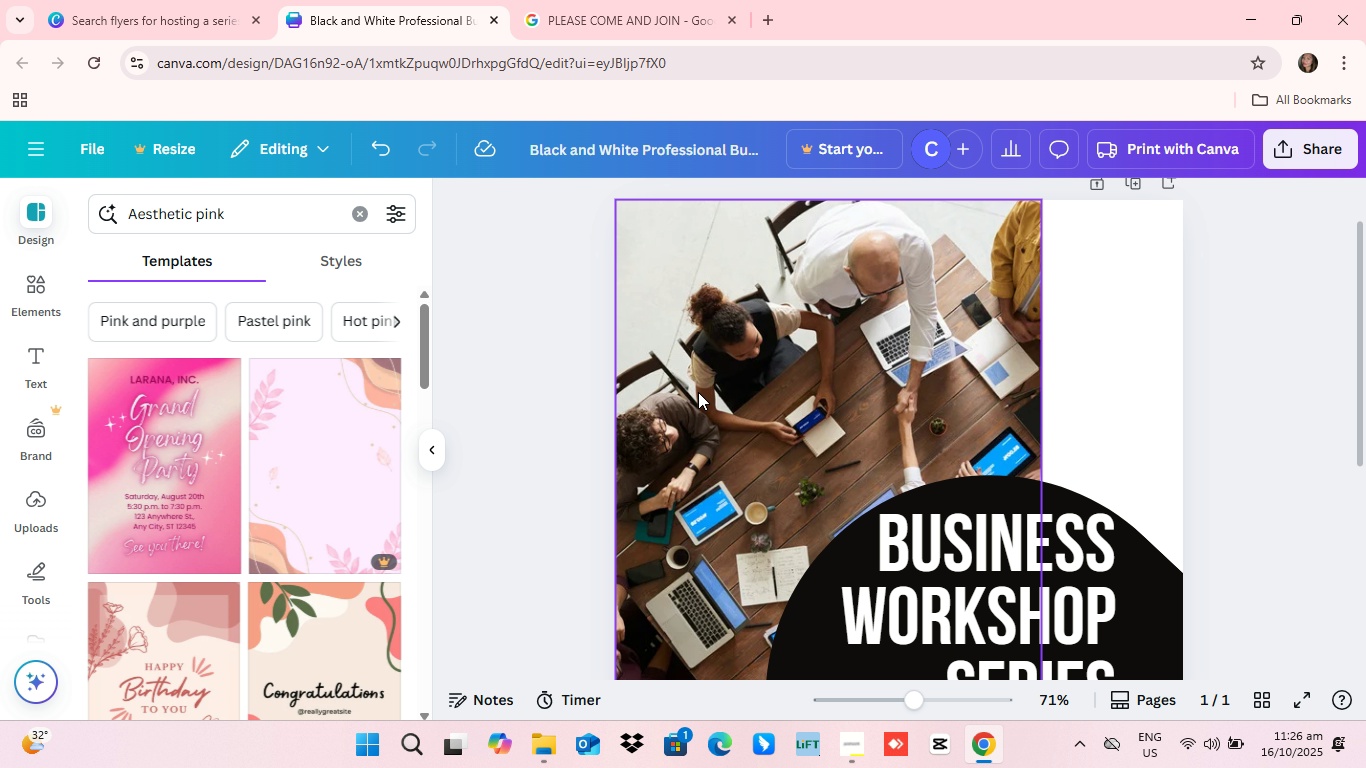 
scroll: coordinate [809, 441], scroll_direction: down, amount: 5.0
 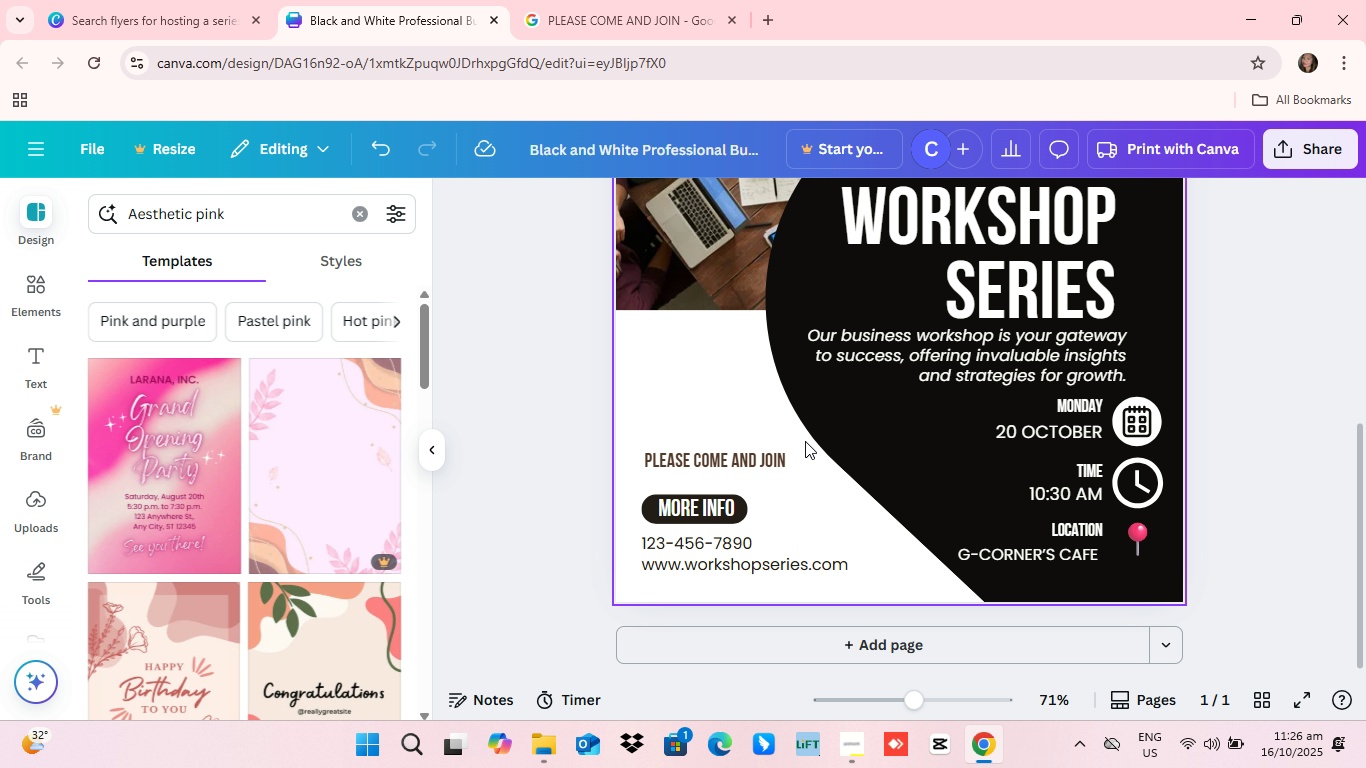 
scroll: coordinate [805, 441], scroll_direction: up, amount: 2.0
 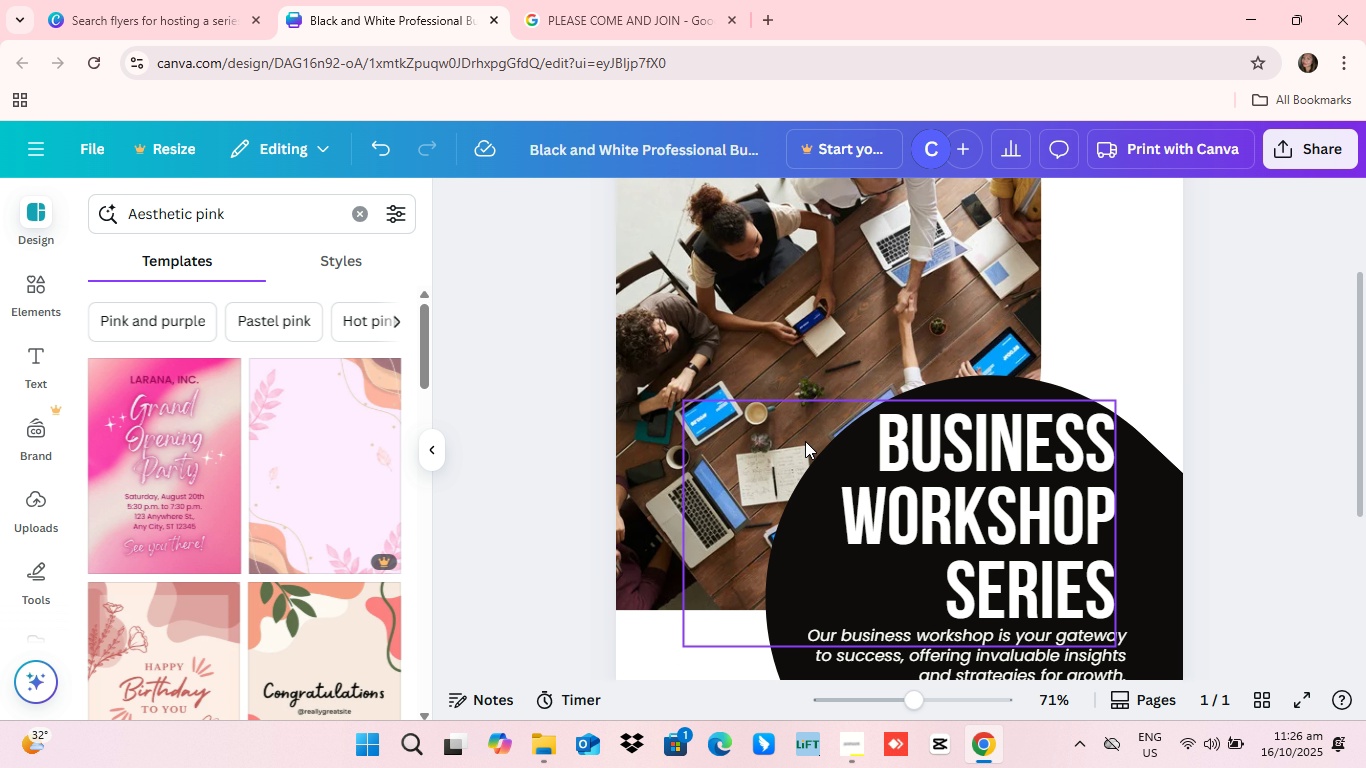 
scroll: coordinate [847, 495], scroll_direction: down, amount: 5.0
 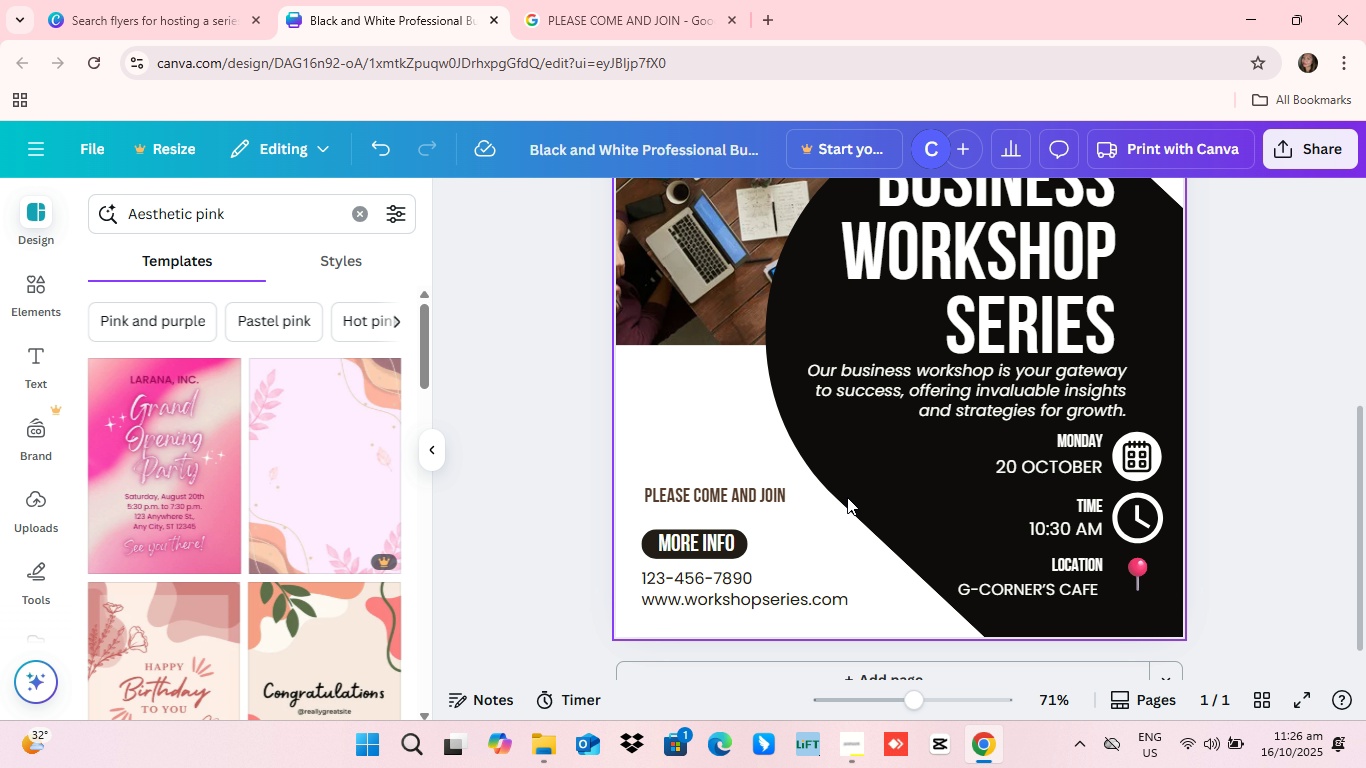 
scroll: coordinate [847, 498], scroll_direction: up, amount: 1.0
 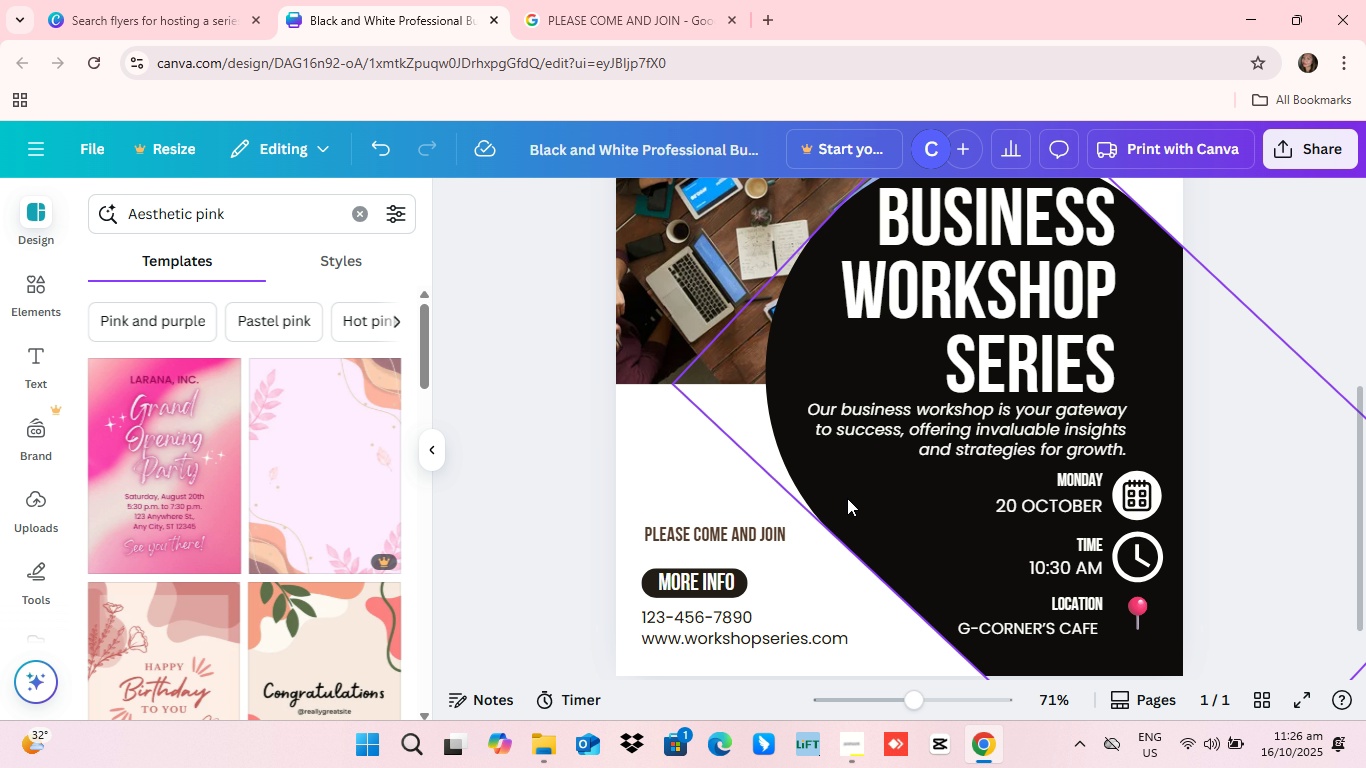 
scroll: coordinate [847, 498], scroll_direction: down, amount: 2.0
 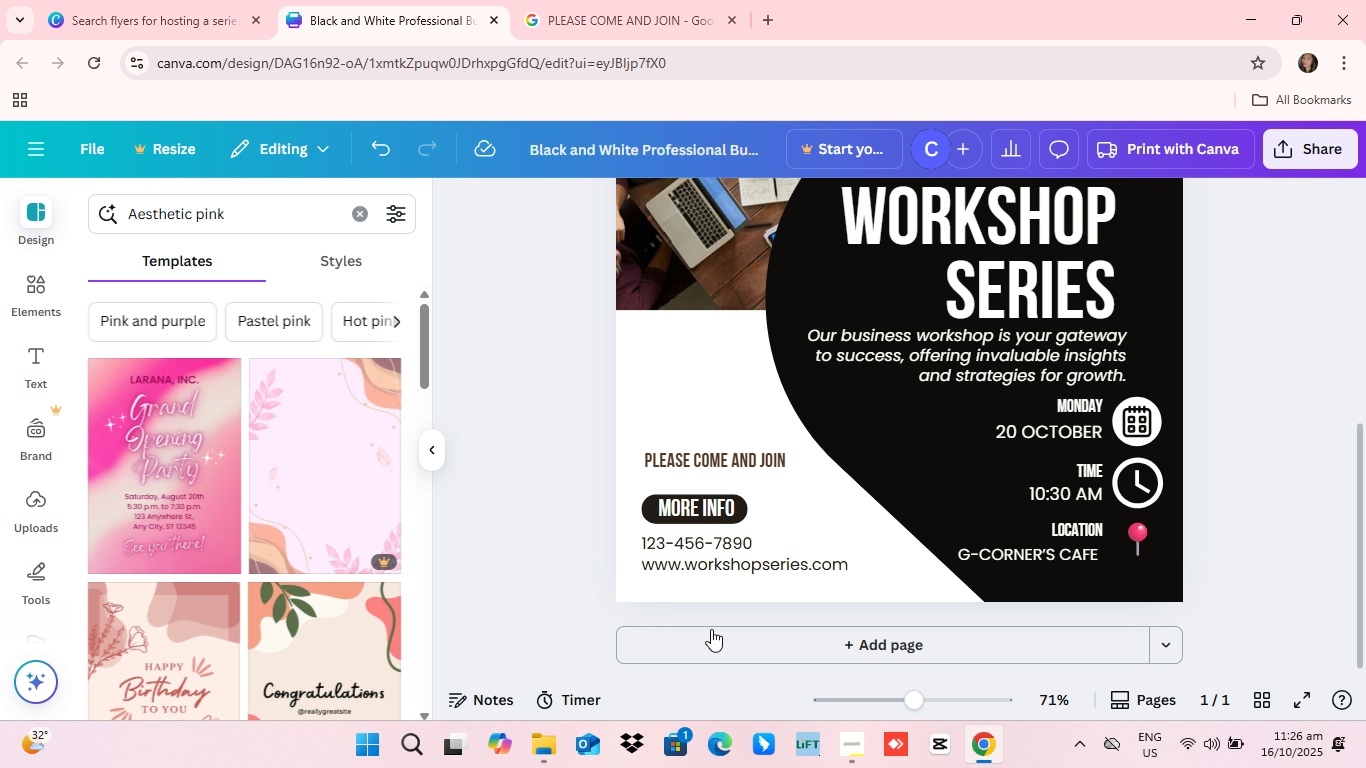 
wait(7.19)
 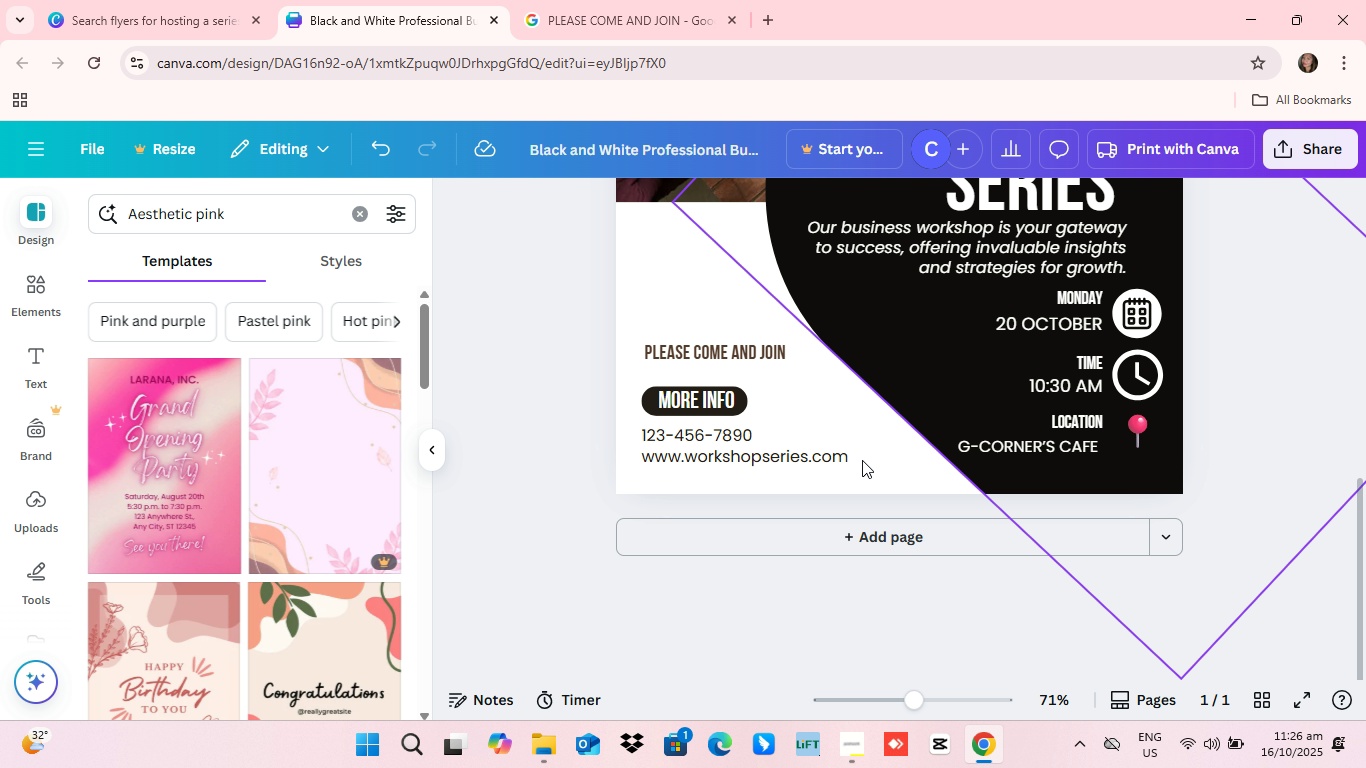 
scroll: coordinate [879, 319], scroll_direction: up, amount: 4.0
 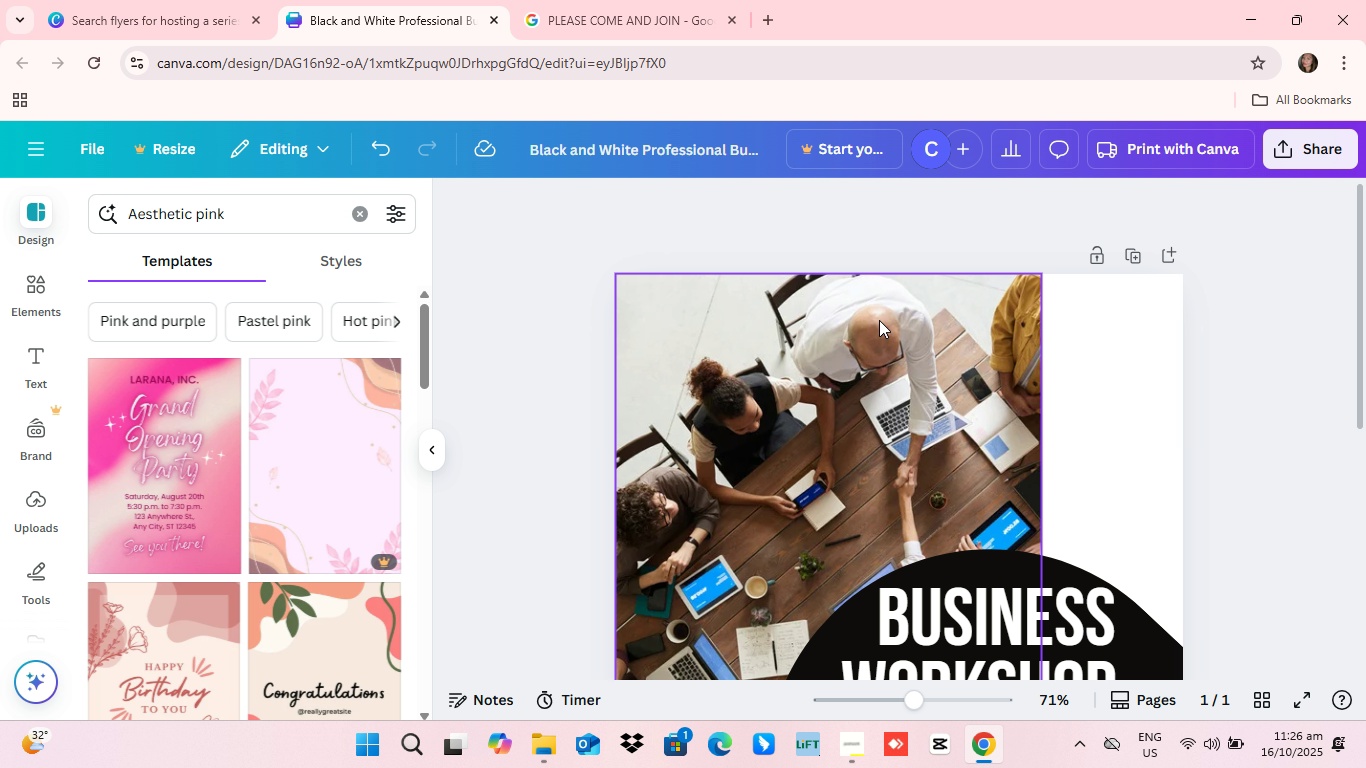 
scroll: coordinate [879, 320], scroll_direction: none, amount: 0.0
 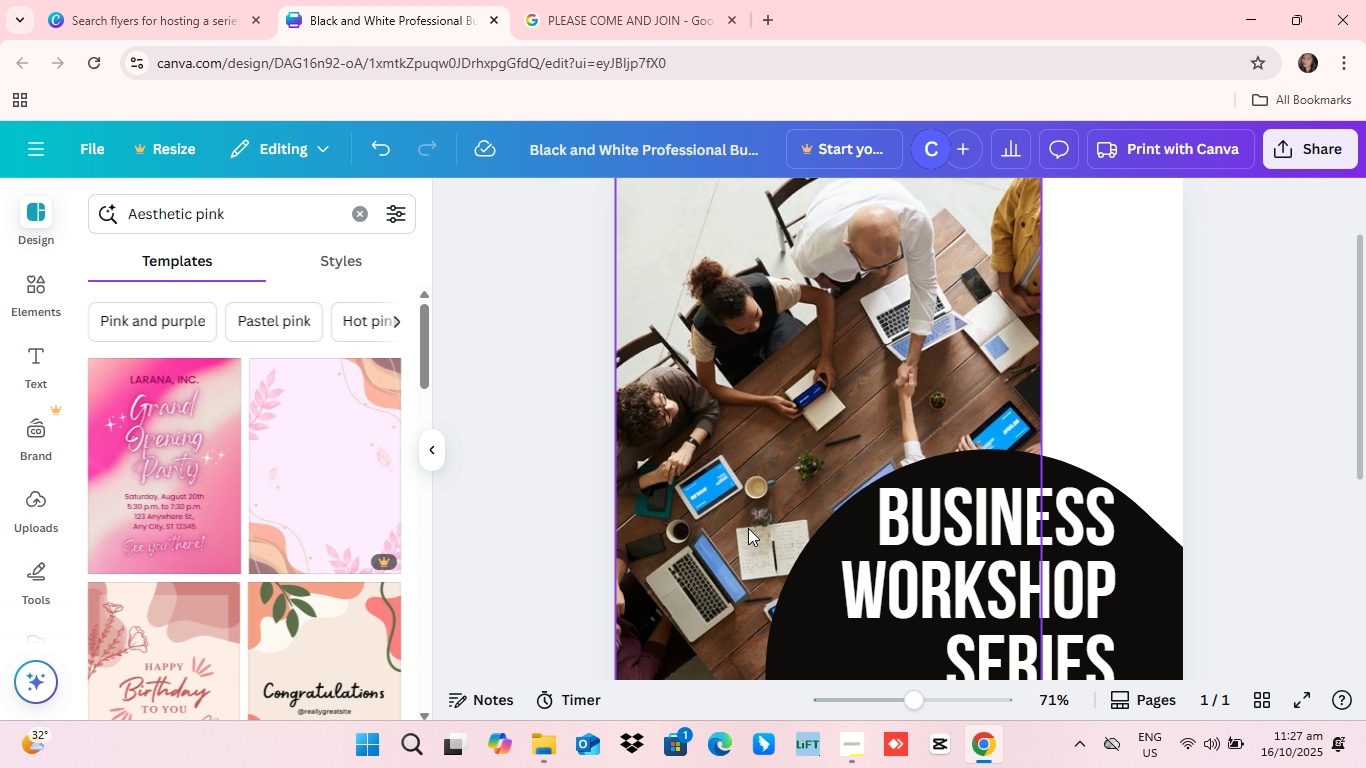 
scroll: coordinate [752, 423], scroll_direction: down, amount: 7.0
 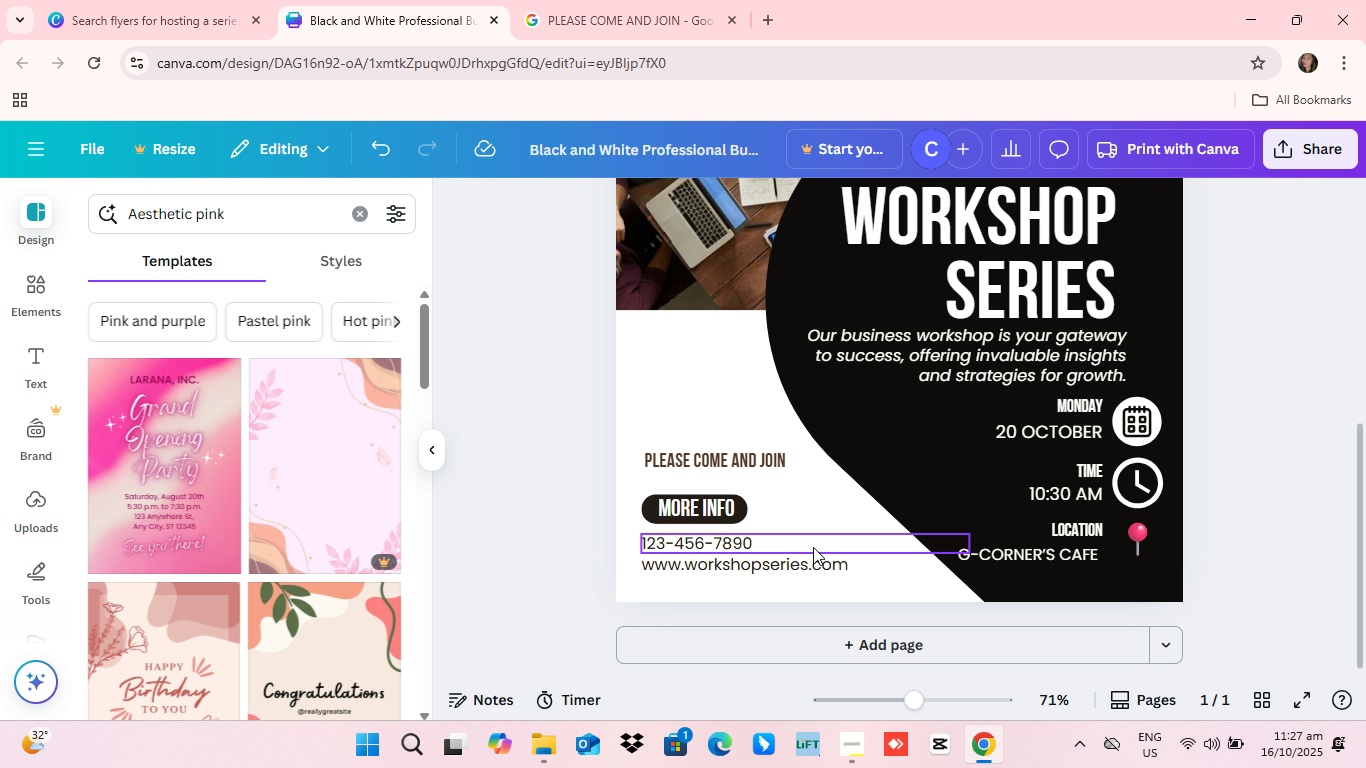 
wait(5.33)
 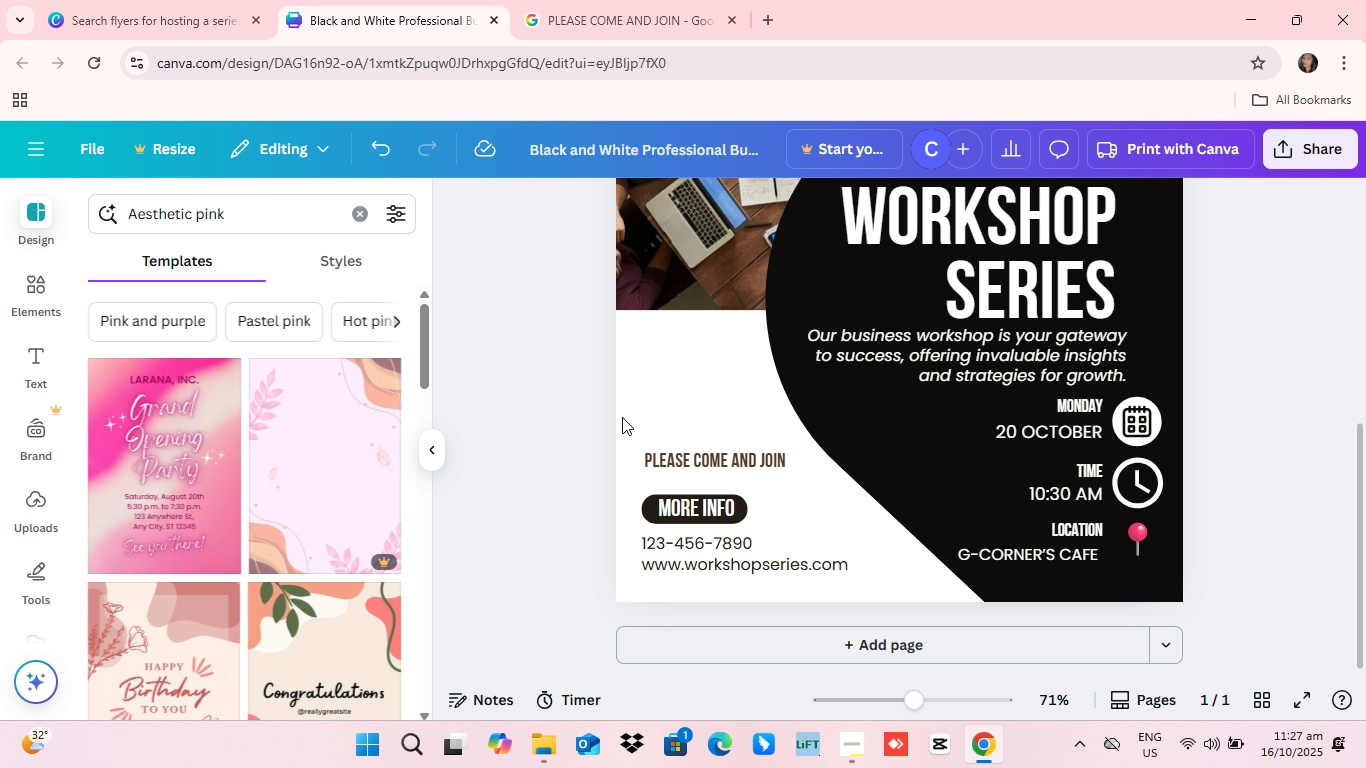 
scroll: coordinate [800, 515], scroll_direction: down, amount: 2.0
 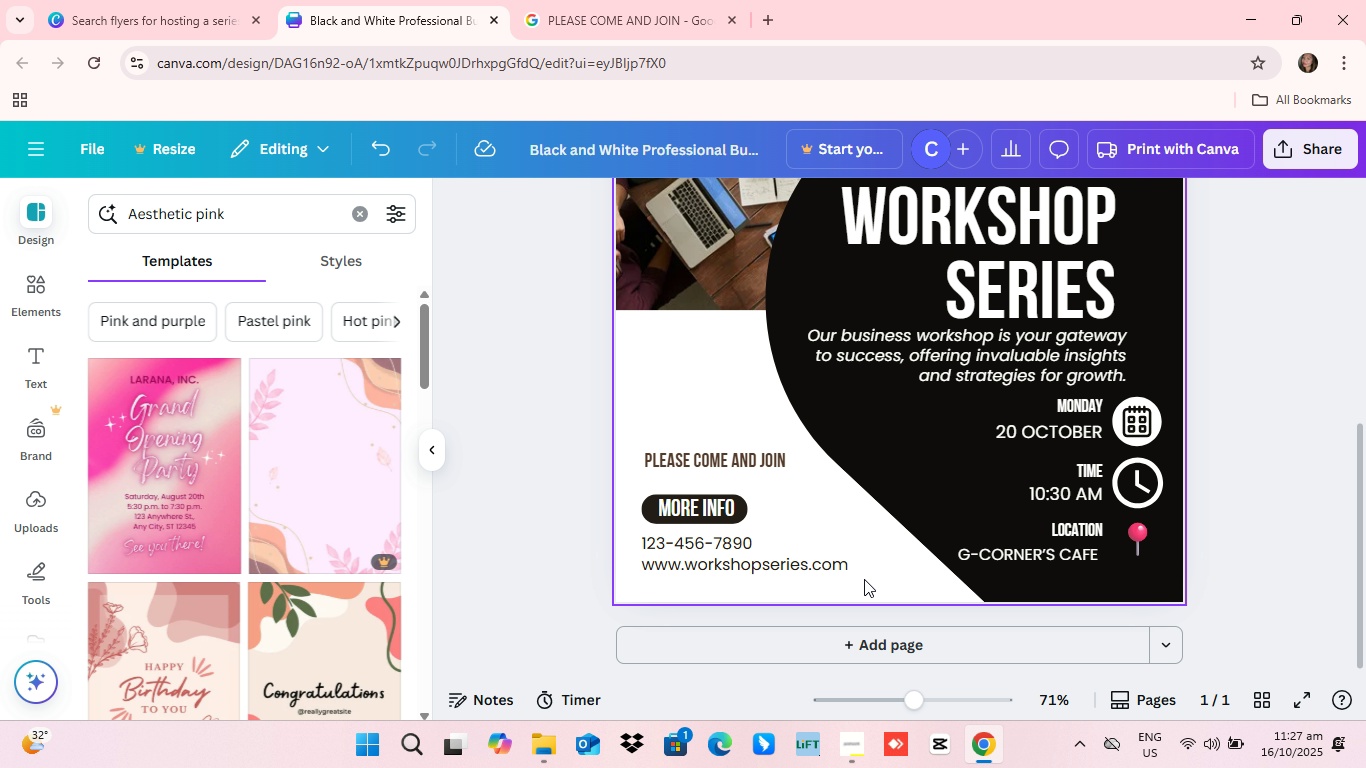 
scroll: coordinate [864, 567], scroll_direction: up, amount: 3.0
 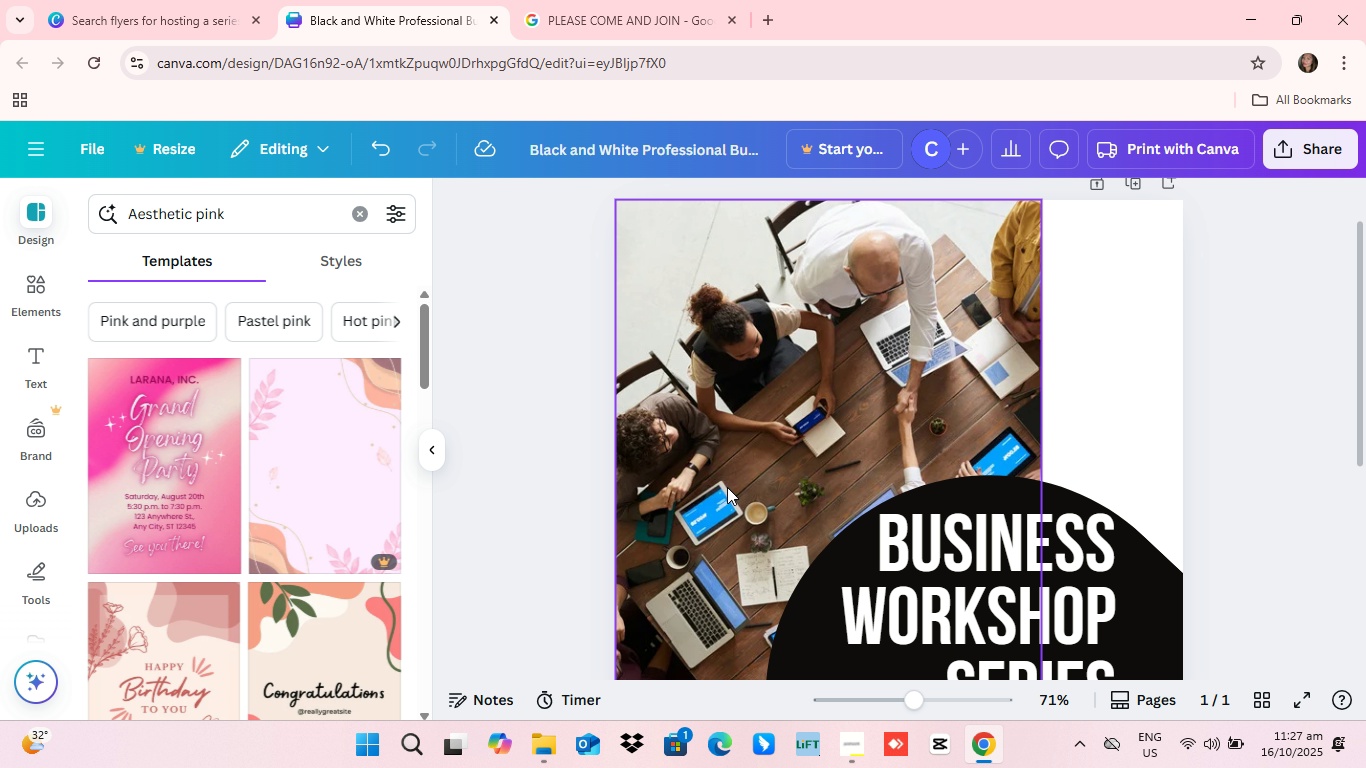 
scroll: coordinate [727, 487], scroll_direction: none, amount: 0.0
 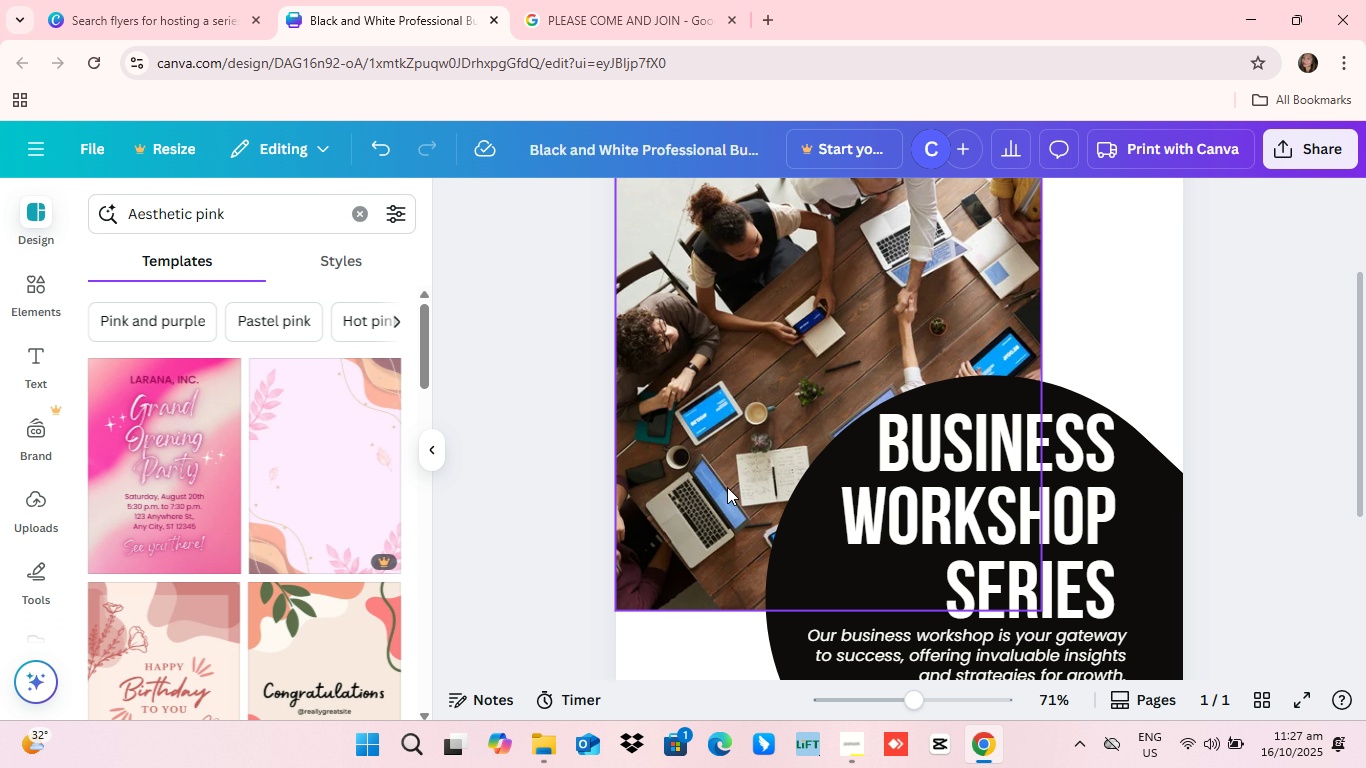 
scroll: coordinate [727, 487], scroll_direction: down, amount: 3.0
 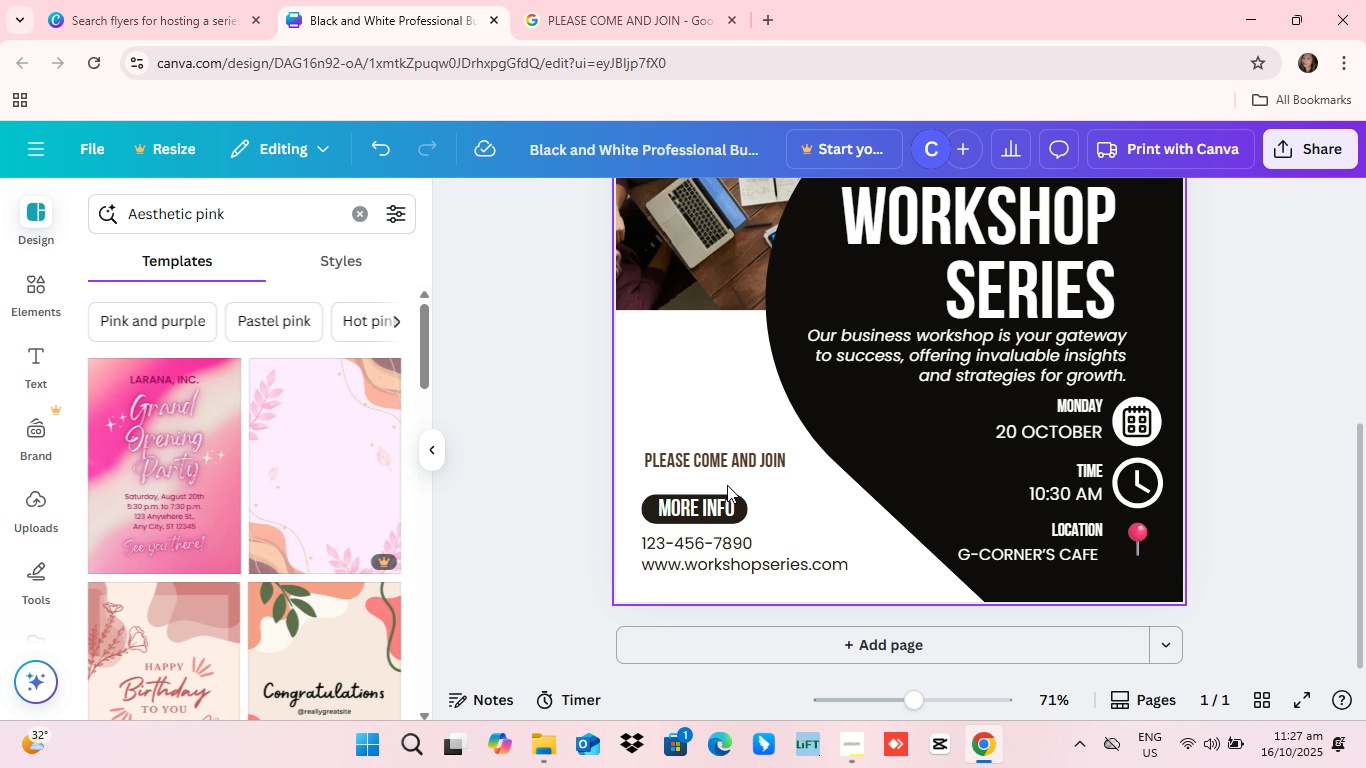 
scroll: coordinate [727, 483], scroll_direction: up, amount: 3.0
 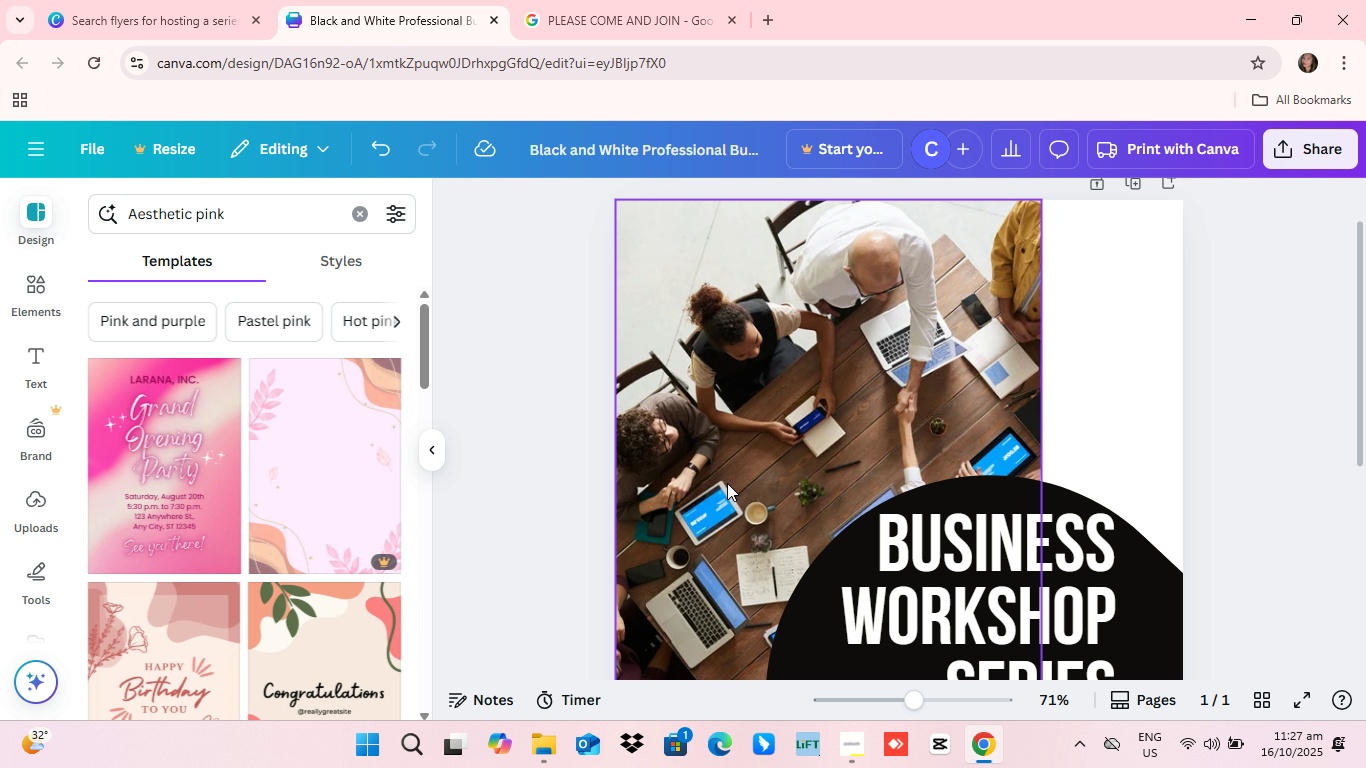 
scroll: coordinate [793, 439], scroll_direction: down, amount: 9.0
 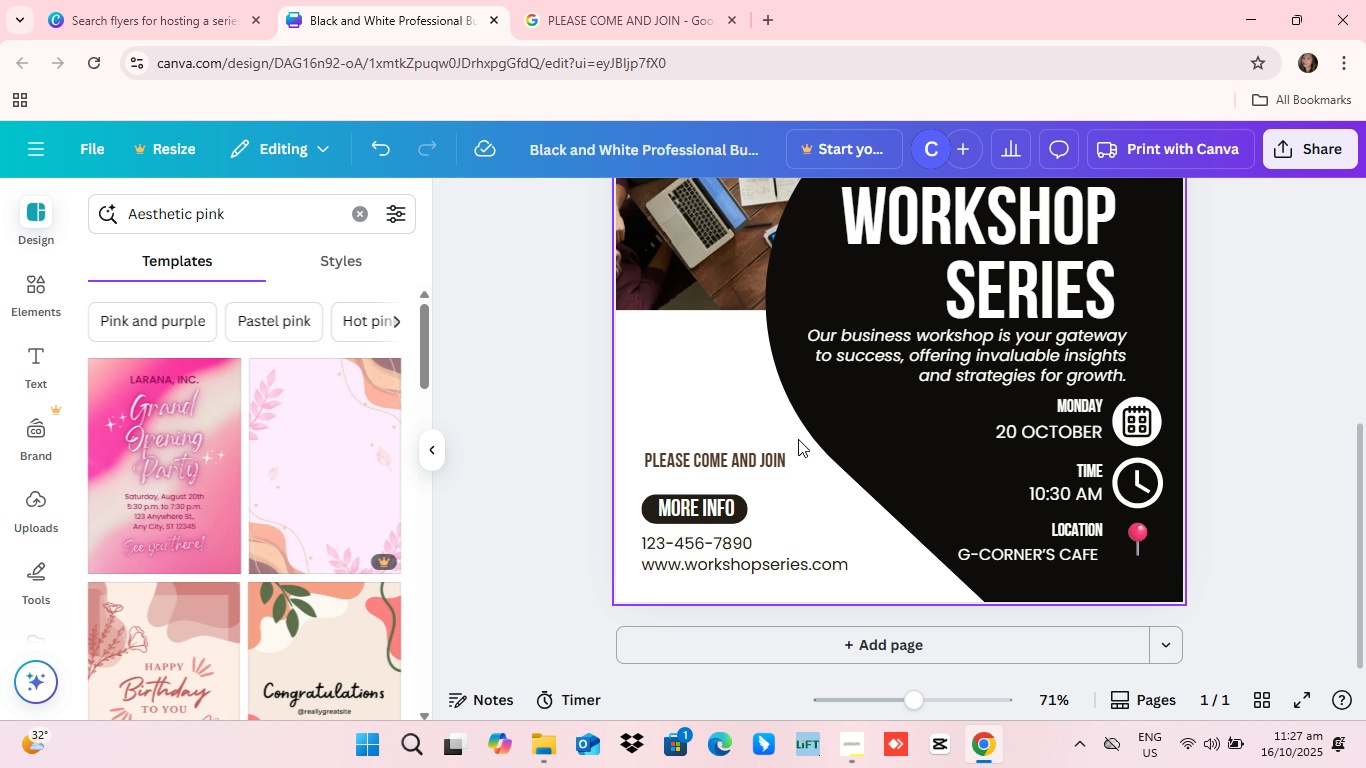 
scroll: coordinate [882, 509], scroll_direction: up, amount: 2.0
 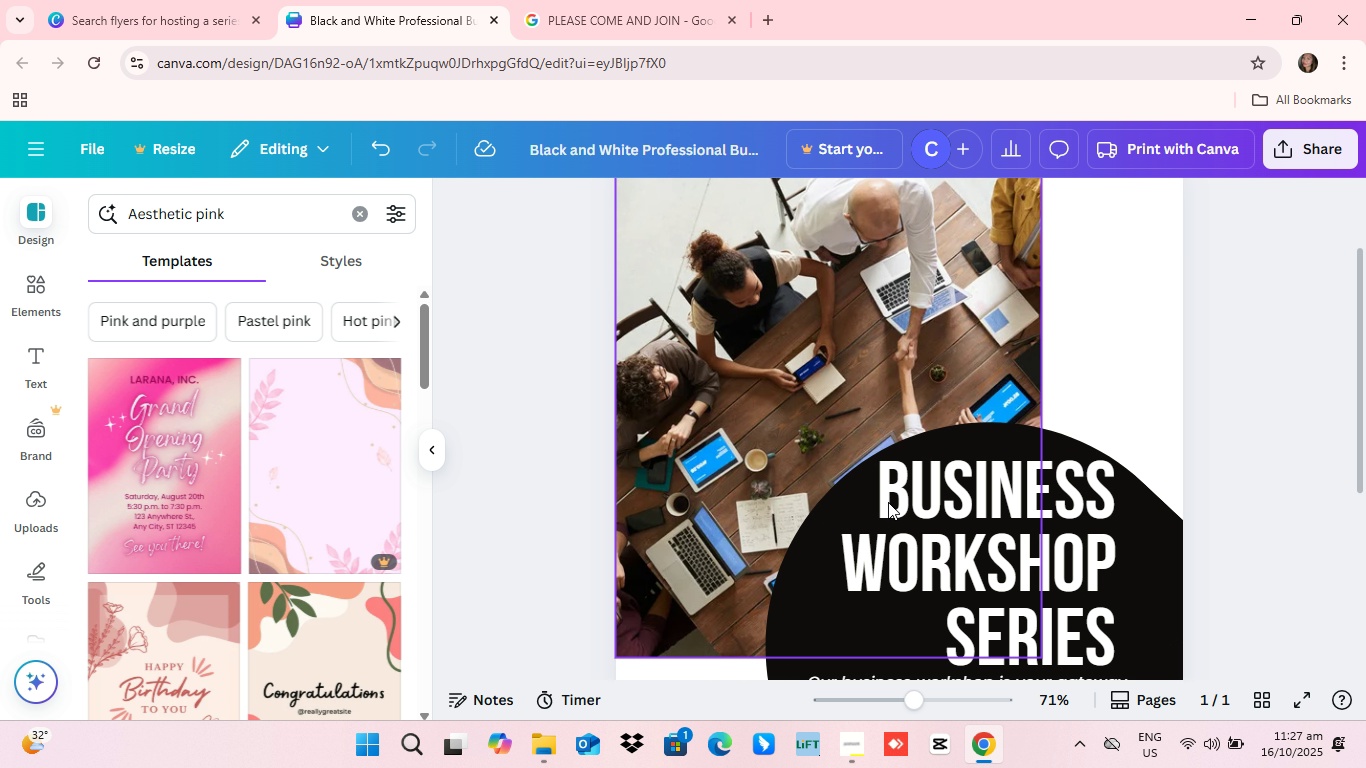 
scroll: coordinate [888, 502], scroll_direction: down, amount: 4.0
 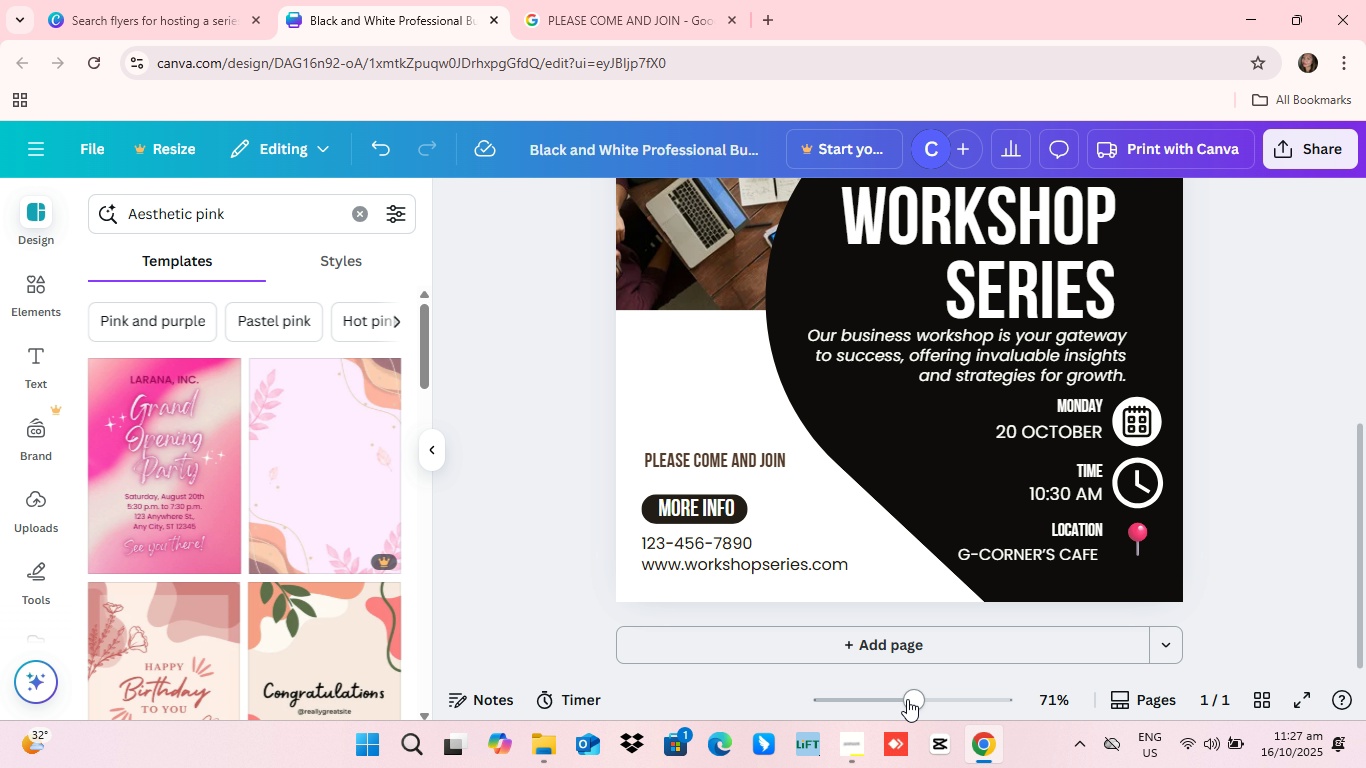 
left_click_drag(start_coordinate=[911, 698], to_coordinate=[938, 701])
 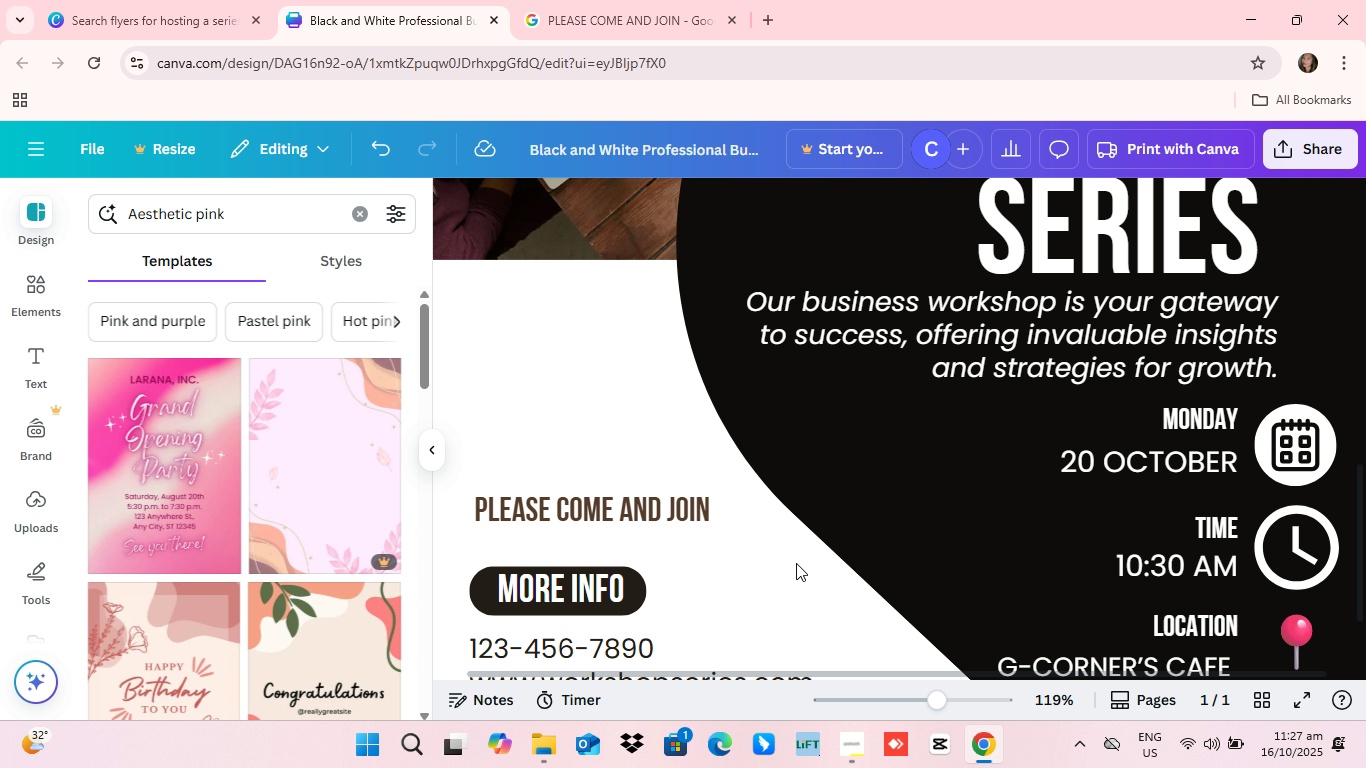 
left_click_drag(start_coordinate=[795, 567], to_coordinate=[815, 475])
 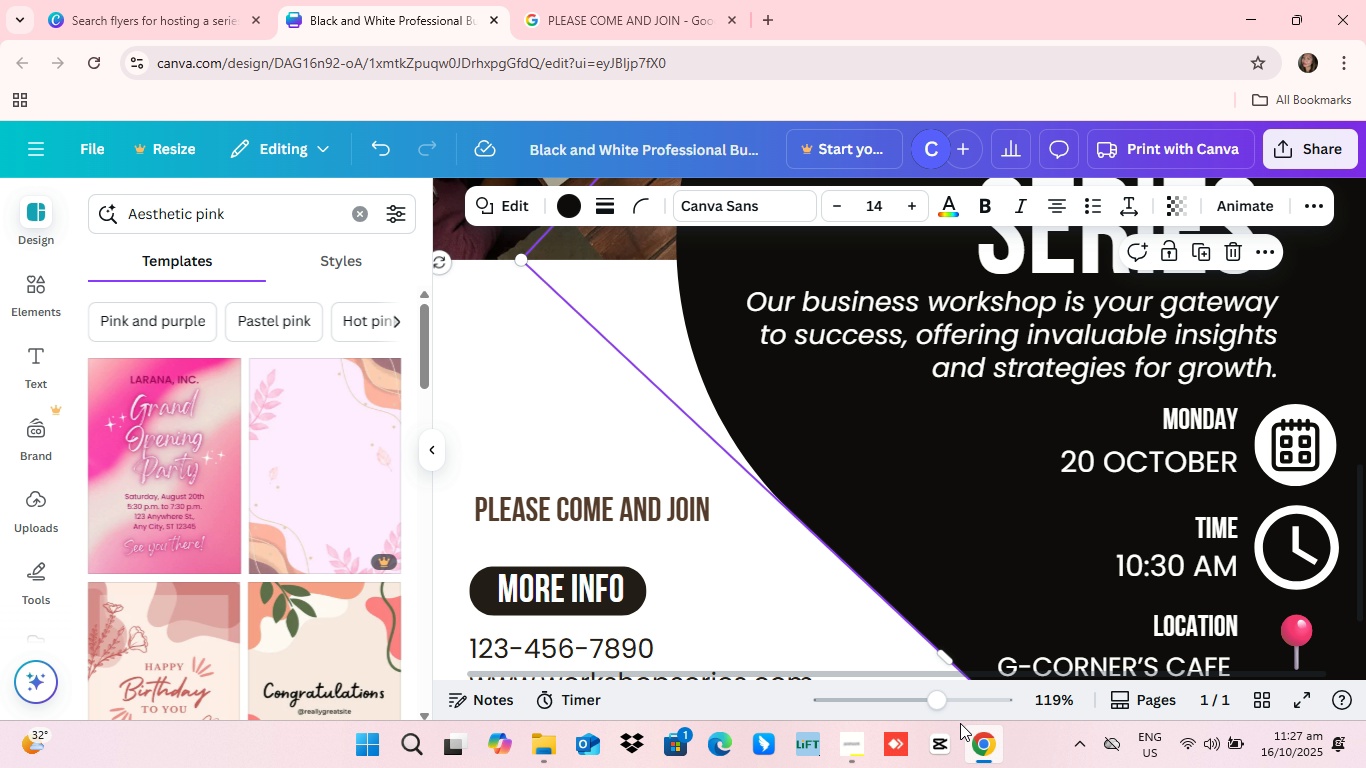 
left_click_drag(start_coordinate=[937, 695], to_coordinate=[905, 708])
 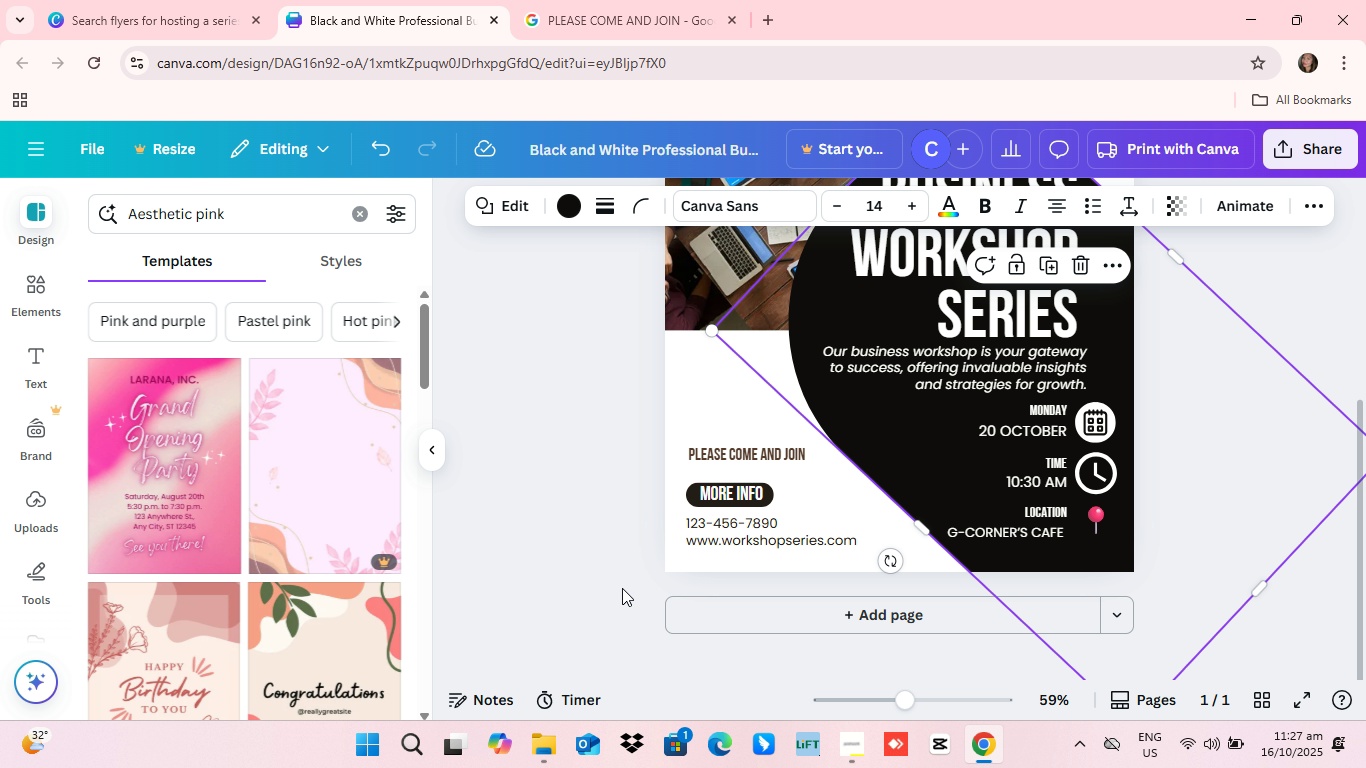 
left_click([622, 588])
 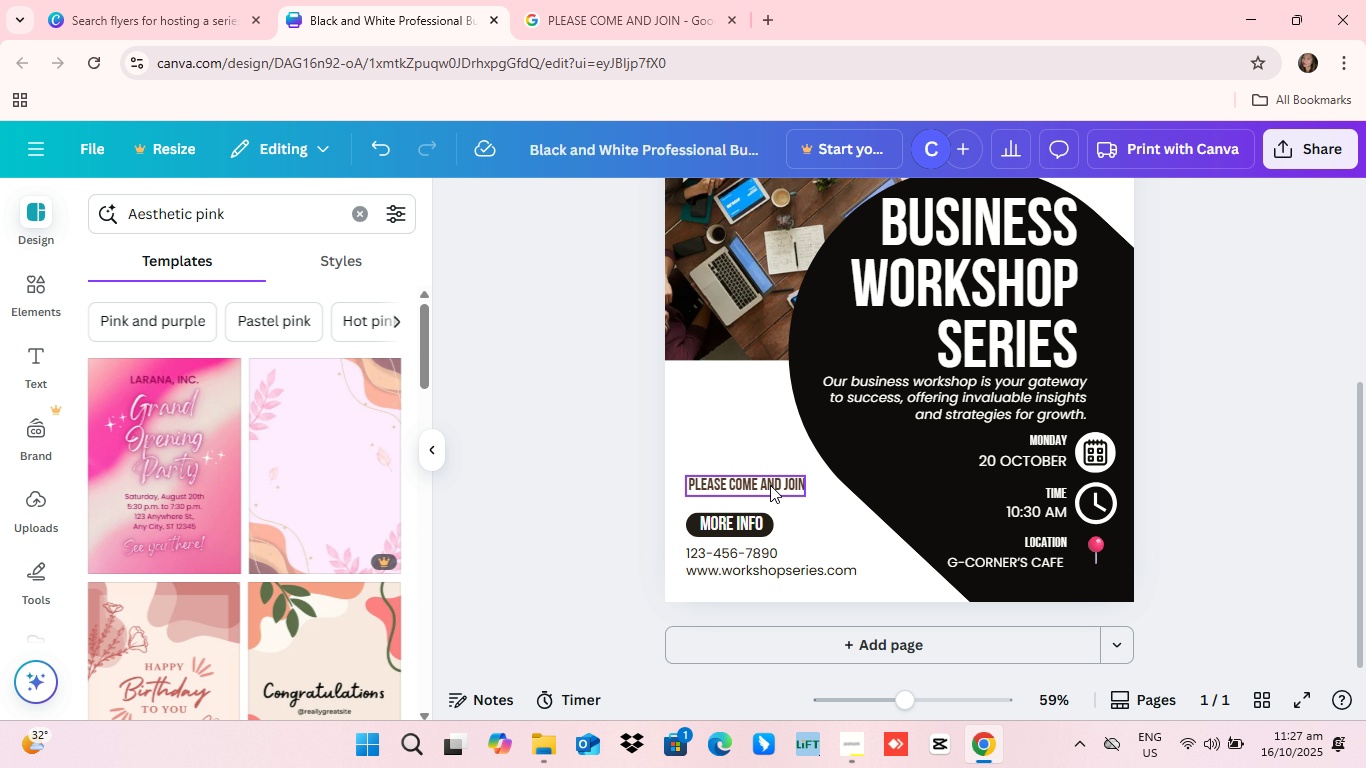 
scroll: coordinate [859, 480], scroll_direction: down, amount: 5.0
 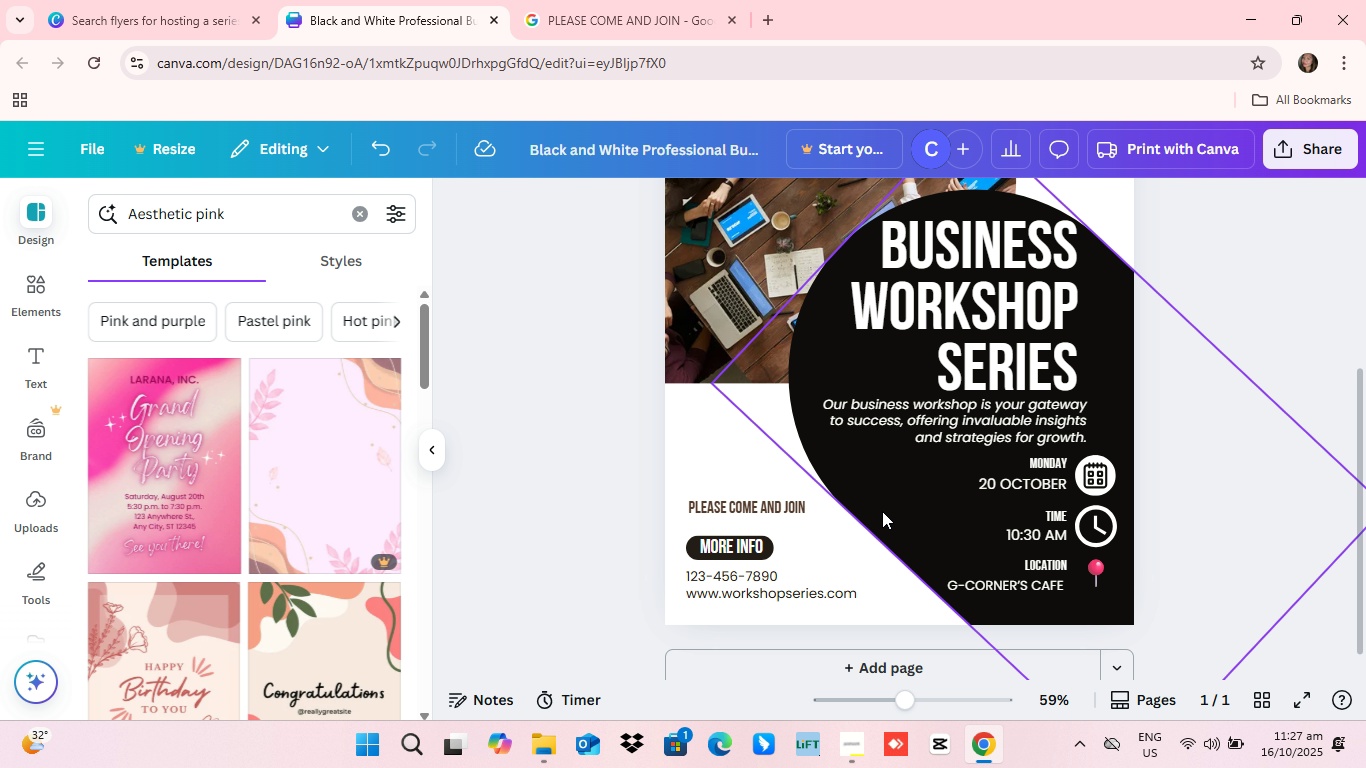 
scroll: coordinate [895, 498], scroll_direction: up, amount: 5.0
 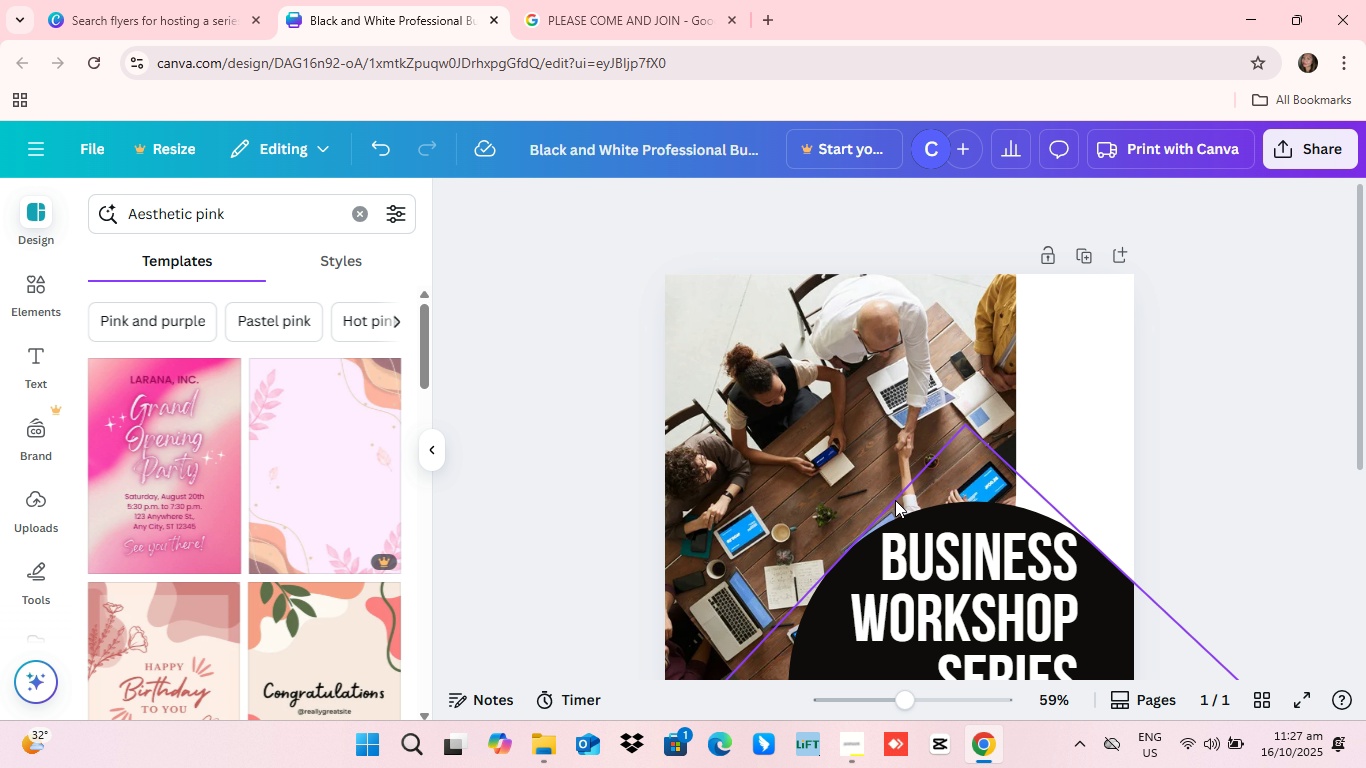 
scroll: coordinate [759, 518], scroll_direction: down, amount: 4.0
 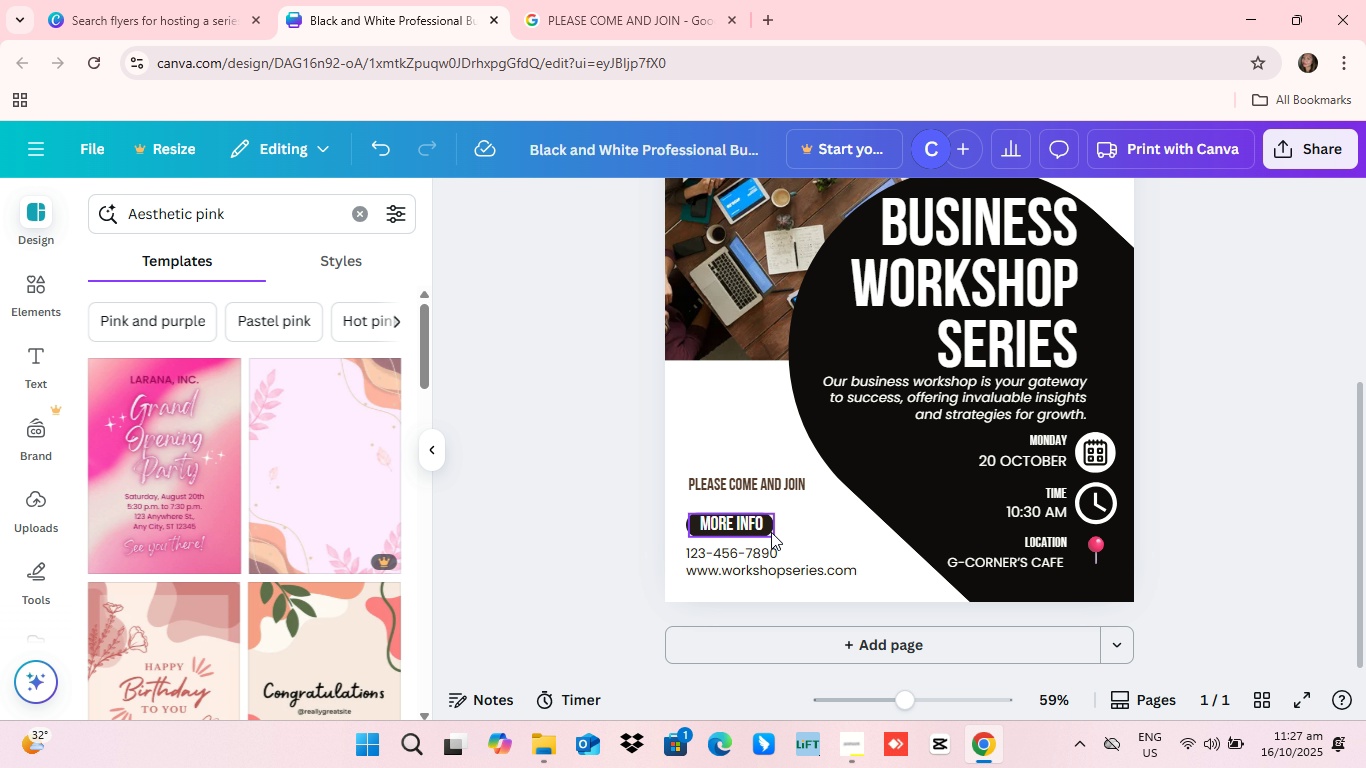 
scroll: coordinate [773, 532], scroll_direction: up, amount: 3.0
 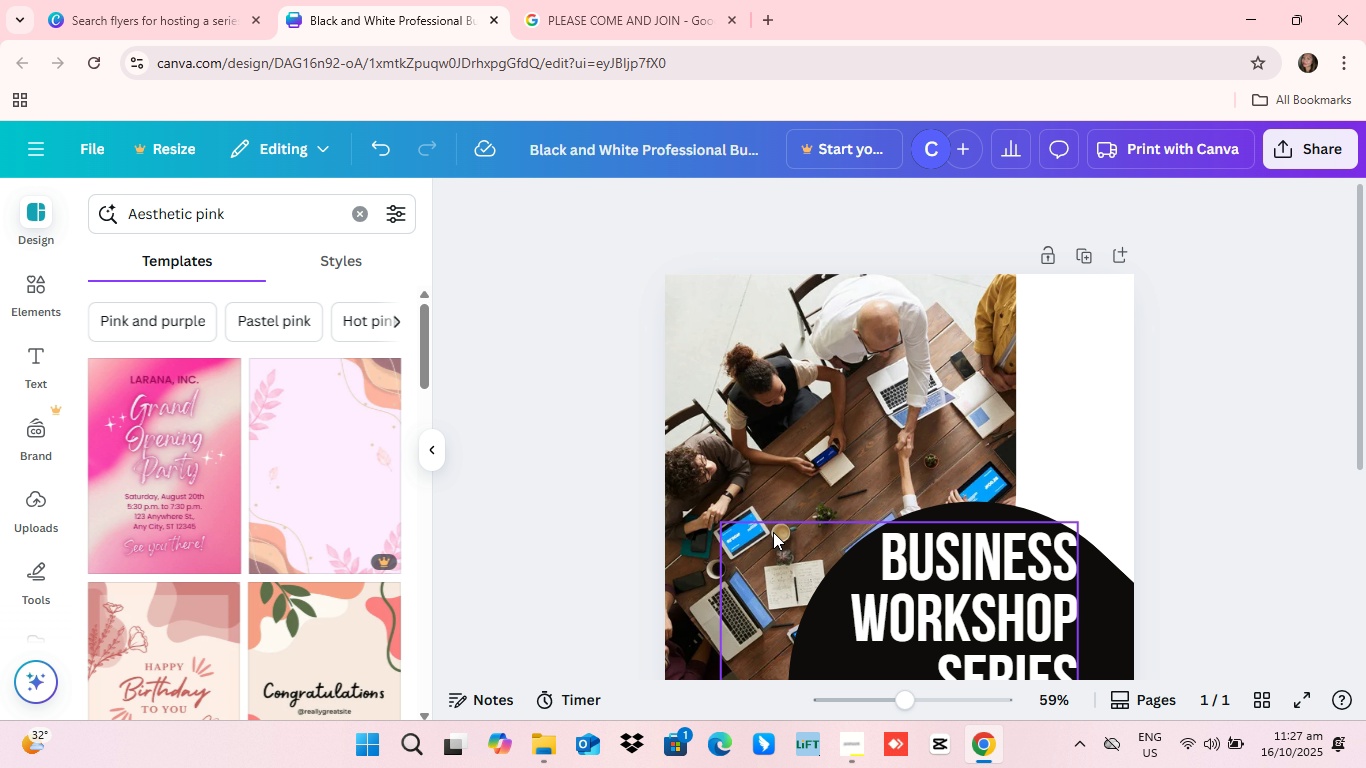 
scroll: coordinate [718, 544], scroll_direction: down, amount: 4.0
 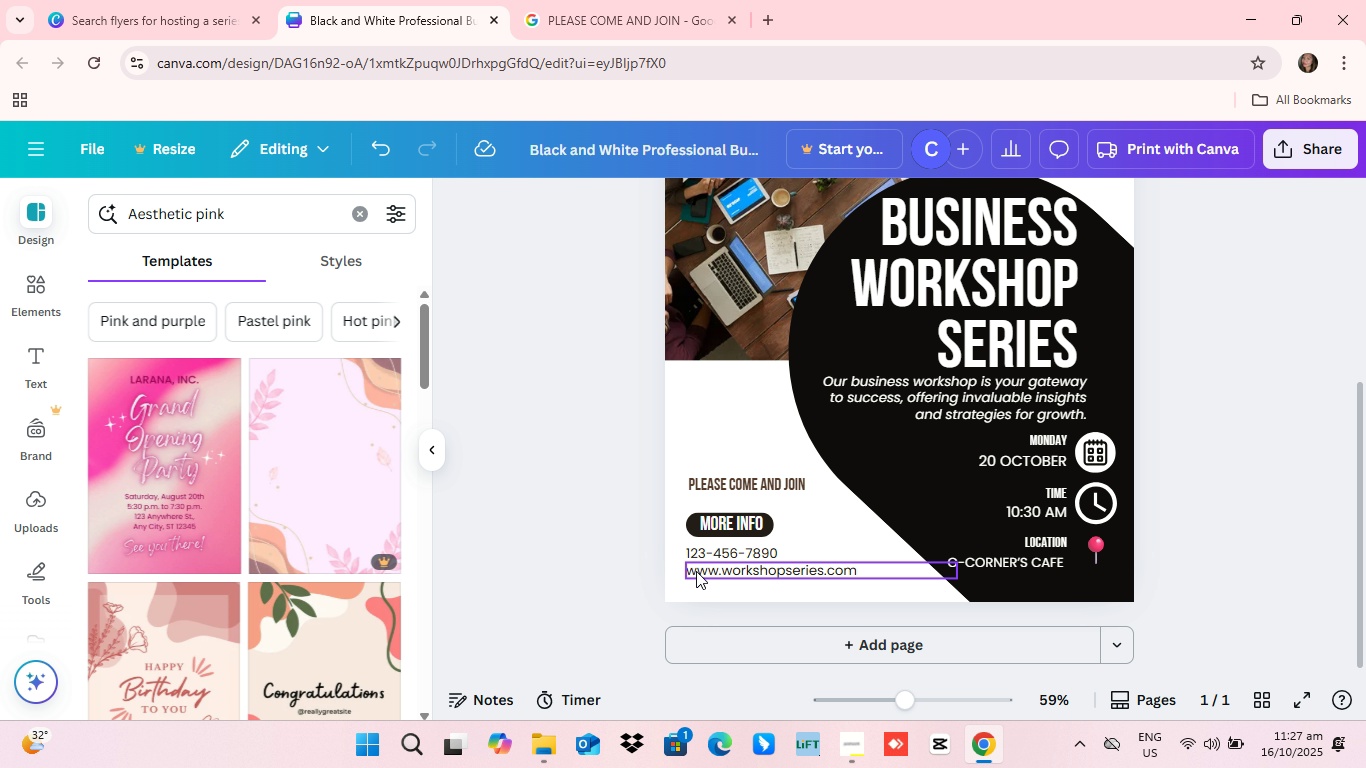 
scroll: coordinate [721, 555], scroll_direction: up, amount: 1.0
 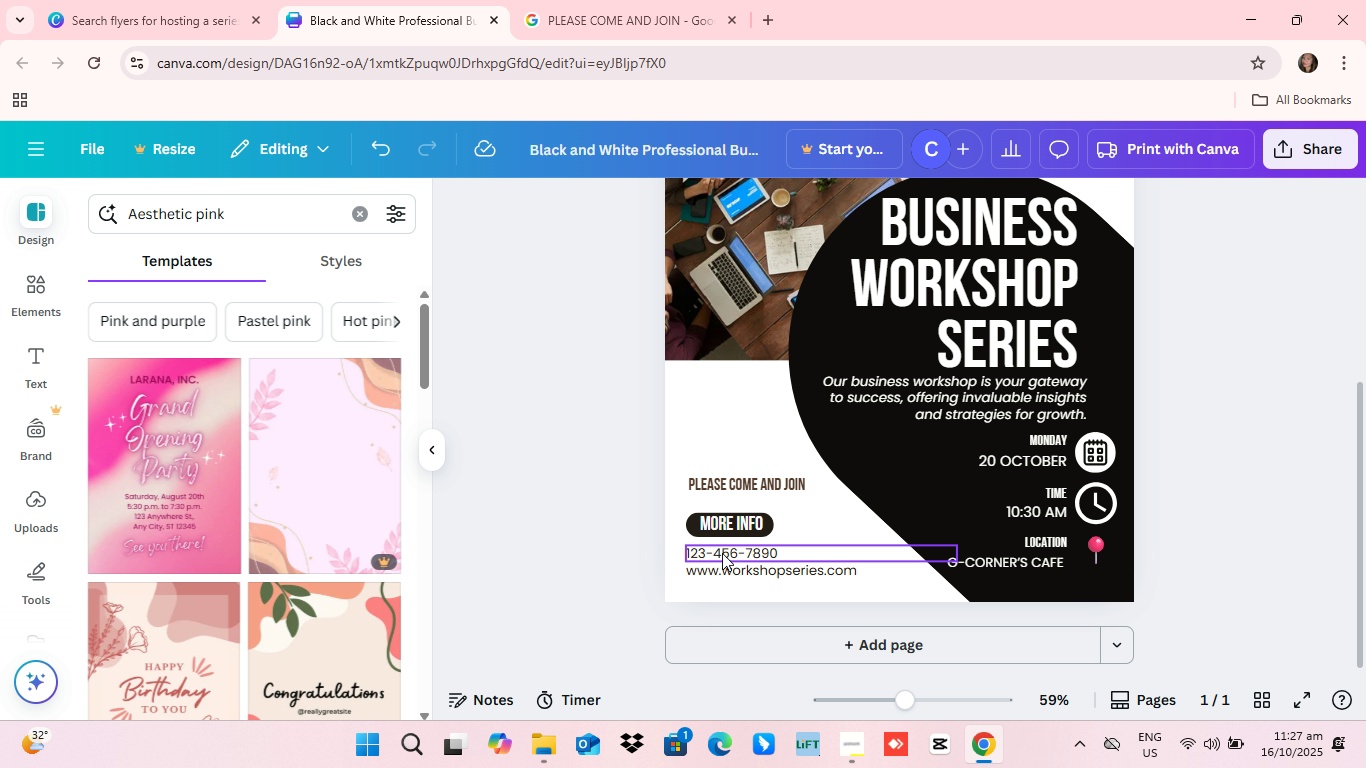 
scroll: coordinate [788, 512], scroll_direction: down, amount: 6.0
 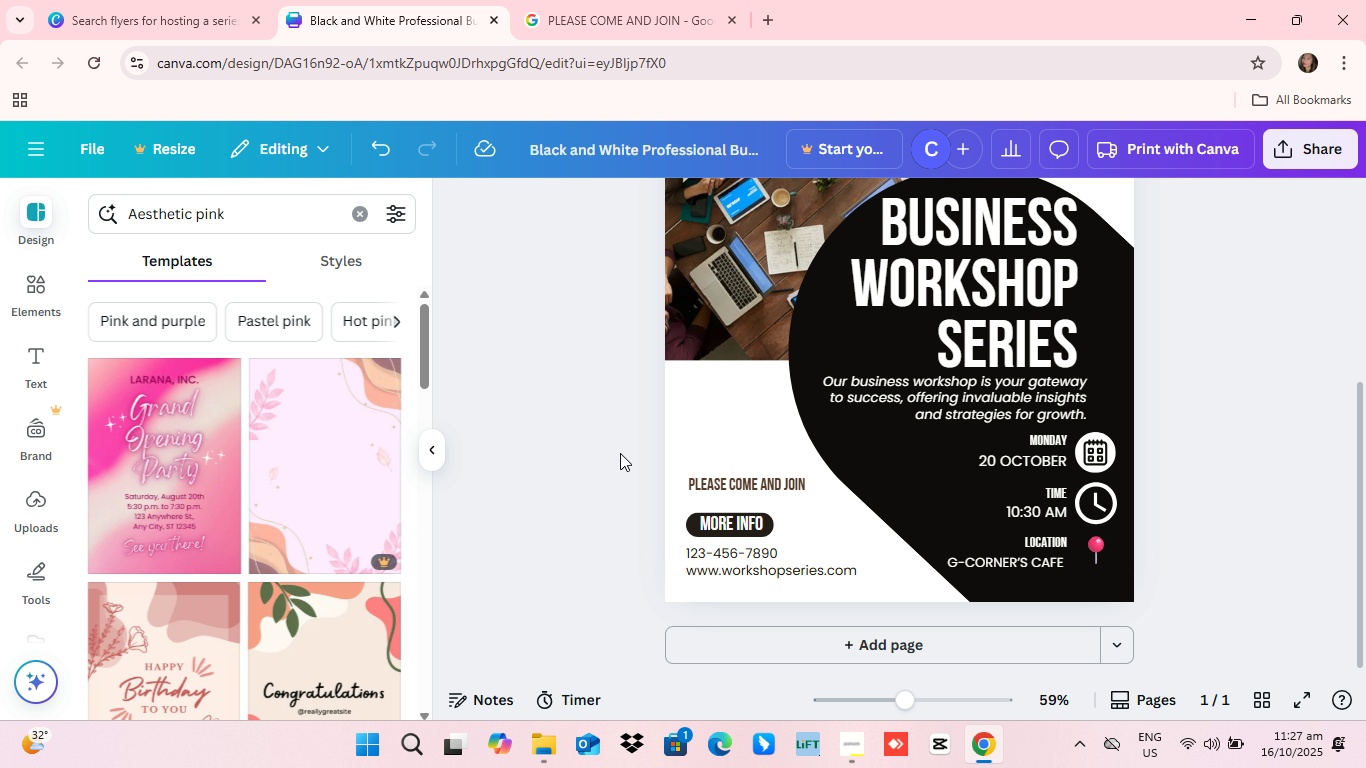 
scroll: coordinate [801, 464], scroll_direction: none, amount: 0.0
 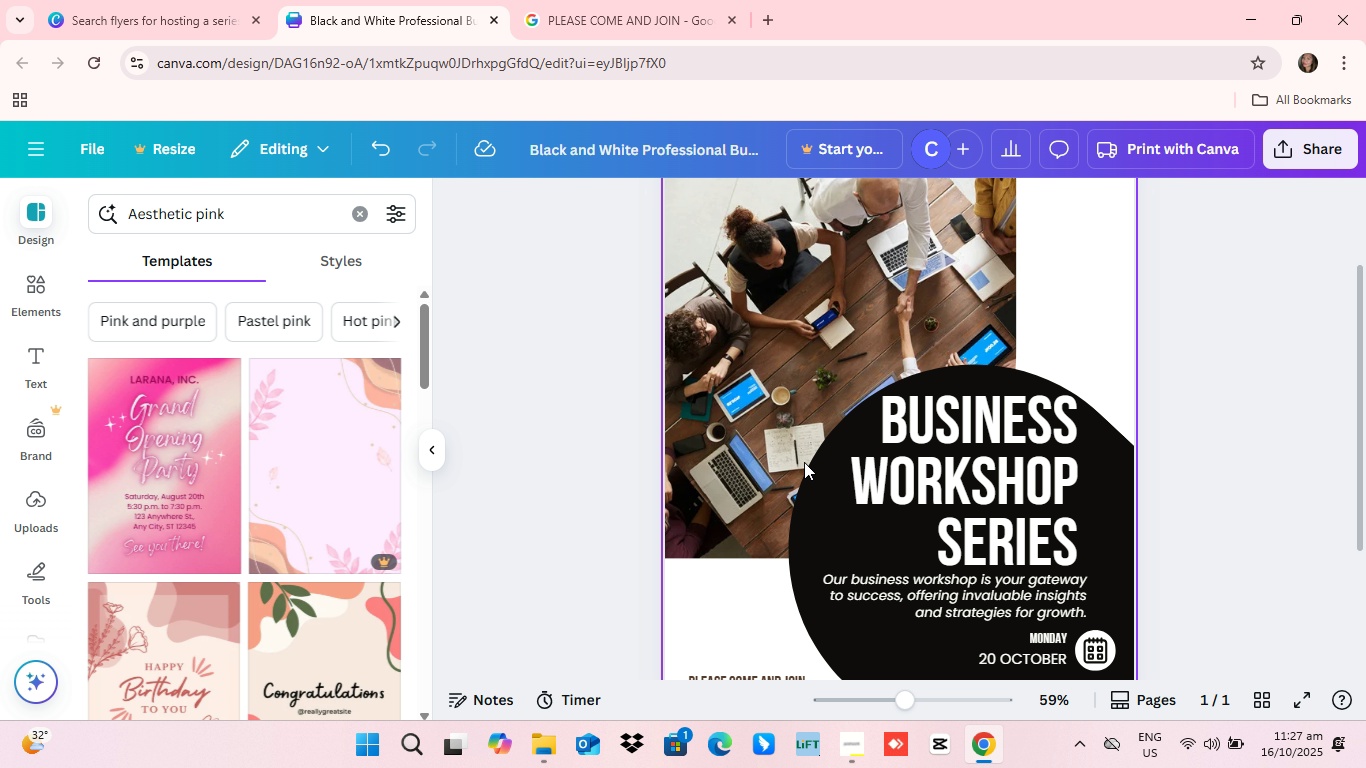 
scroll: coordinate [804, 462], scroll_direction: up, amount: 1.0
 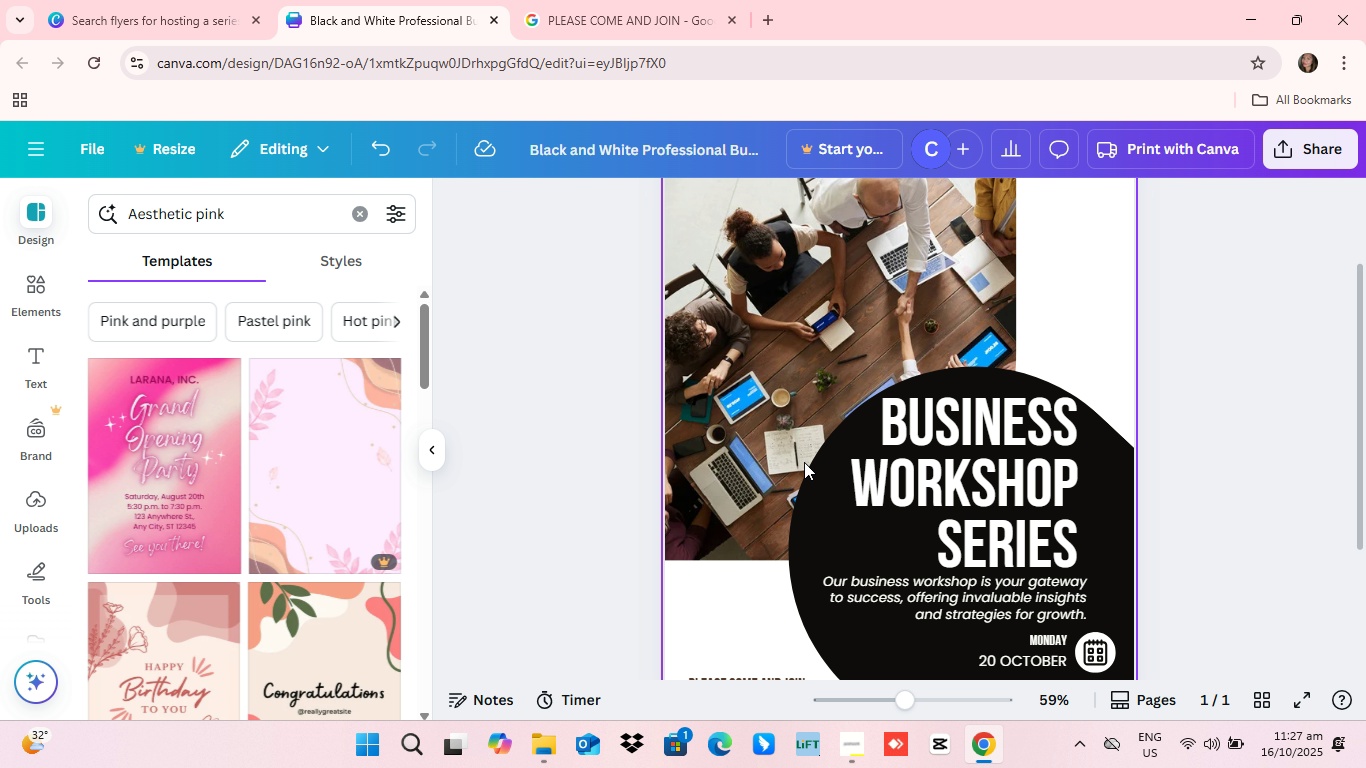 
scroll: coordinate [804, 462], scroll_direction: down, amount: 1.0
 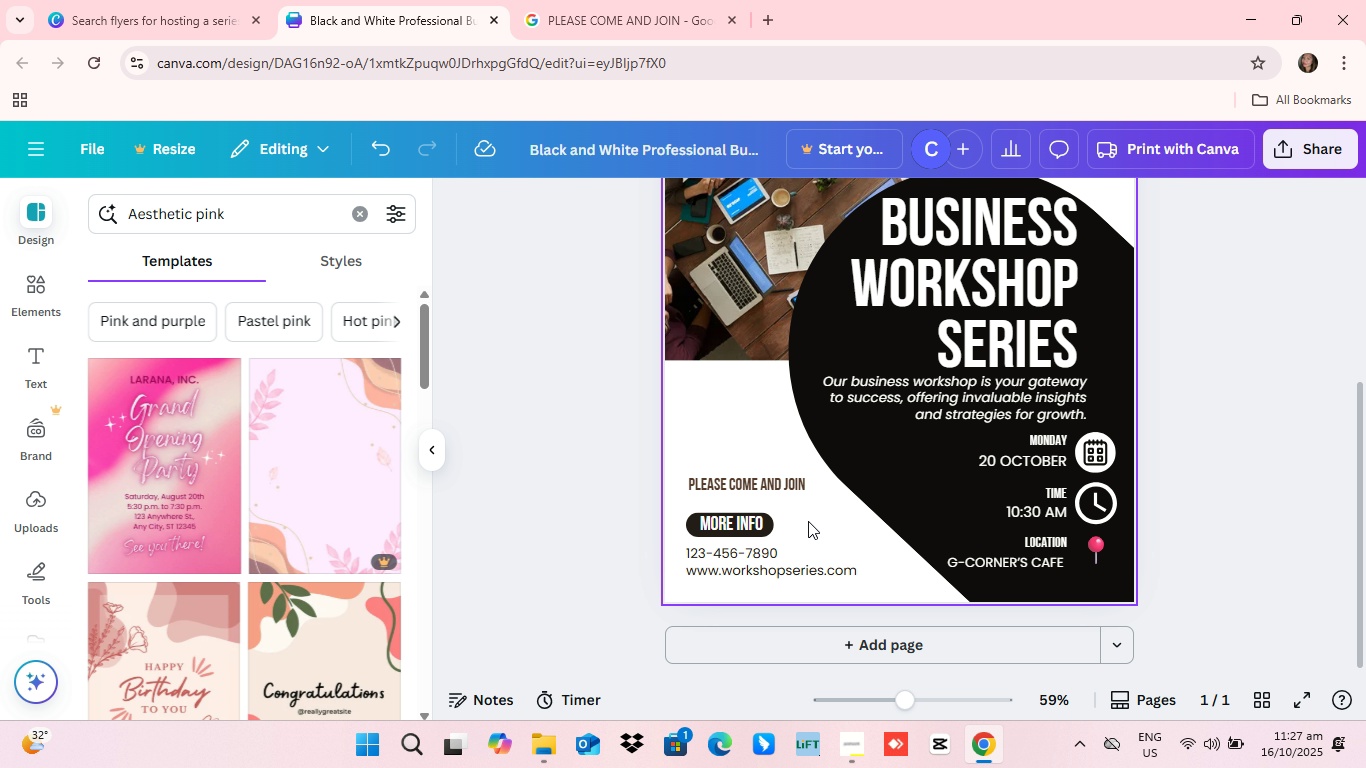 
scroll: coordinate [801, 524], scroll_direction: up, amount: 1.0
 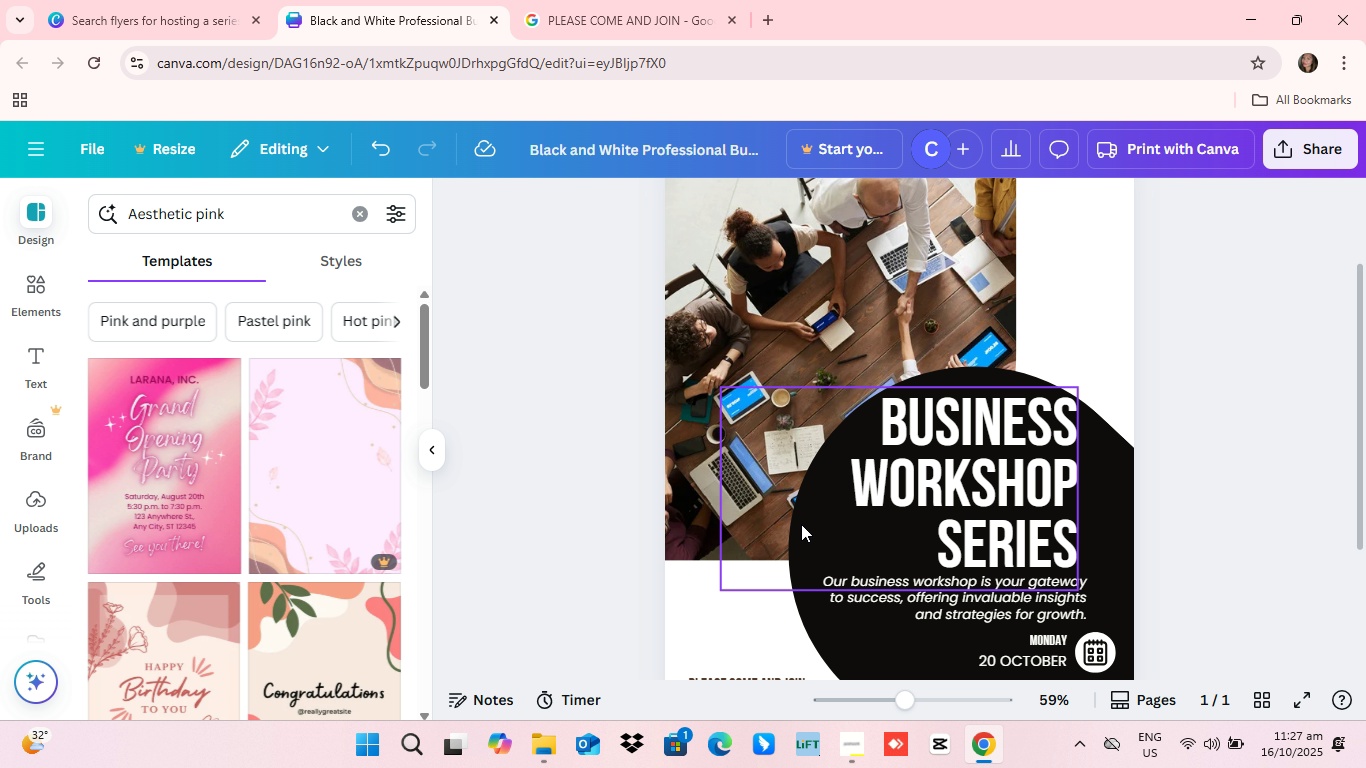 
scroll: coordinate [789, 516], scroll_direction: down, amount: 6.0
 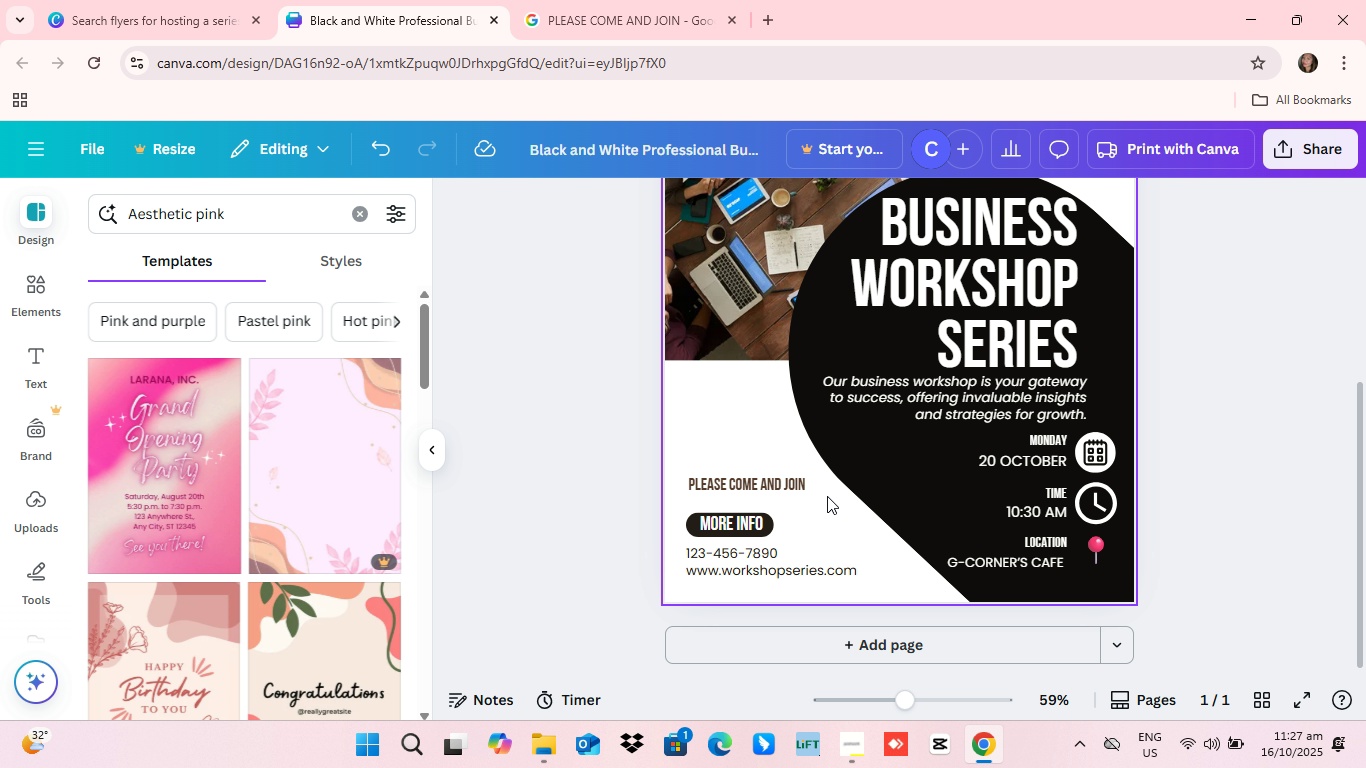 
scroll: coordinate [924, 401], scroll_direction: up, amount: 2.0
 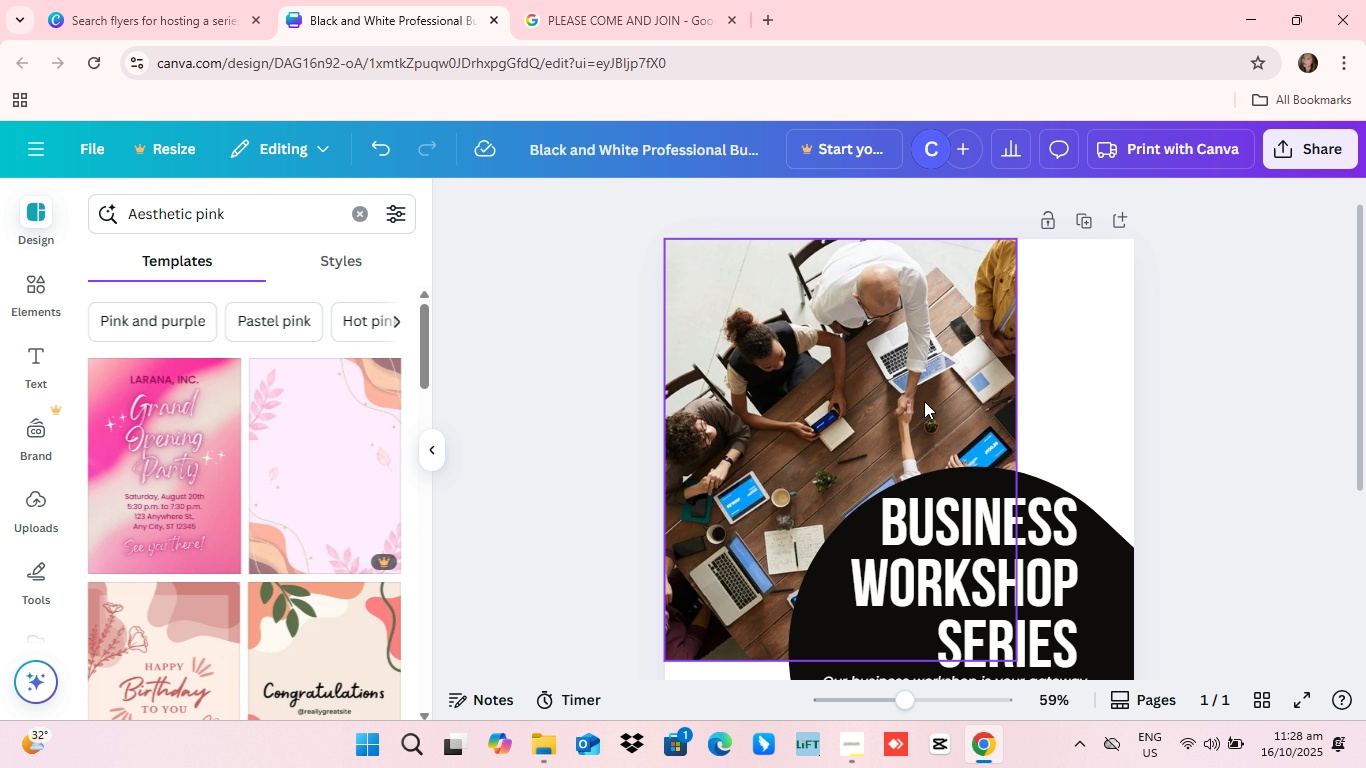 
scroll: coordinate [924, 404], scroll_direction: down, amount: 3.0
 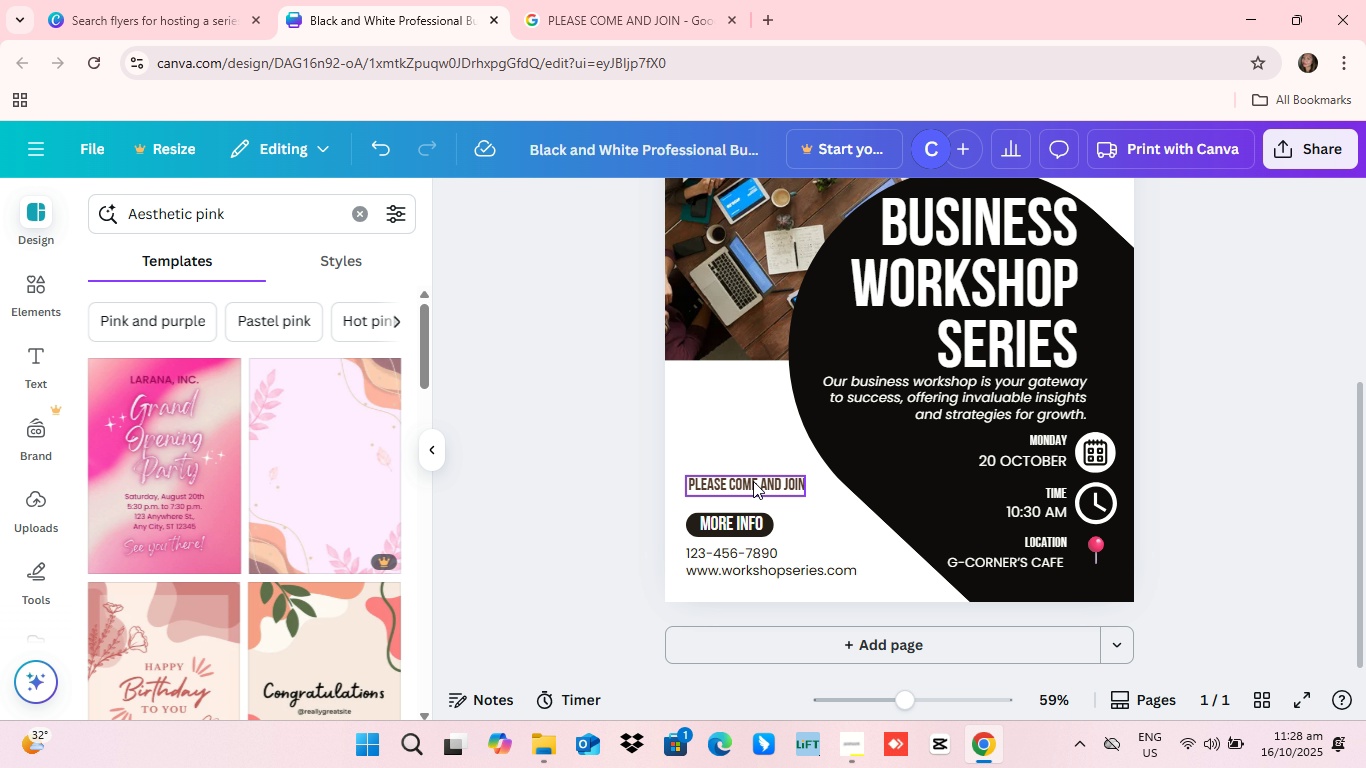 
left_click_drag(start_coordinate=[751, 479], to_coordinate=[748, 461])
 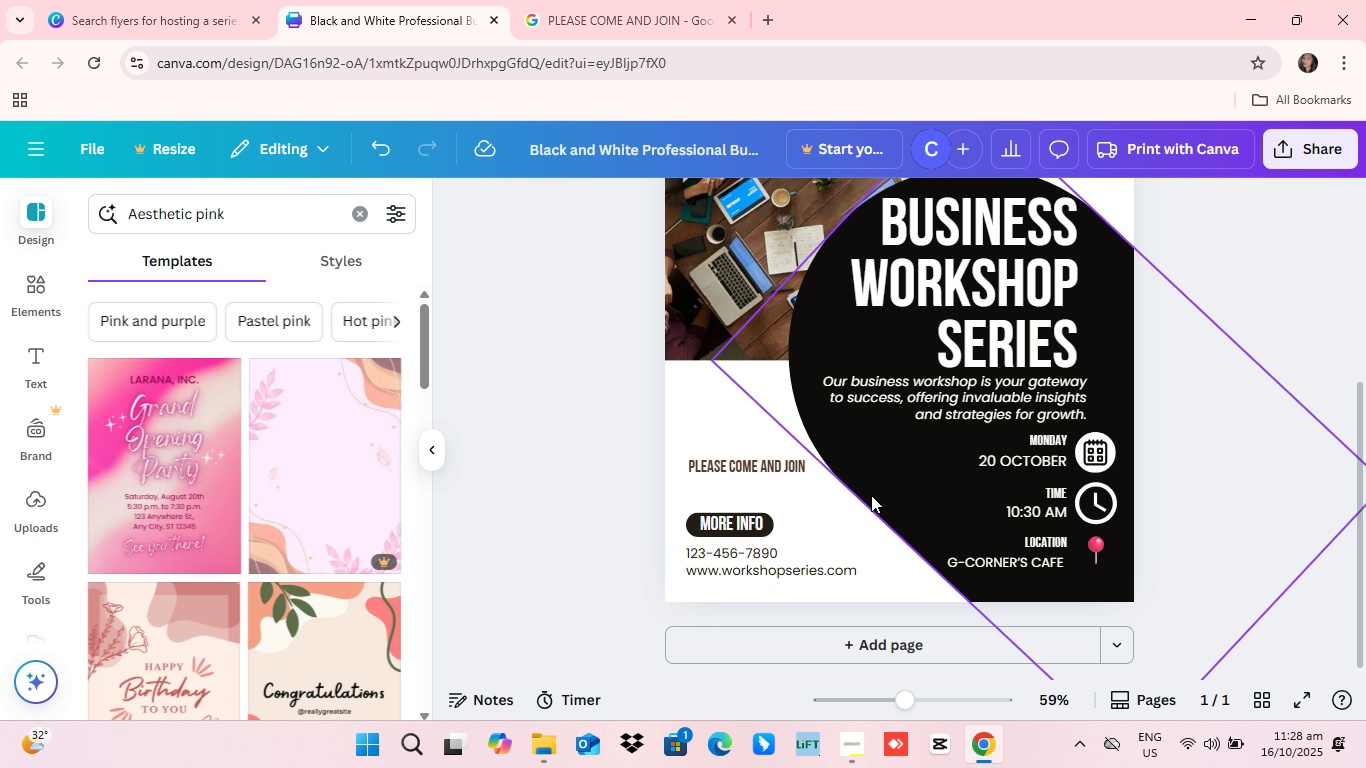 
scroll: coordinate [794, 544], scroll_direction: down, amount: 1.0
 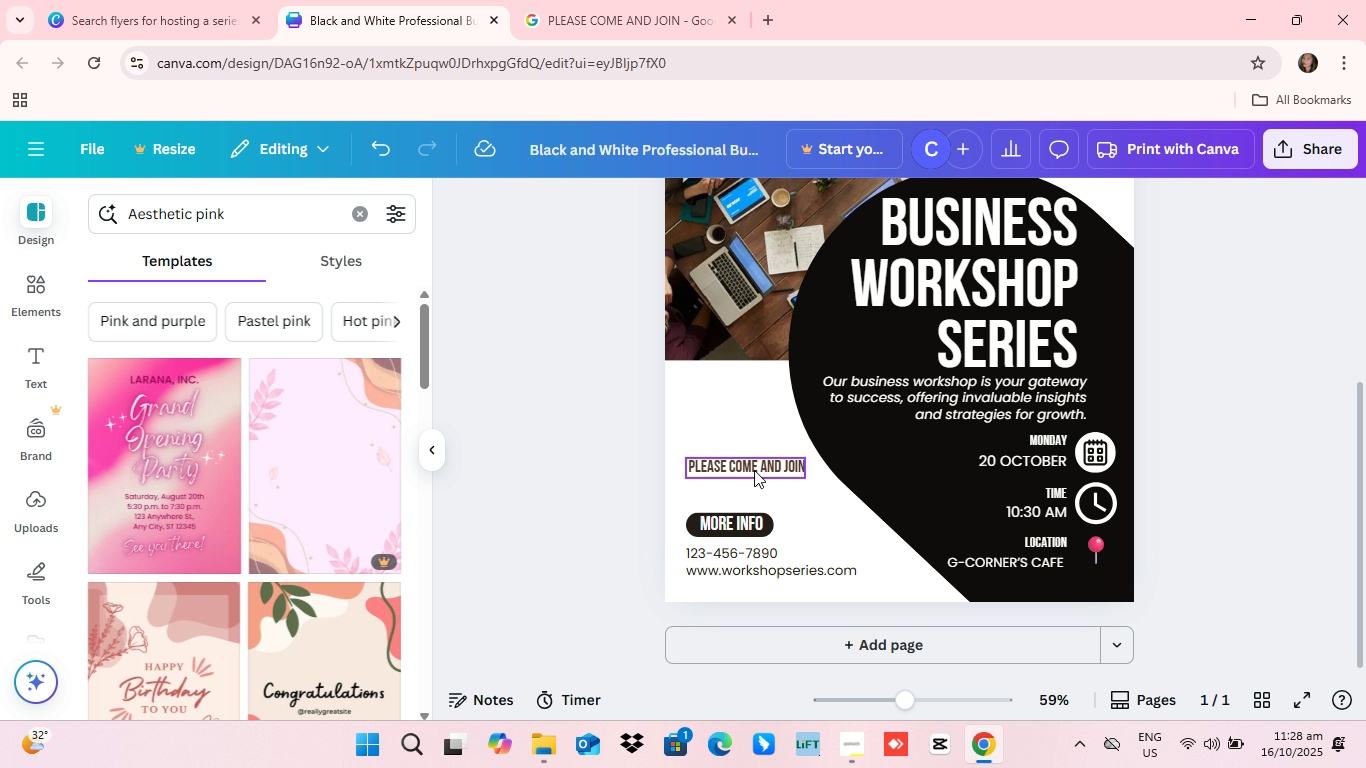 
left_click_drag(start_coordinate=[754, 468], to_coordinate=[748, 435])
 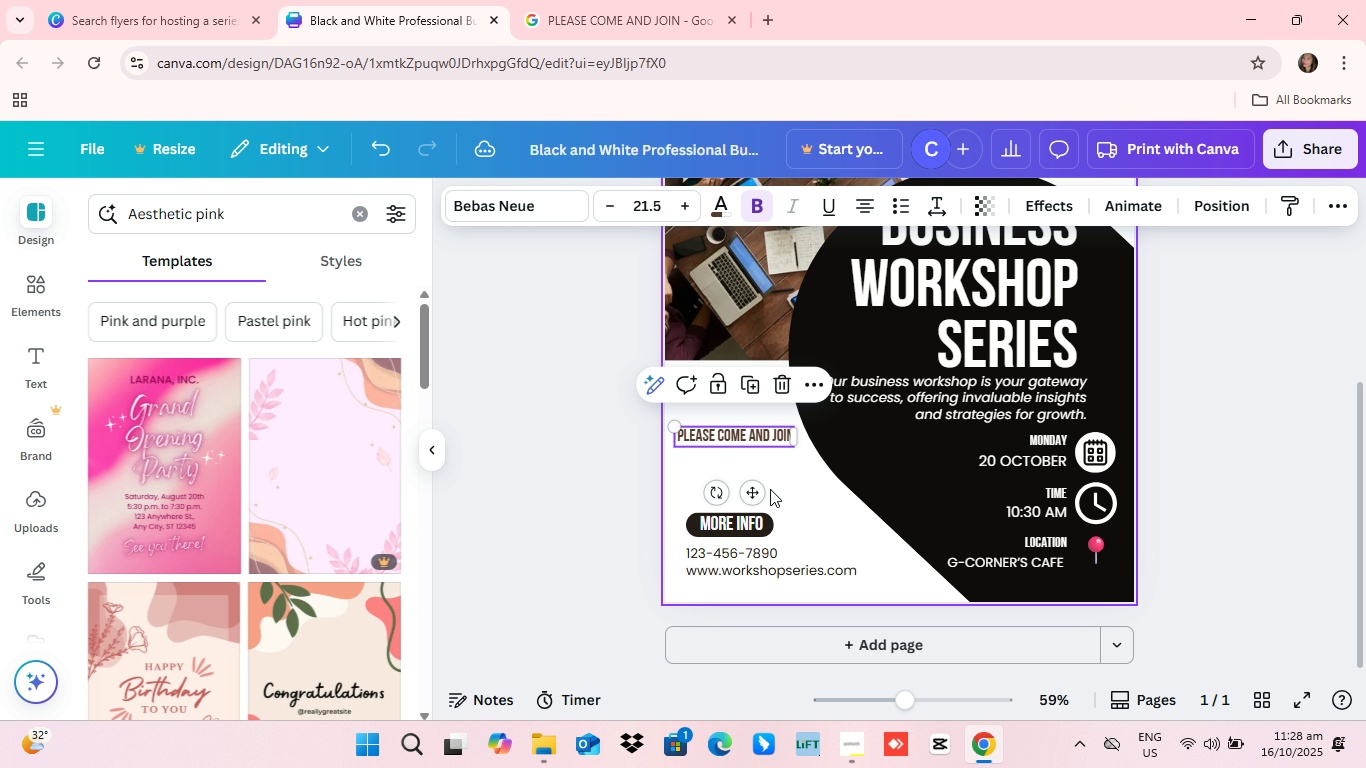 
scroll: coordinate [755, 583], scroll_direction: down, amount: 5.0
 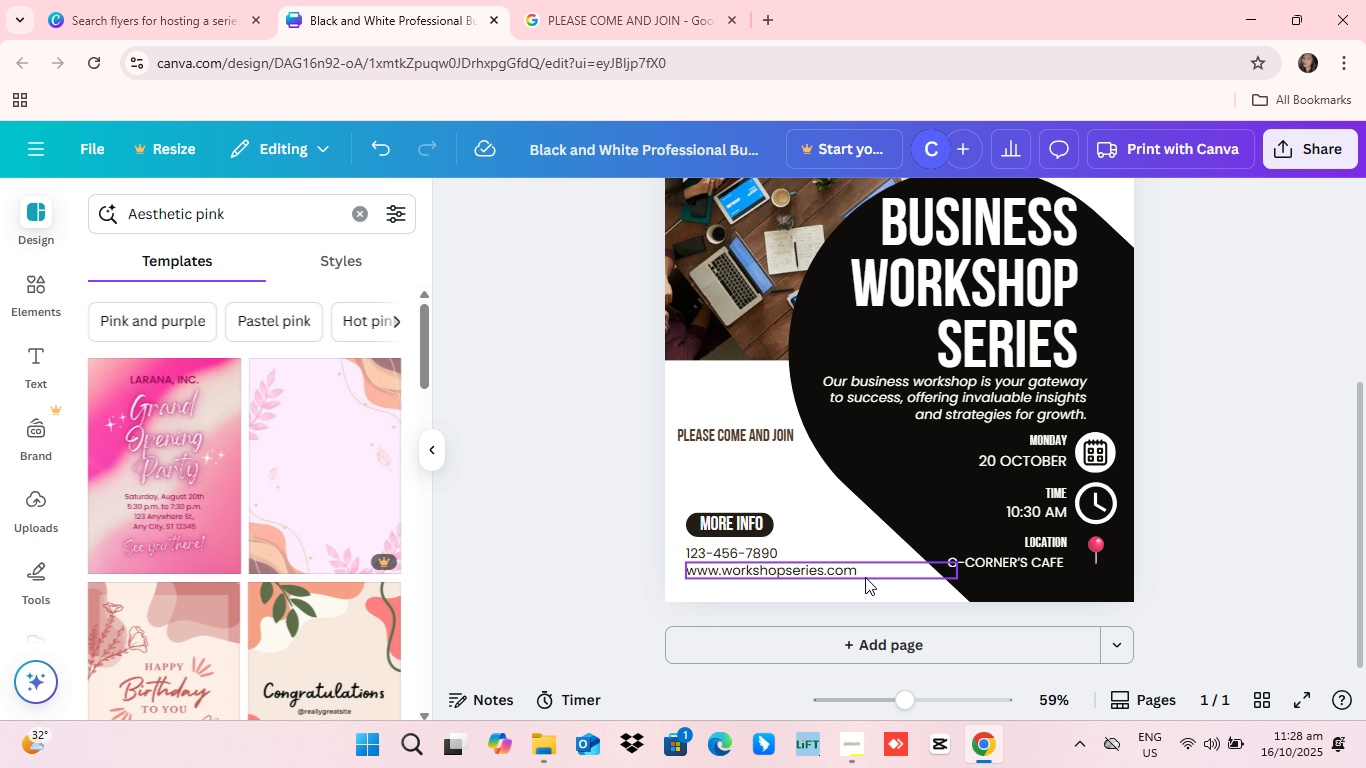 
scroll: coordinate [762, 421], scroll_direction: up, amount: 7.0
 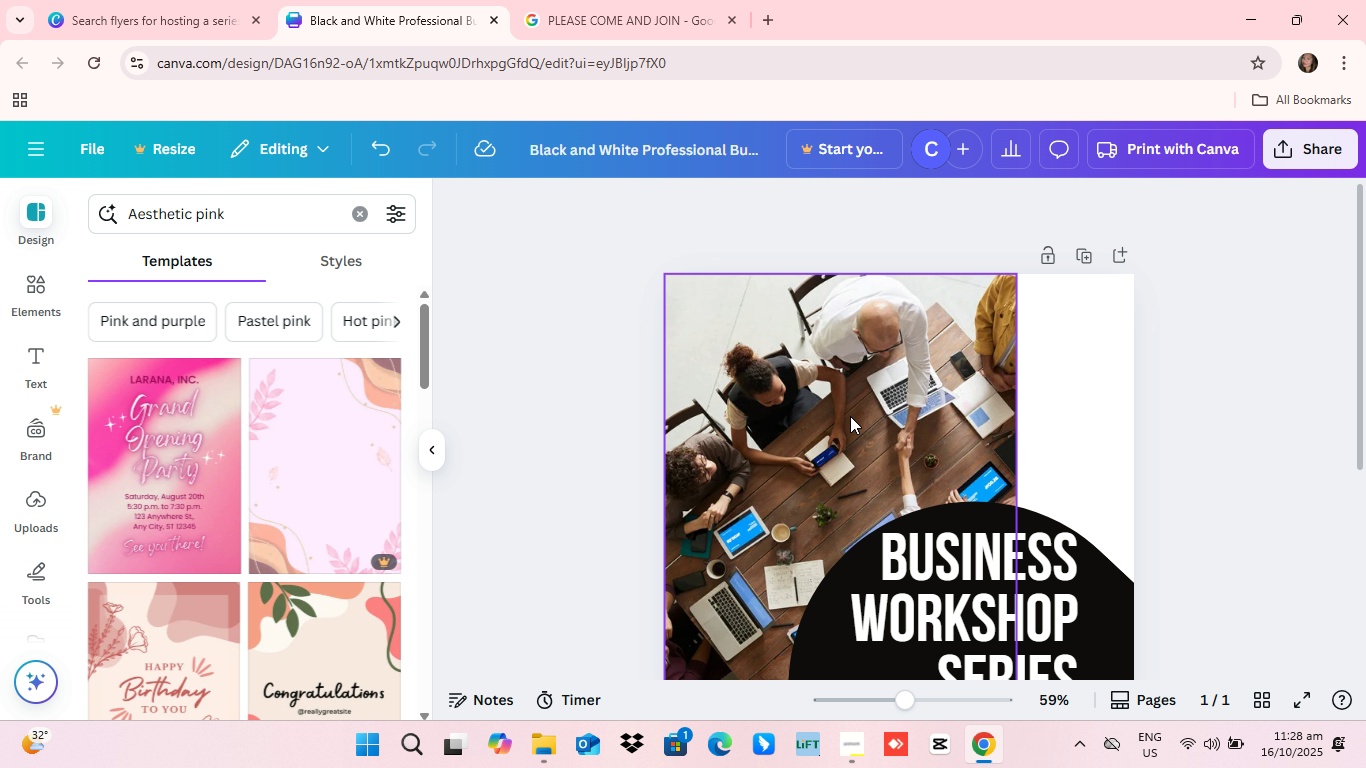 
scroll: coordinate [940, 474], scroll_direction: down, amount: 7.0
 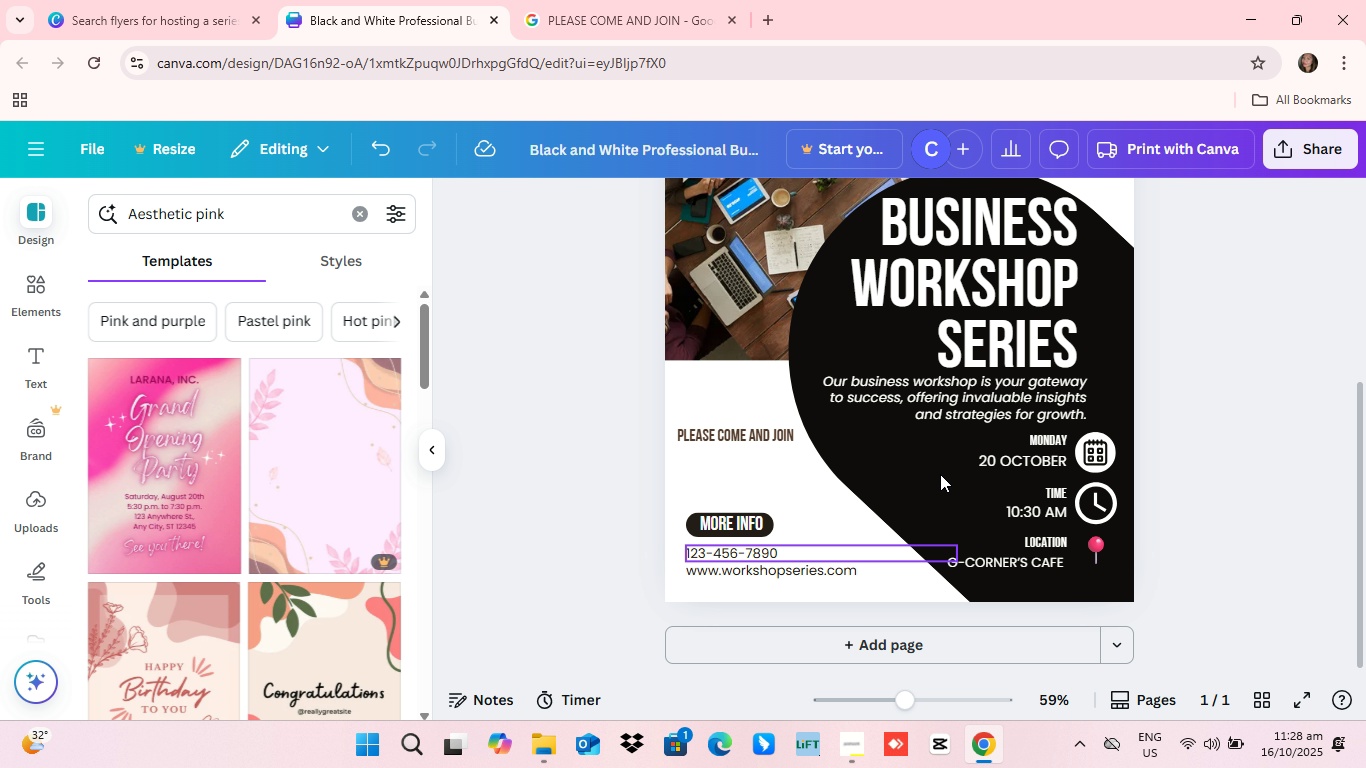 
scroll: coordinate [940, 474], scroll_direction: up, amount: 2.0
 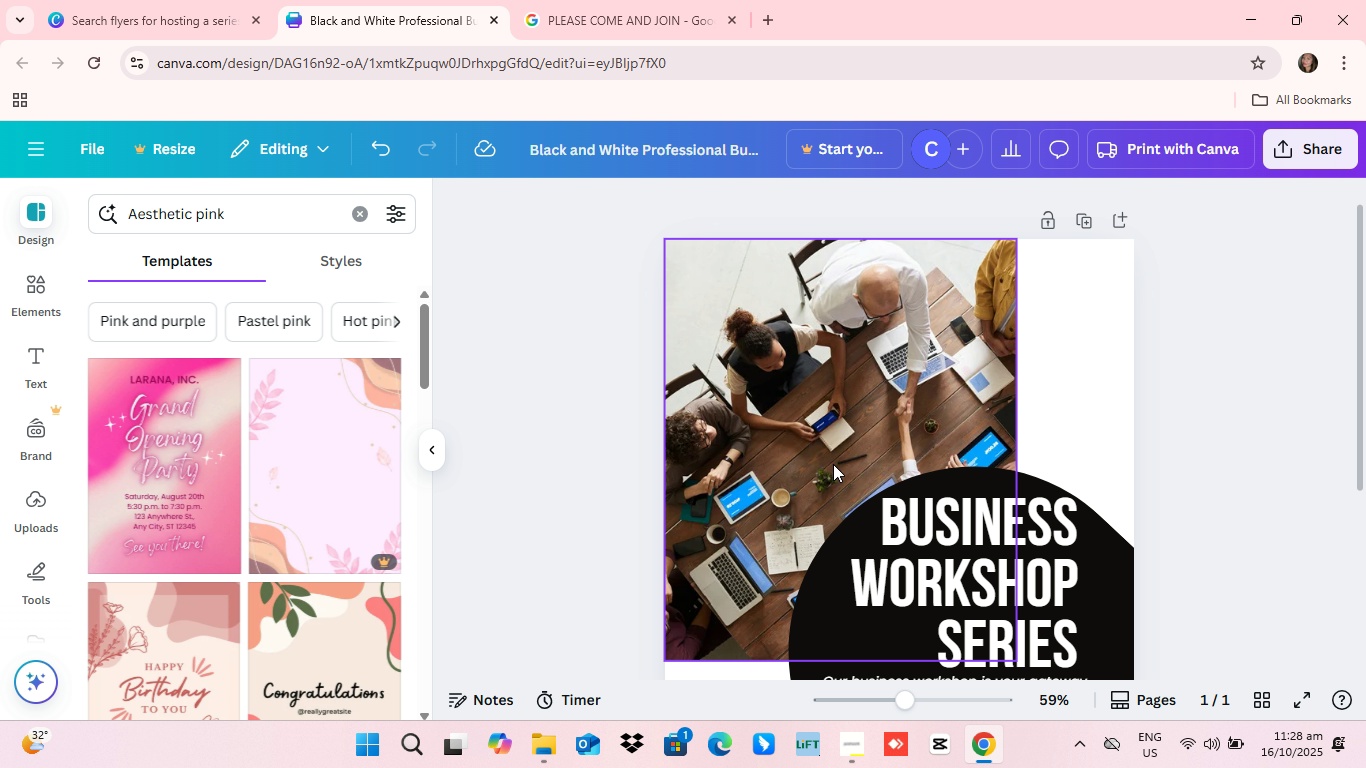 
scroll: coordinate [1072, 505], scroll_direction: down, amount: 8.0
 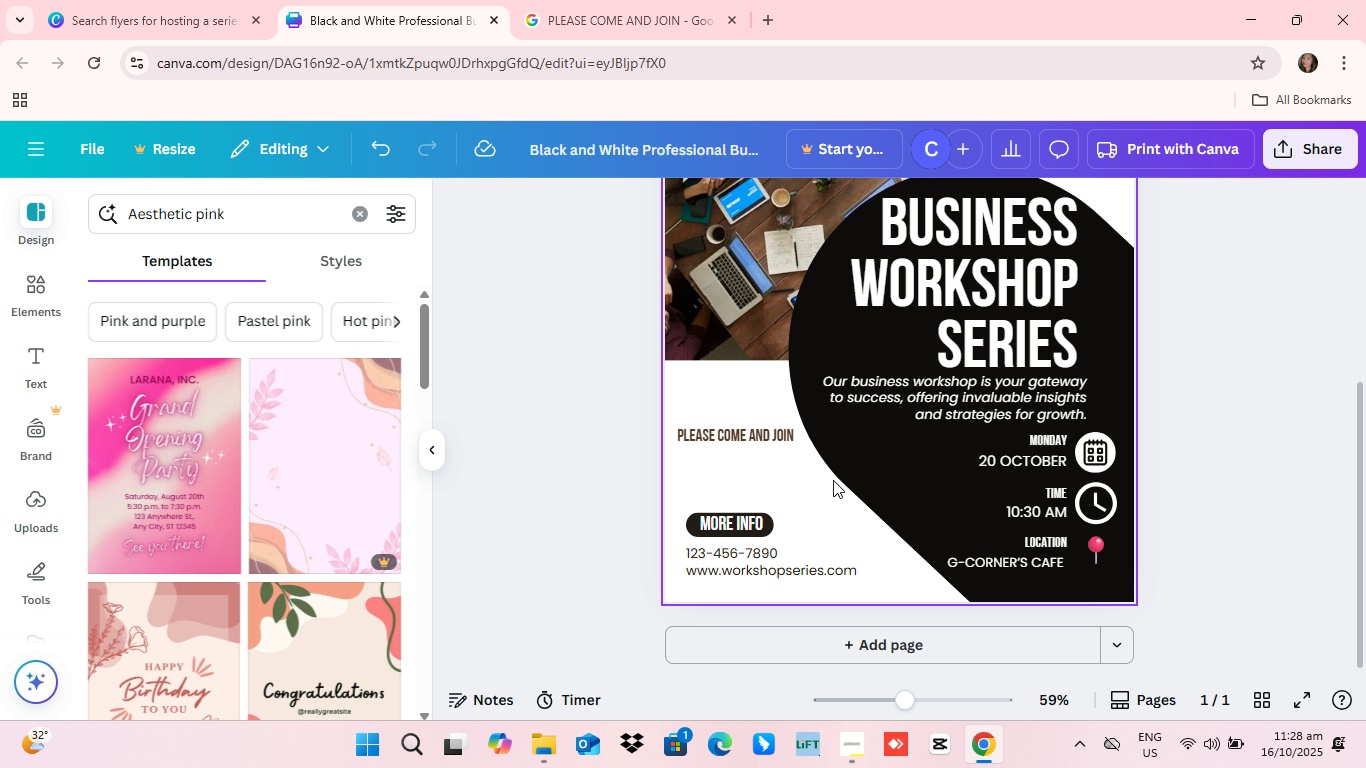 
scroll: coordinate [849, 472], scroll_direction: up, amount: 2.0
 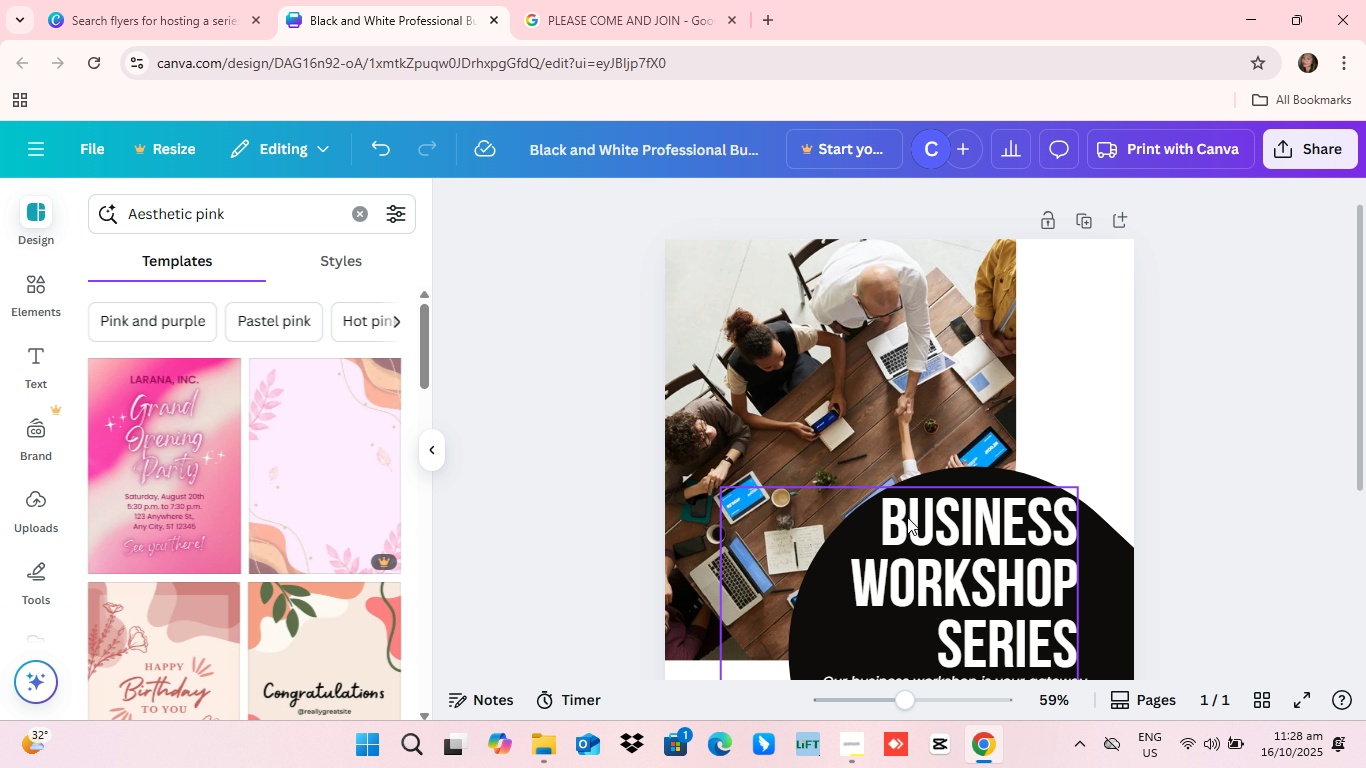 
scroll: coordinate [907, 518], scroll_direction: down, amount: 2.0
 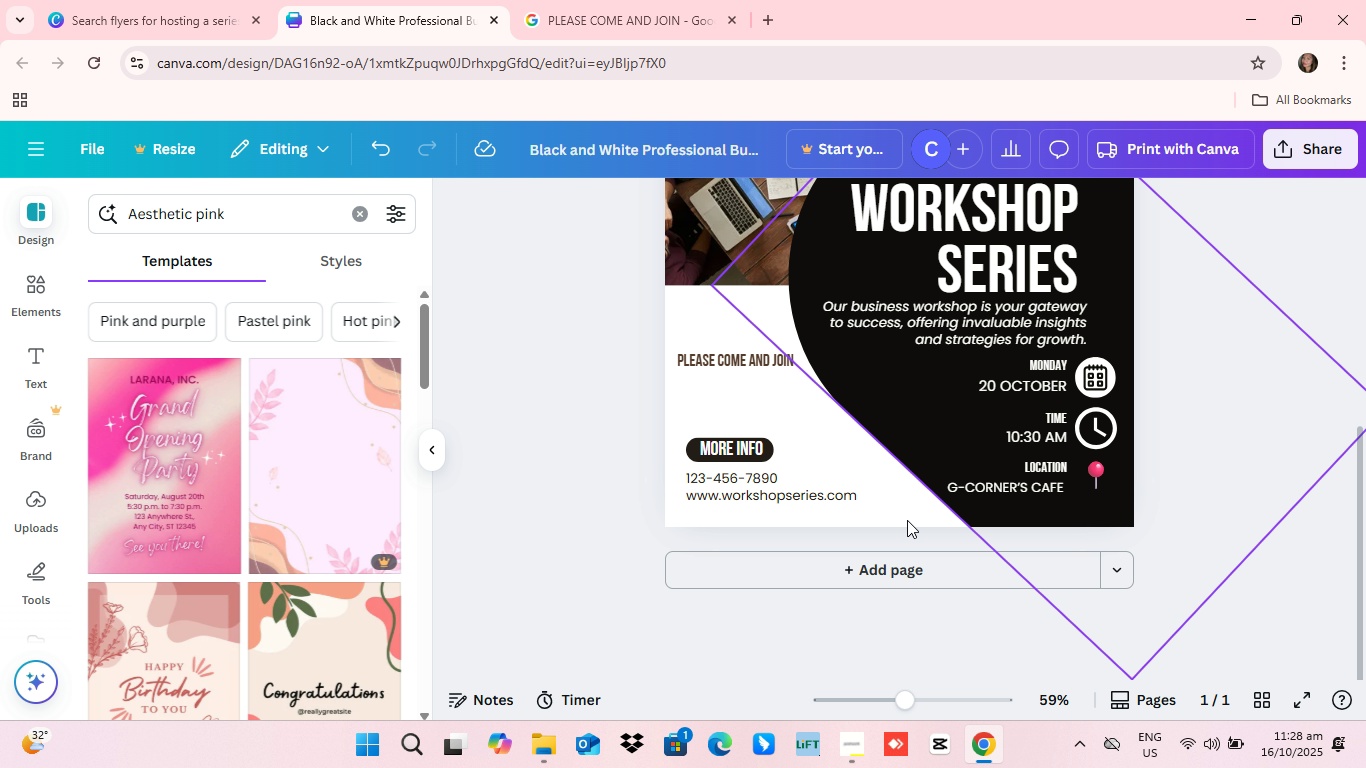 
scroll: coordinate [907, 520], scroll_direction: up, amount: 3.0
 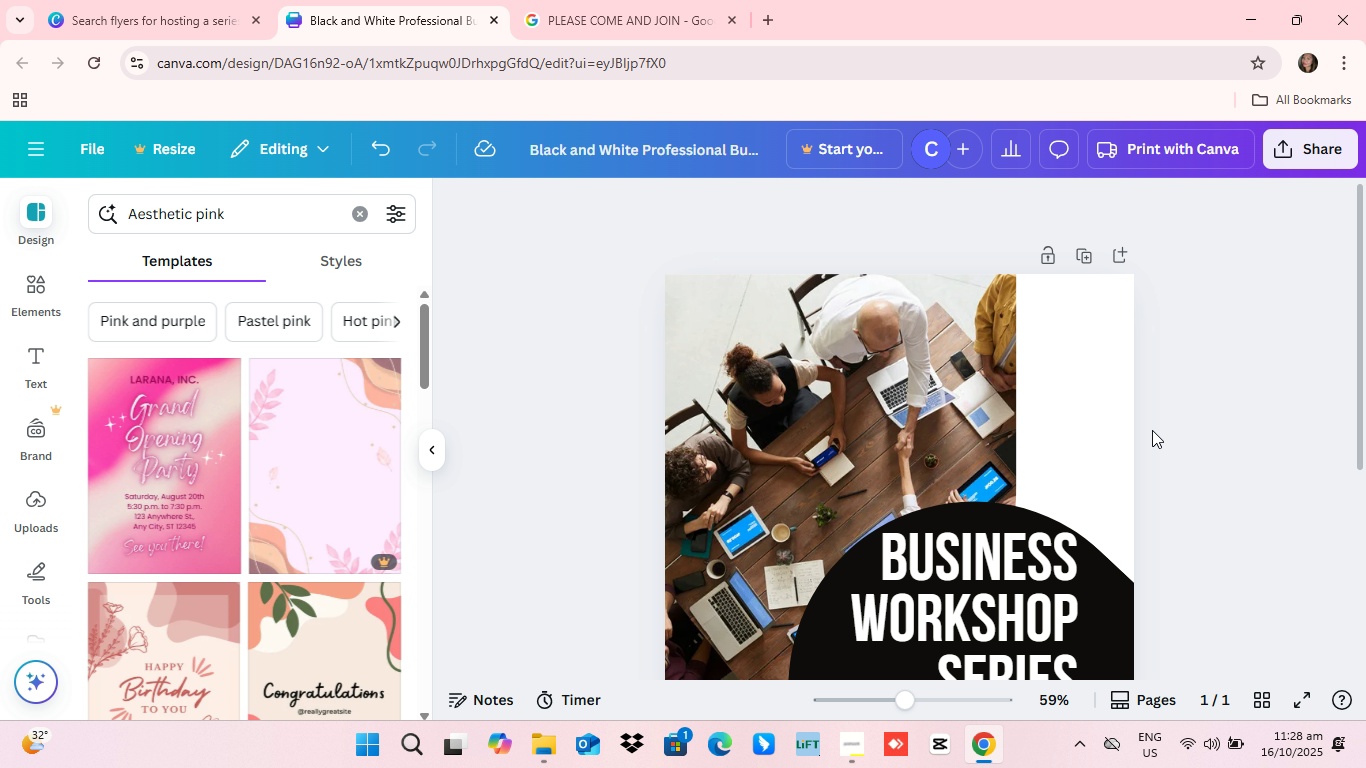 
scroll: coordinate [1152, 471], scroll_direction: down, amount: 1.0
 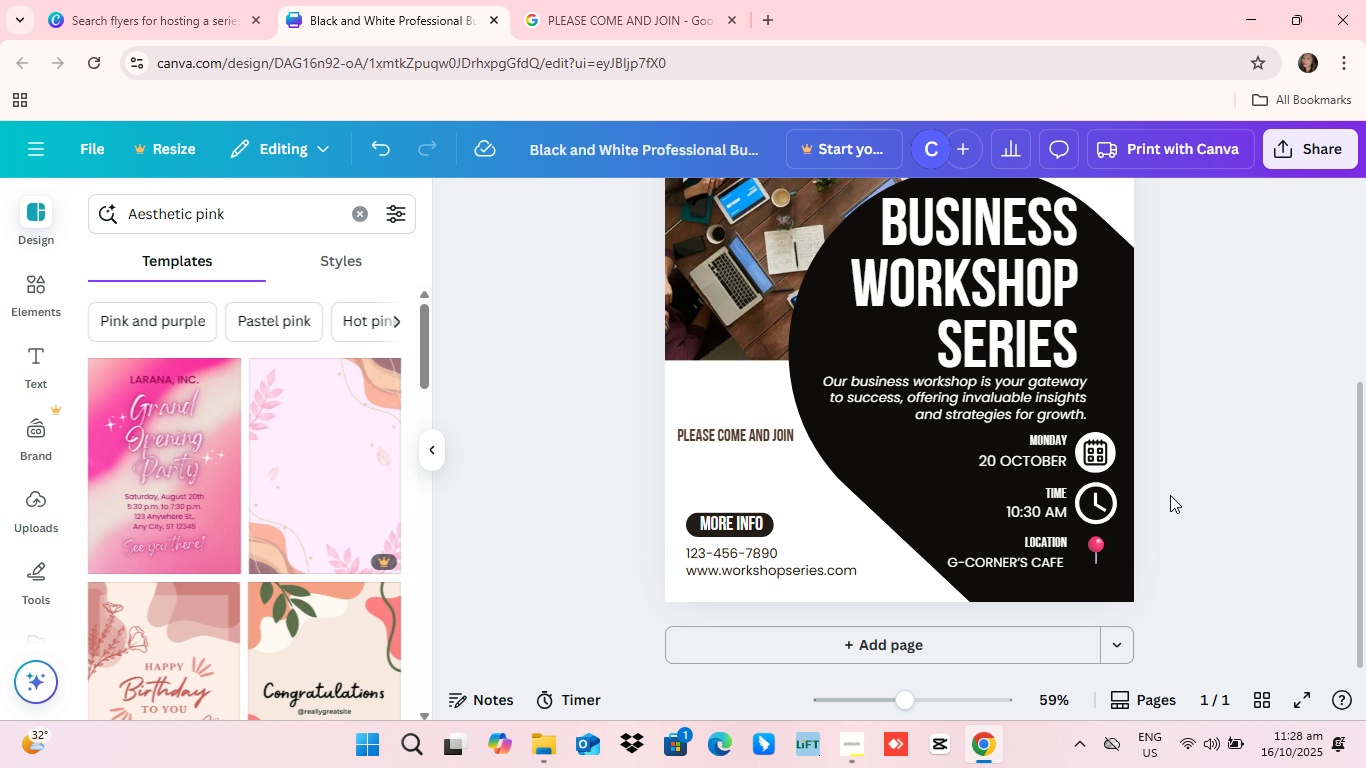 
scroll: coordinate [1182, 510], scroll_direction: up, amount: 1.0
 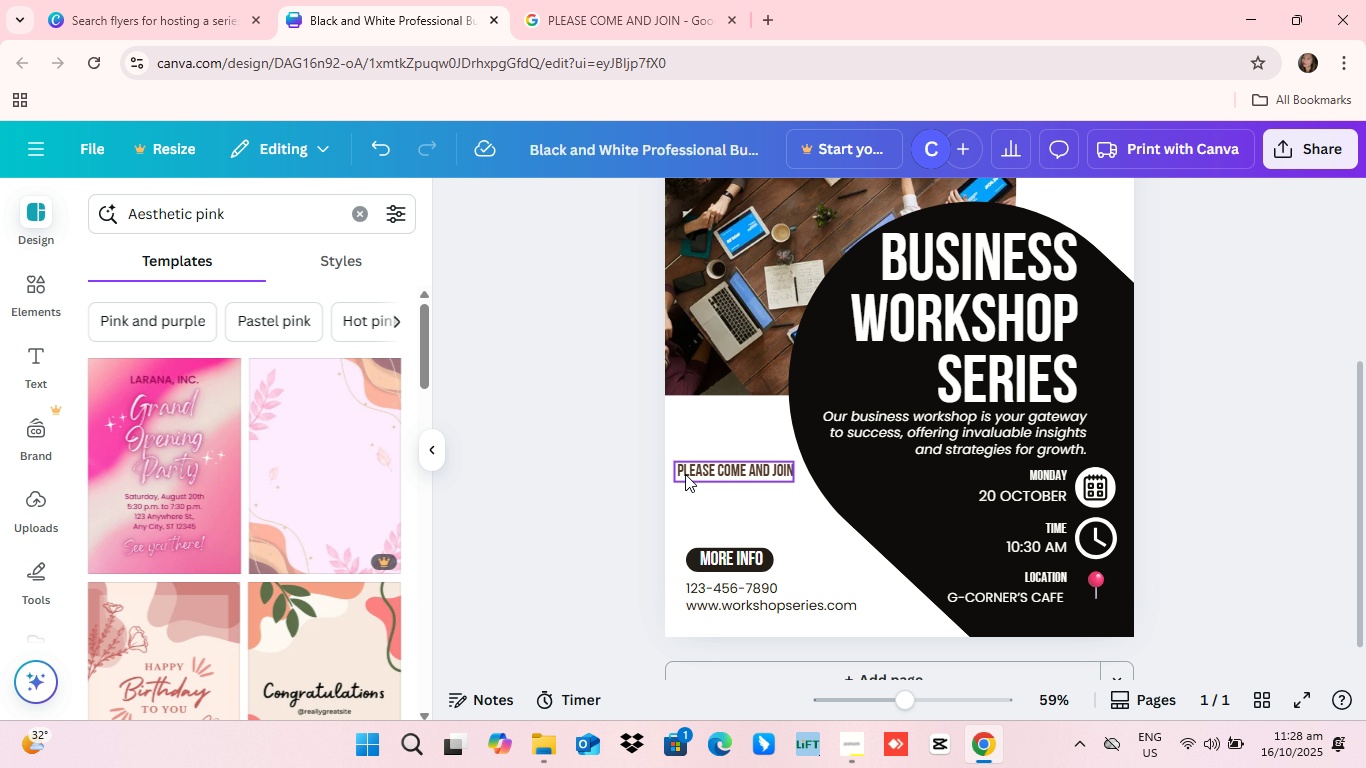 
left_click([718, 468])
 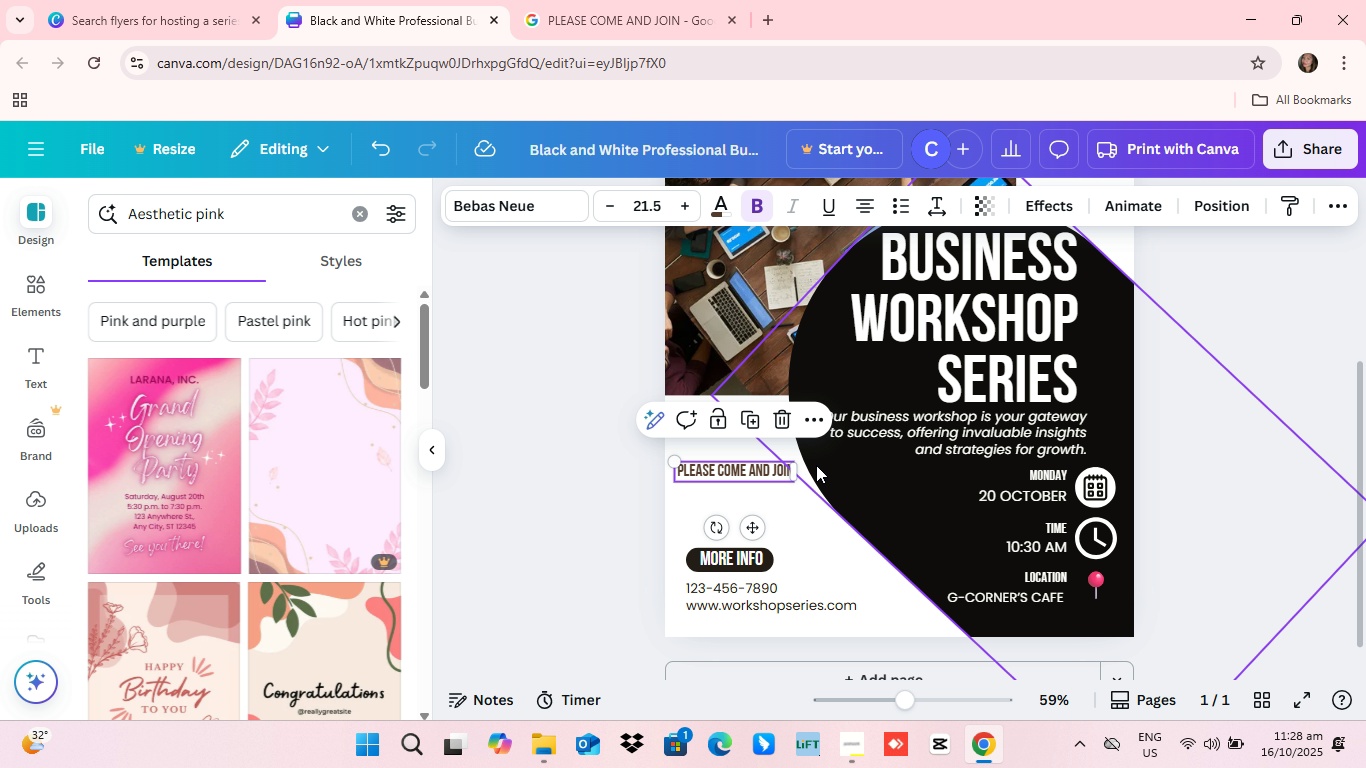 
left_click_drag(start_coordinate=[795, 472], to_coordinate=[813, 479])
 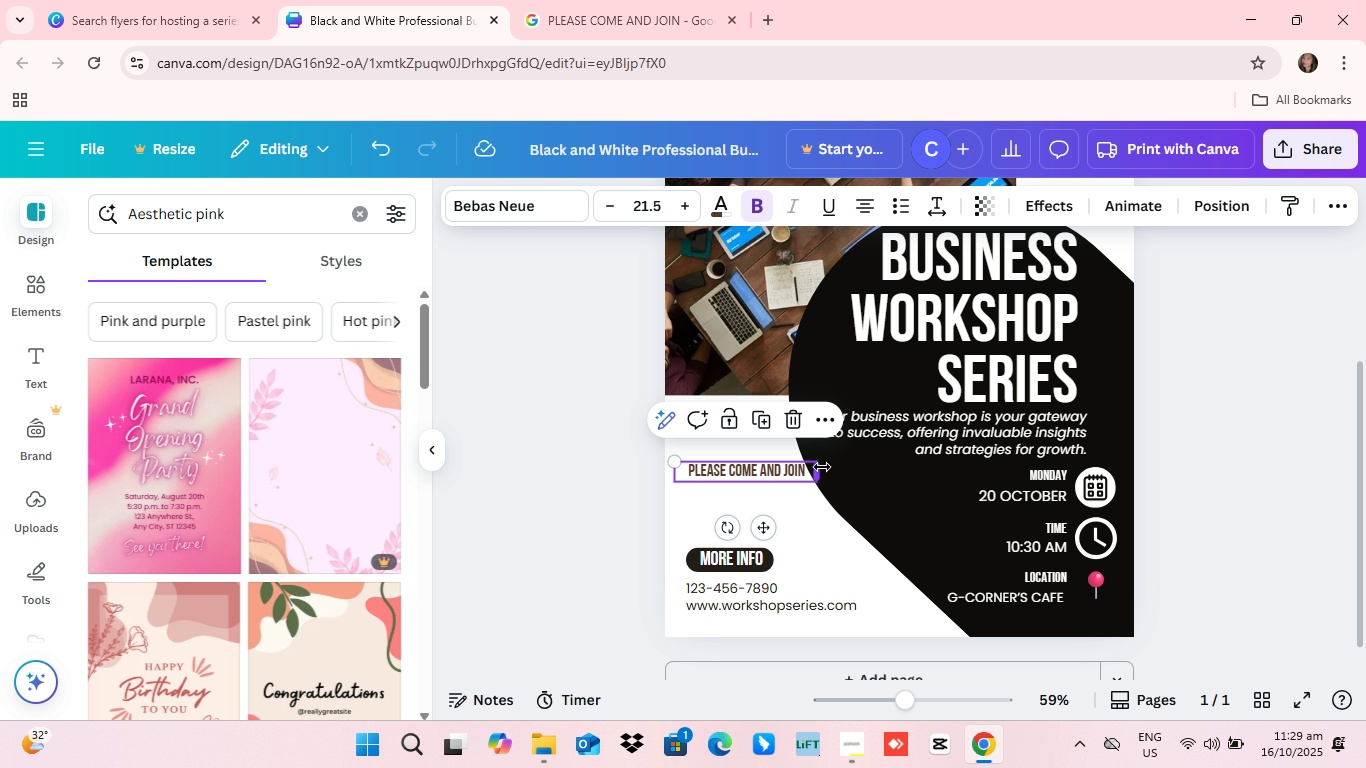 
left_click_drag(start_coordinate=[820, 465], to_coordinate=[837, 468])
 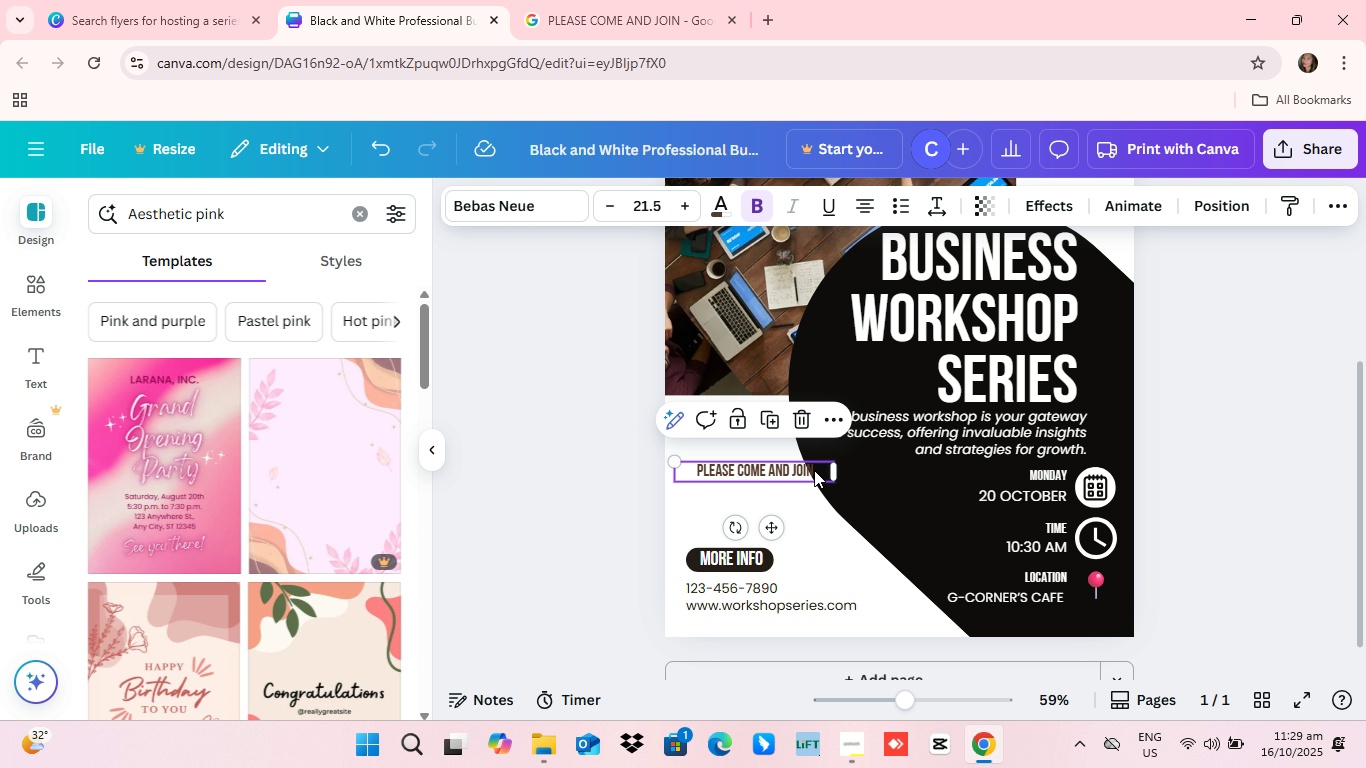 
double_click([814, 470])
 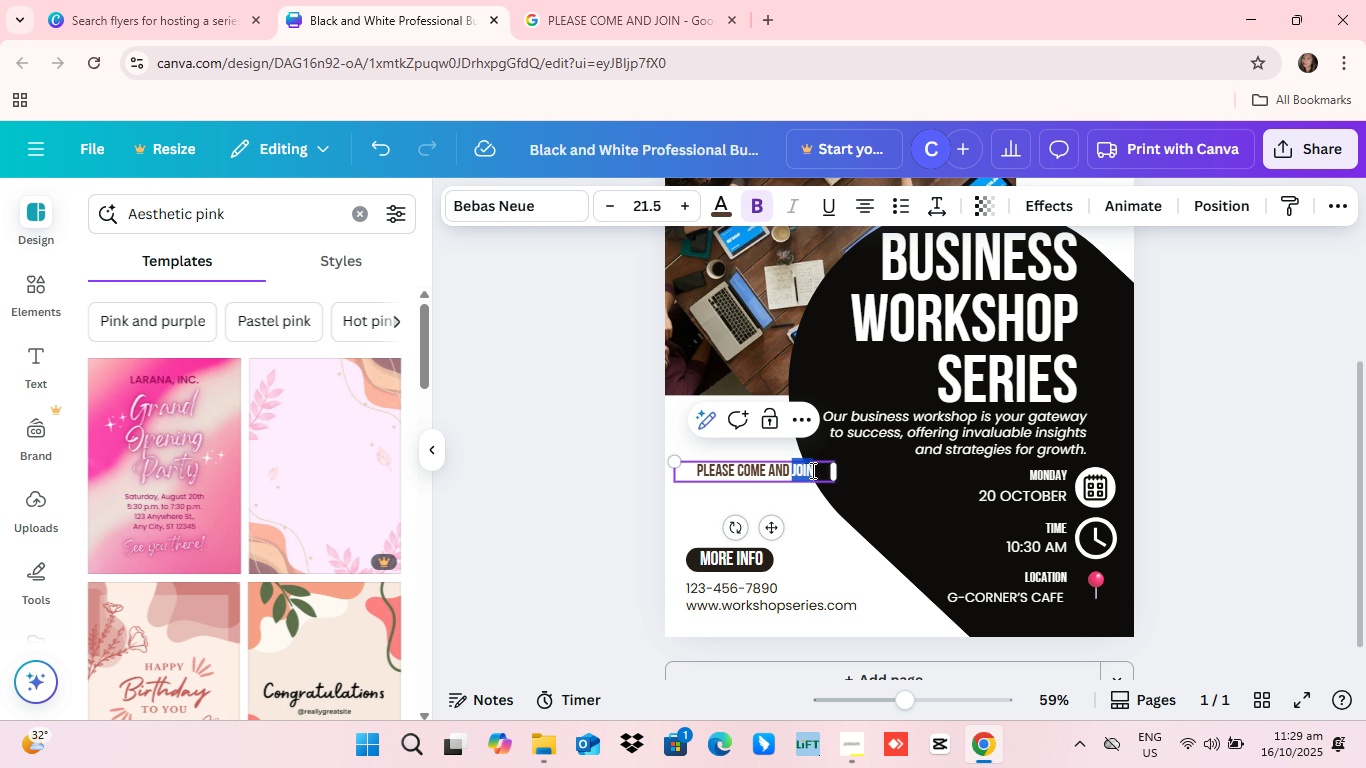 
left_click_drag(start_coordinate=[814, 470], to_coordinate=[691, 475])
 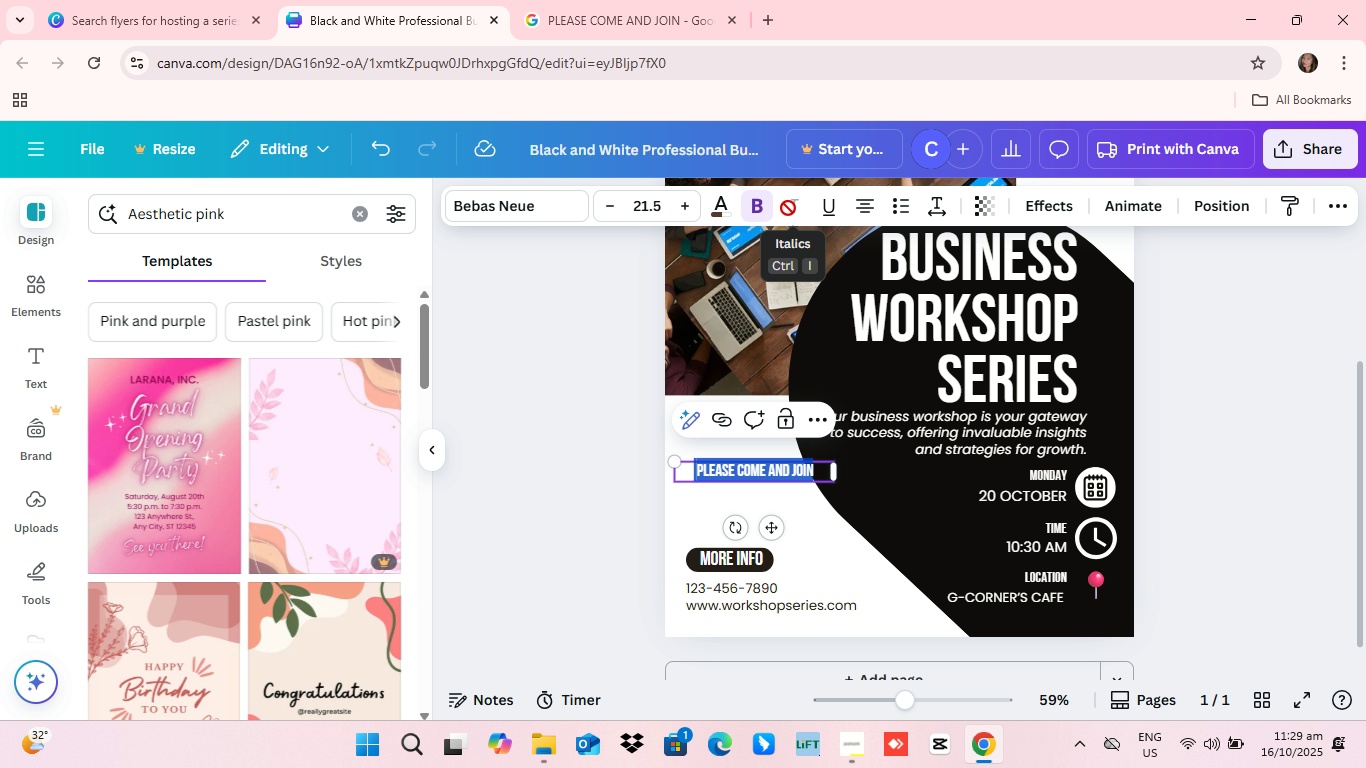 
left_click([797, 217])
 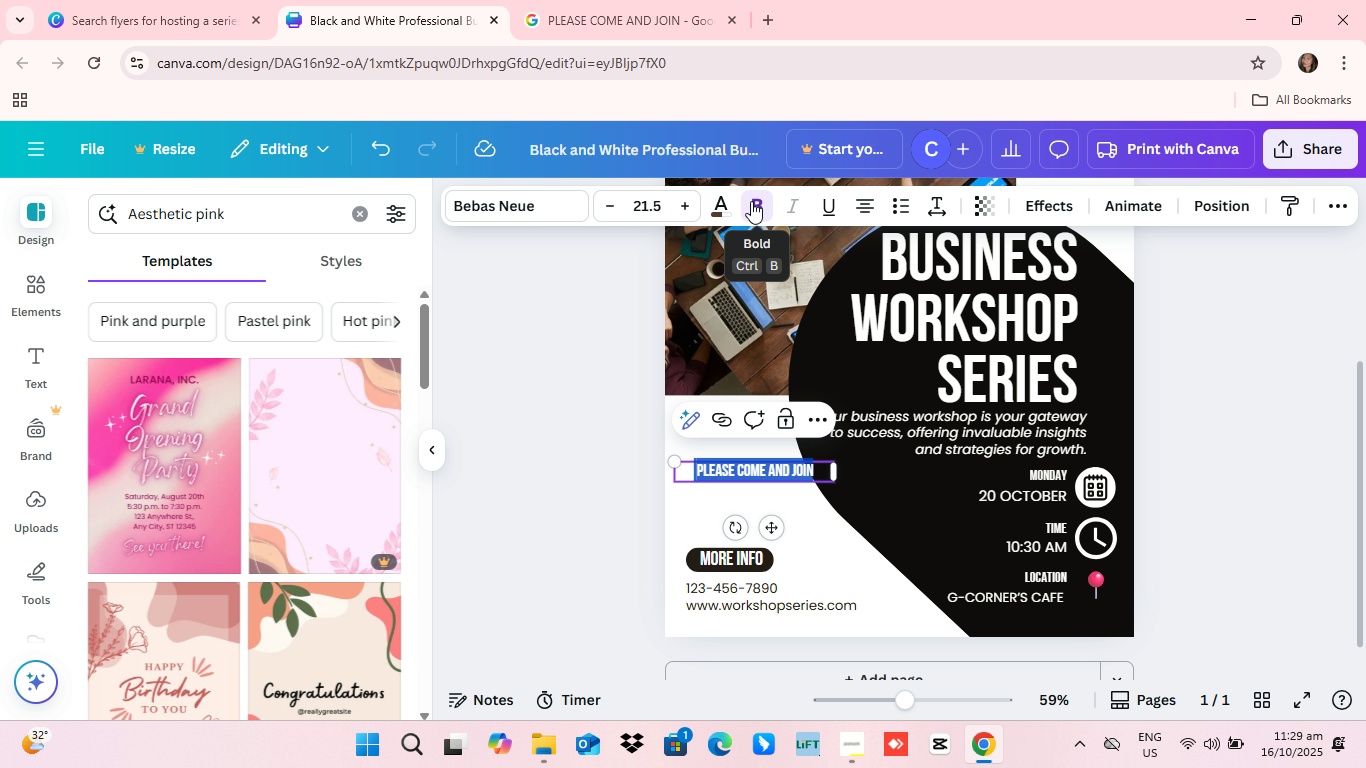 
left_click([751, 201])
 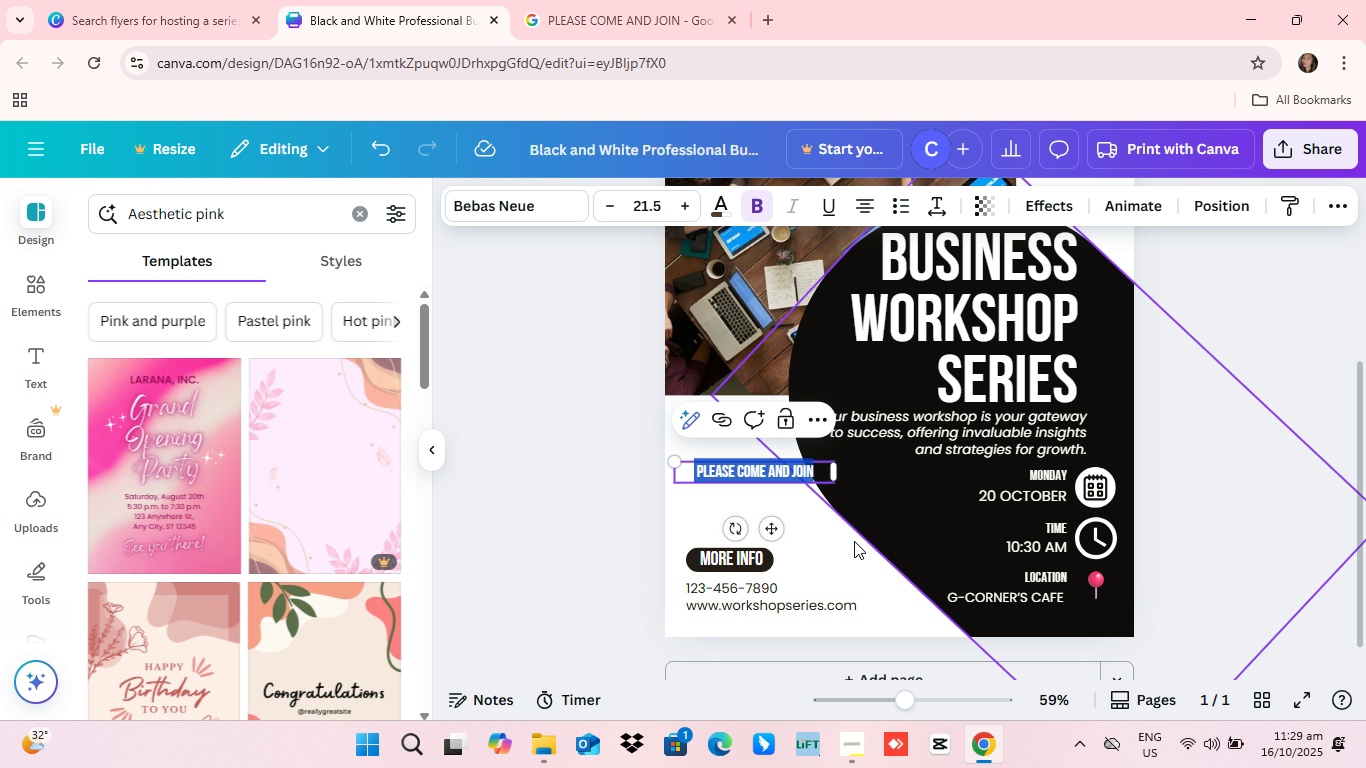 
left_click([833, 535])
 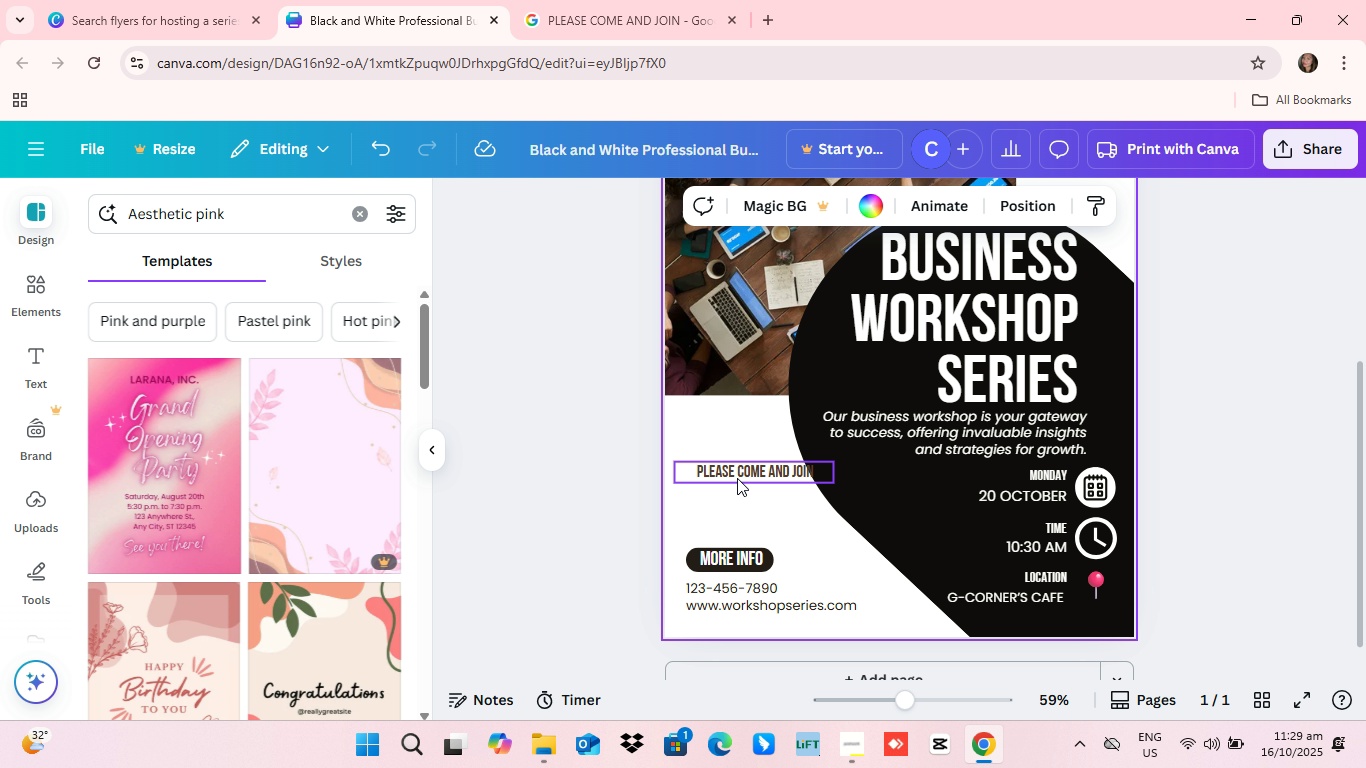 
left_click_drag(start_coordinate=[737, 474], to_coordinate=[721, 479])
 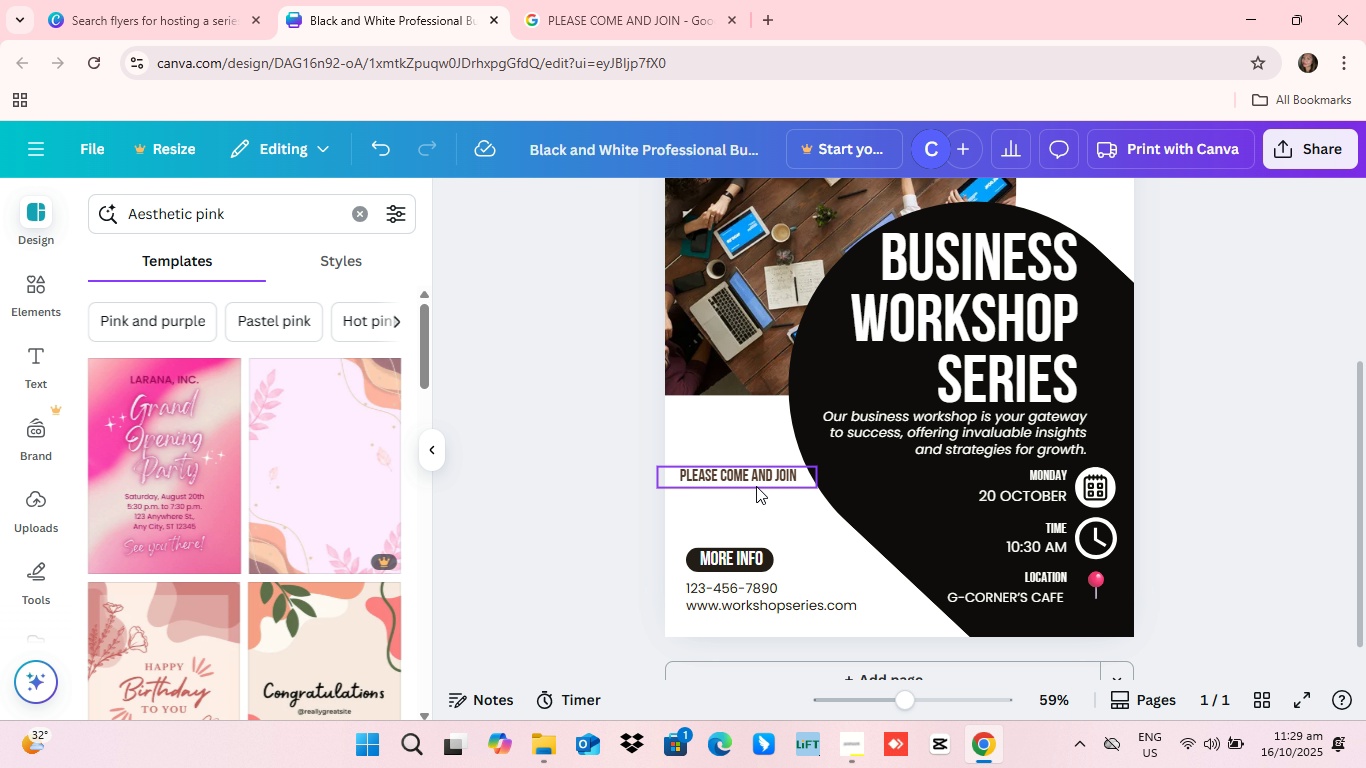 
scroll: coordinate [829, 511], scroll_direction: up, amount: 4.0
 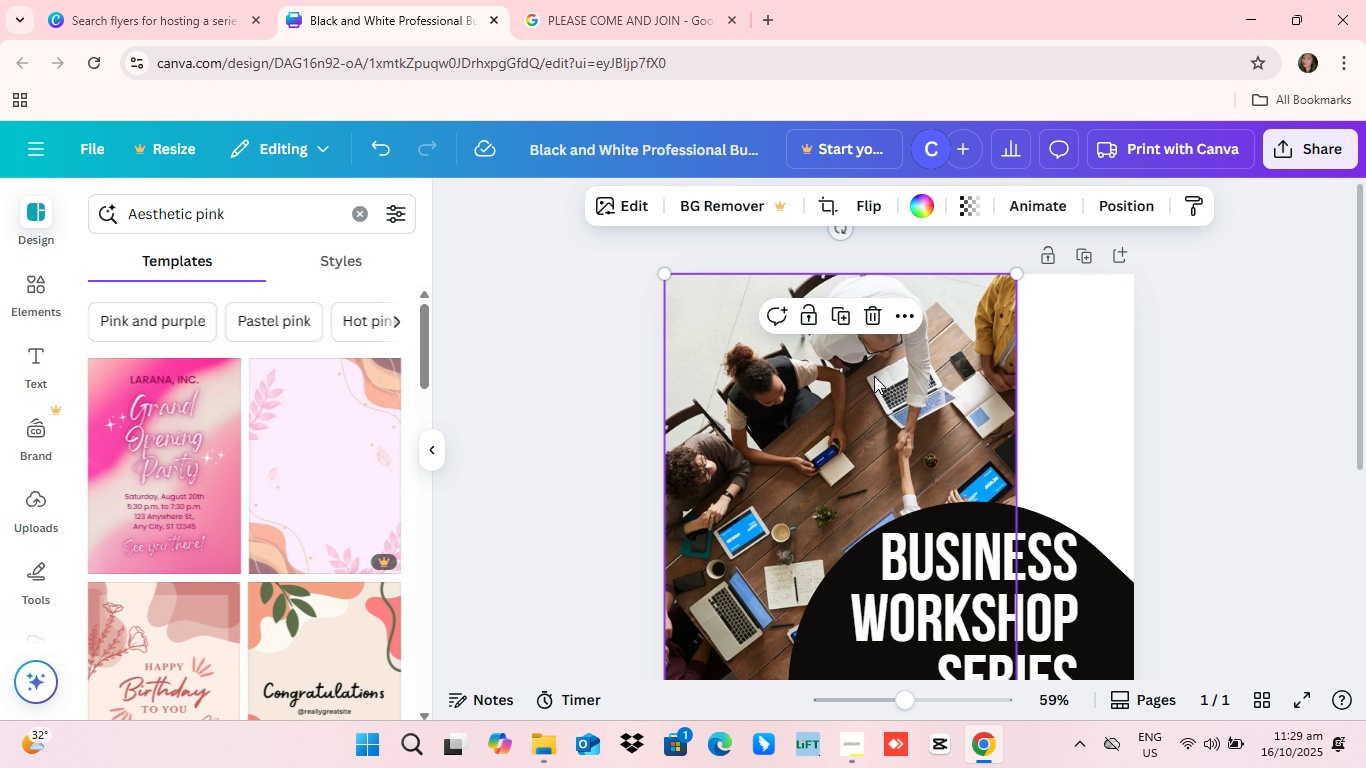 
left_click([874, 374])
 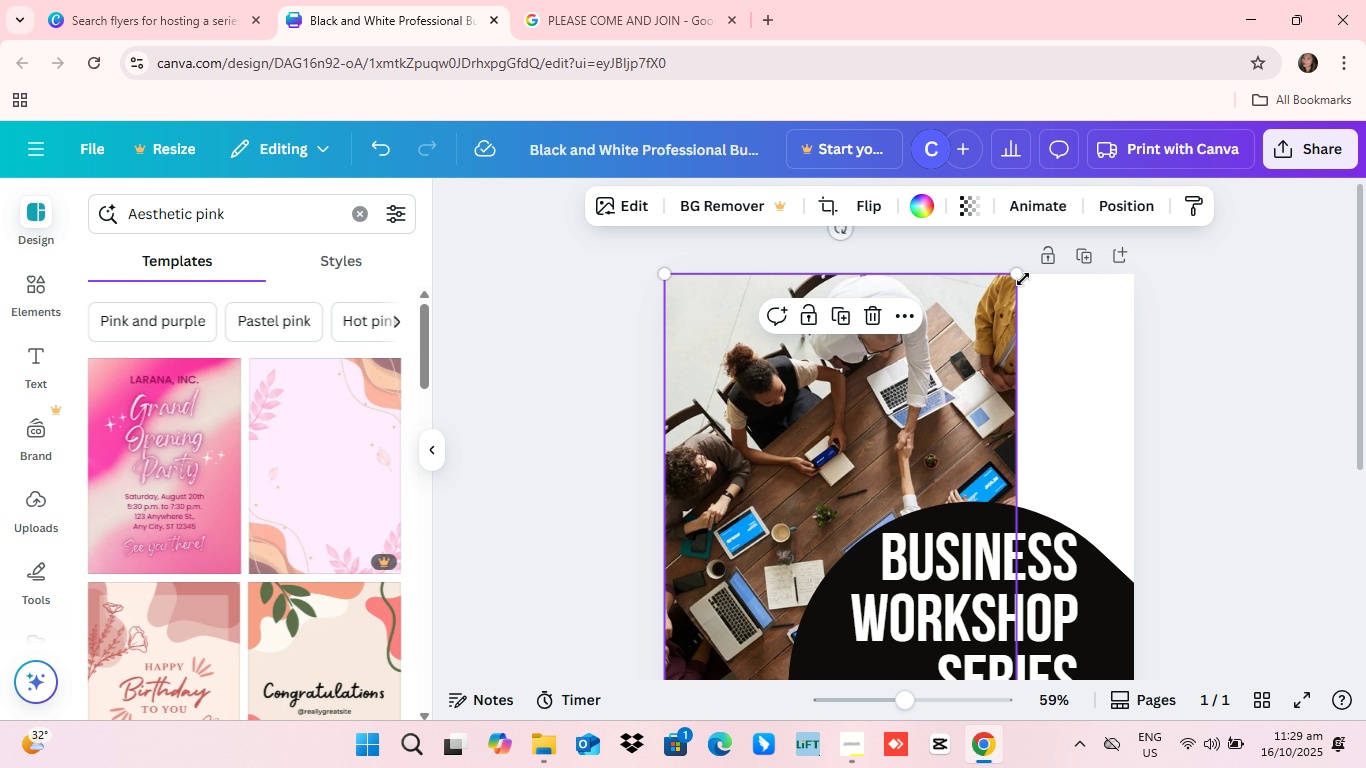 
left_click_drag(start_coordinate=[1017, 271], to_coordinate=[1027, 286])
 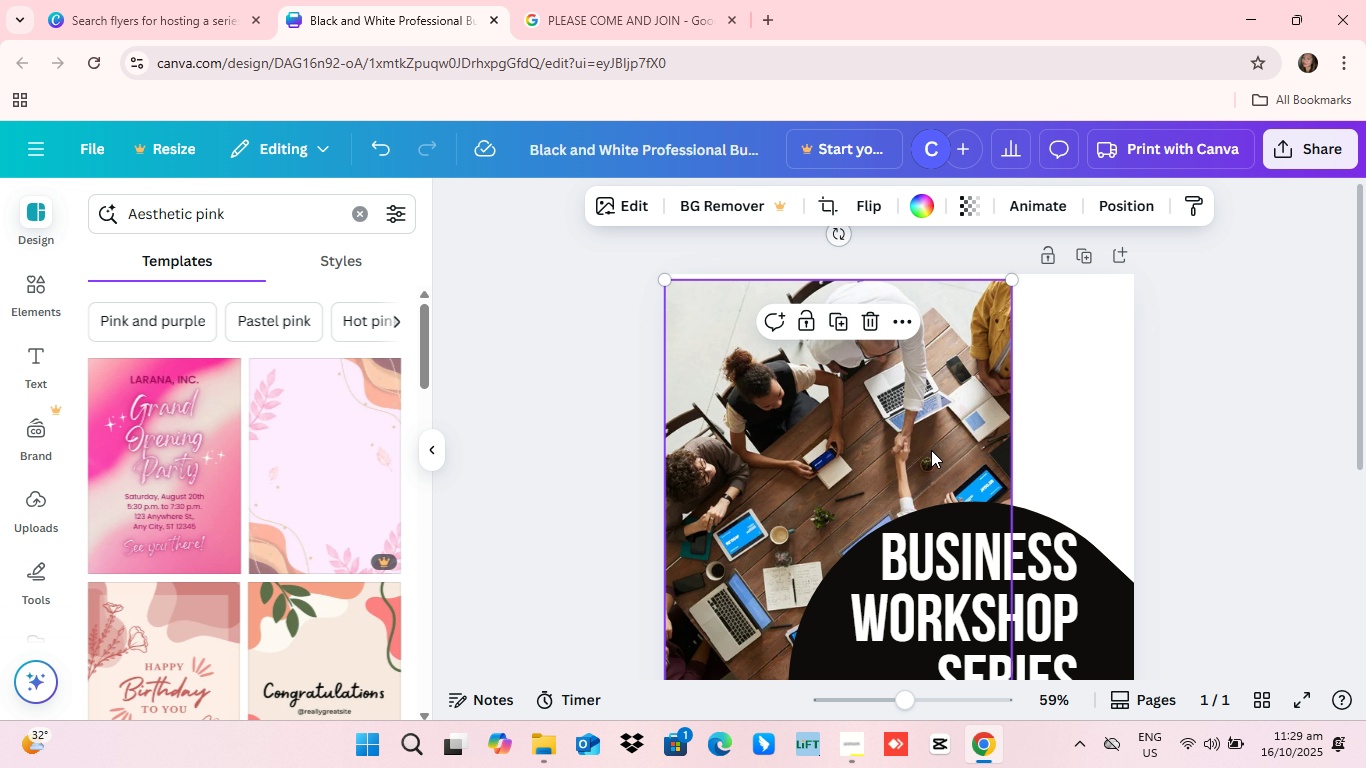 
scroll: coordinate [928, 471], scroll_direction: down, amount: 2.0
 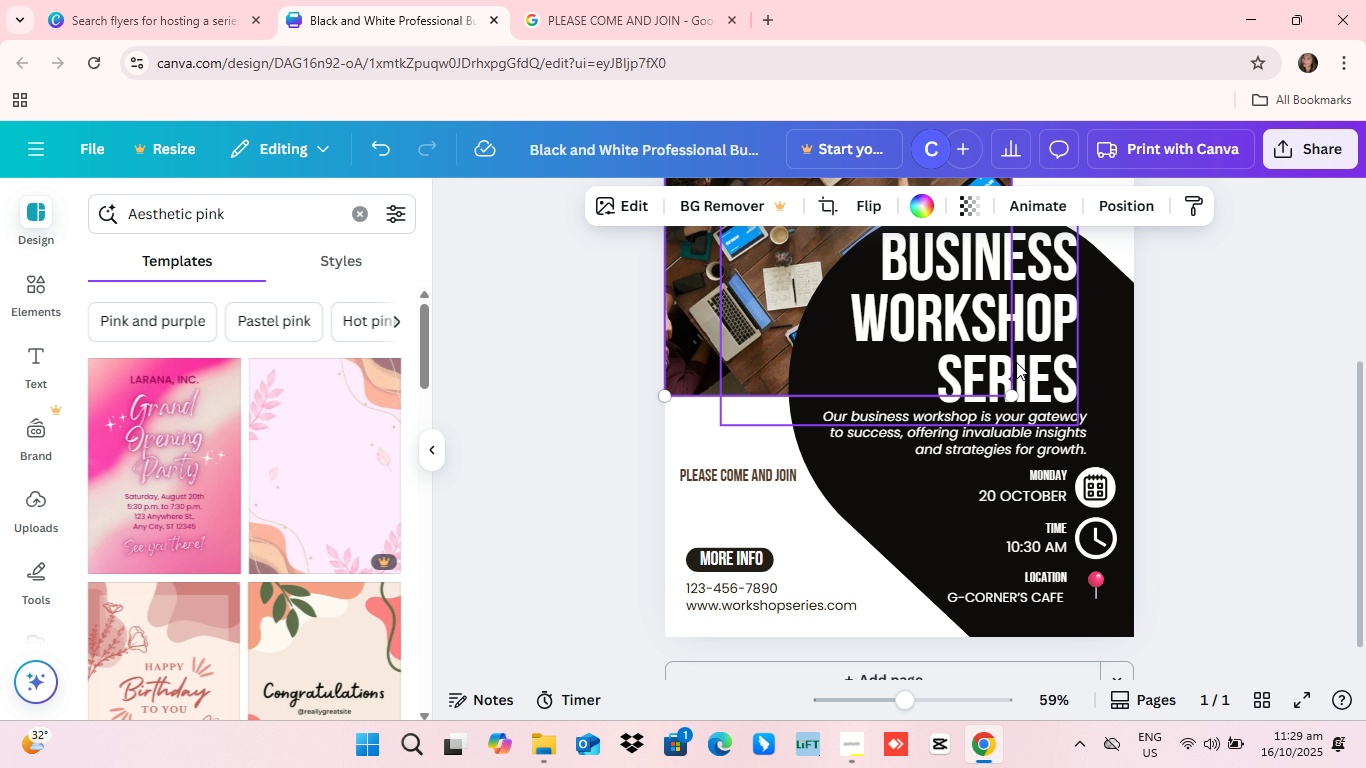 
scroll: coordinate [737, 514], scroll_direction: up, amount: 2.0
 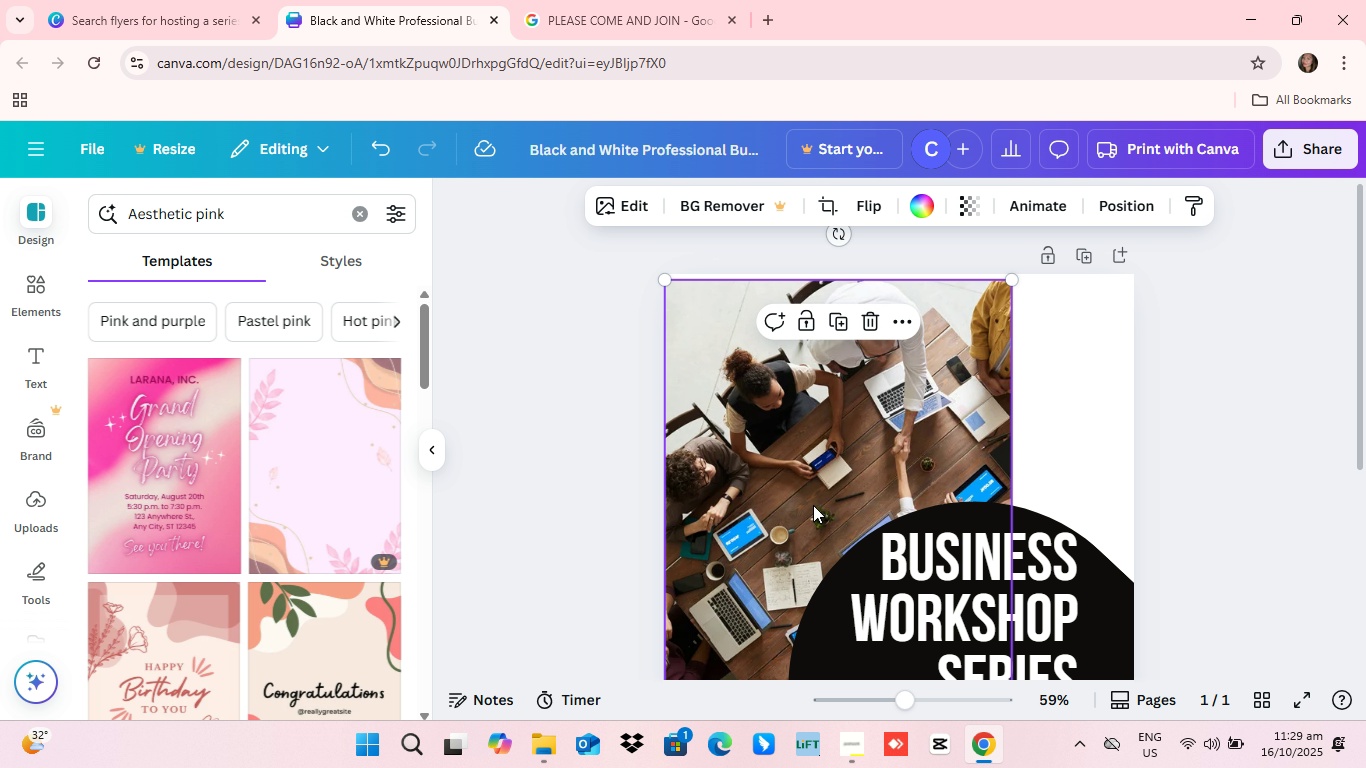 
scroll: coordinate [816, 508], scroll_direction: down, amount: 1.0
 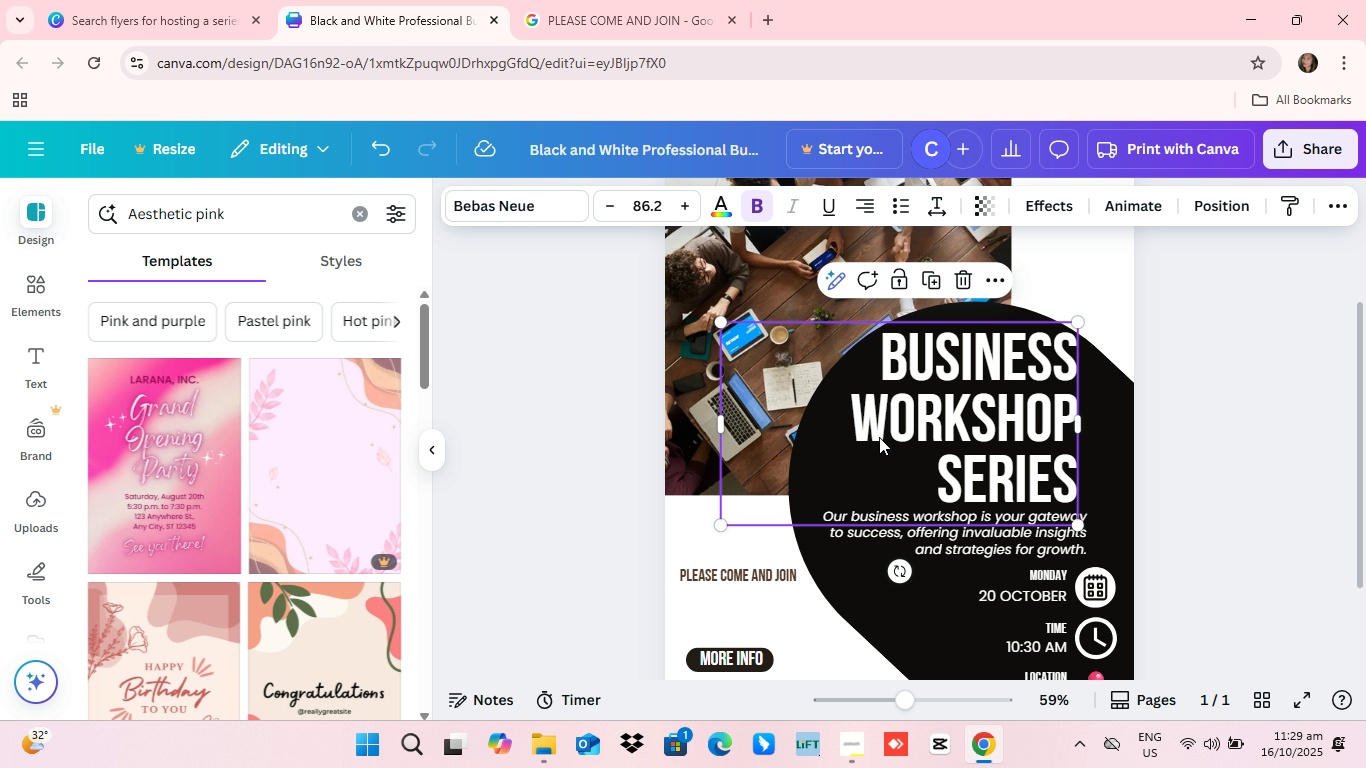 
left_click([879, 437])
 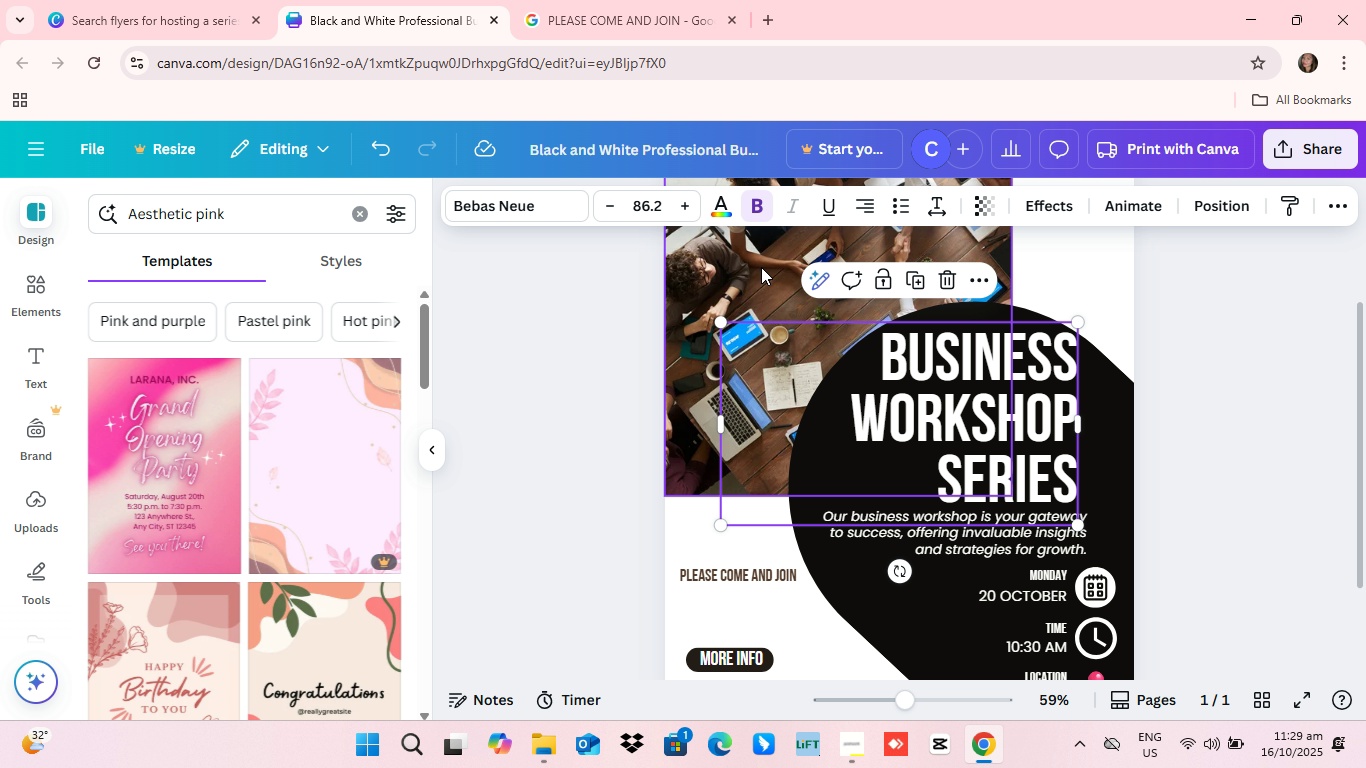 
left_click([760, 269])
 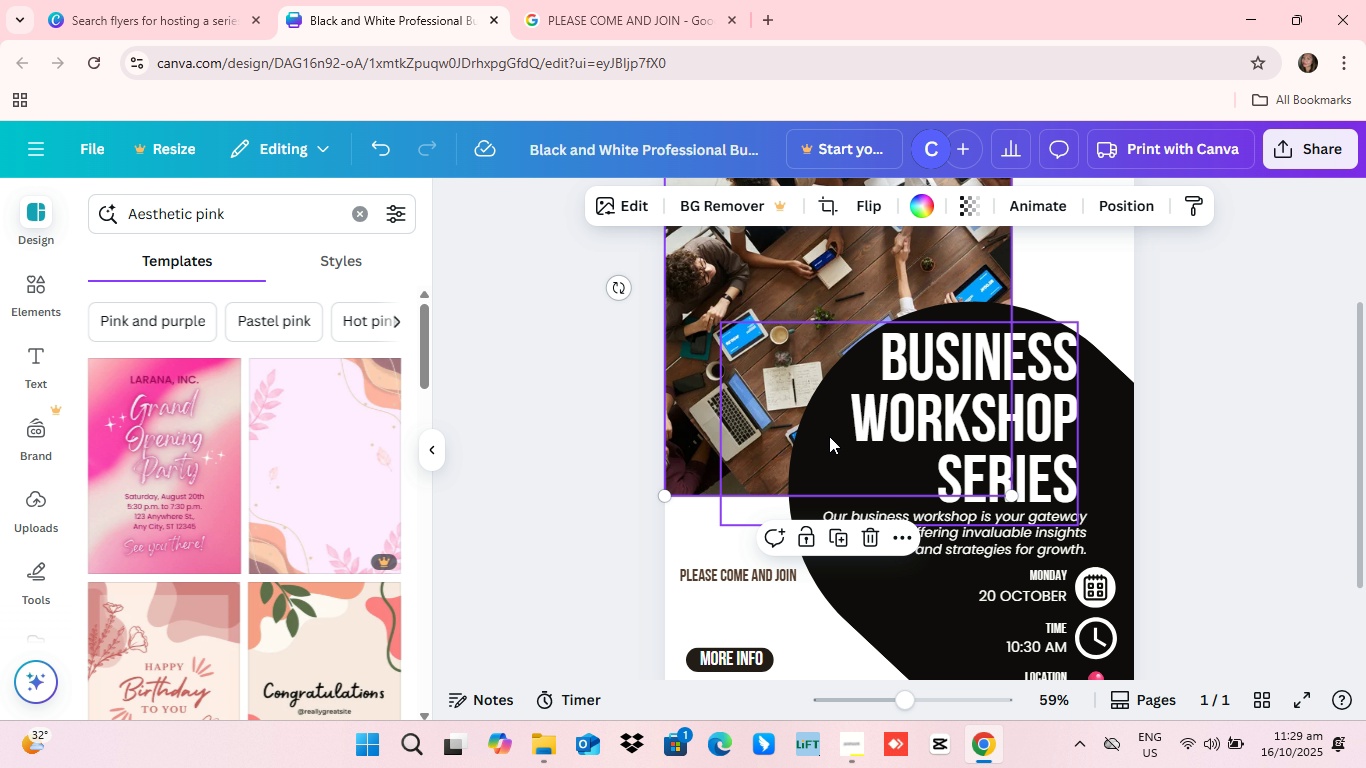 
scroll: coordinate [829, 436], scroll_direction: up, amount: 1.0
 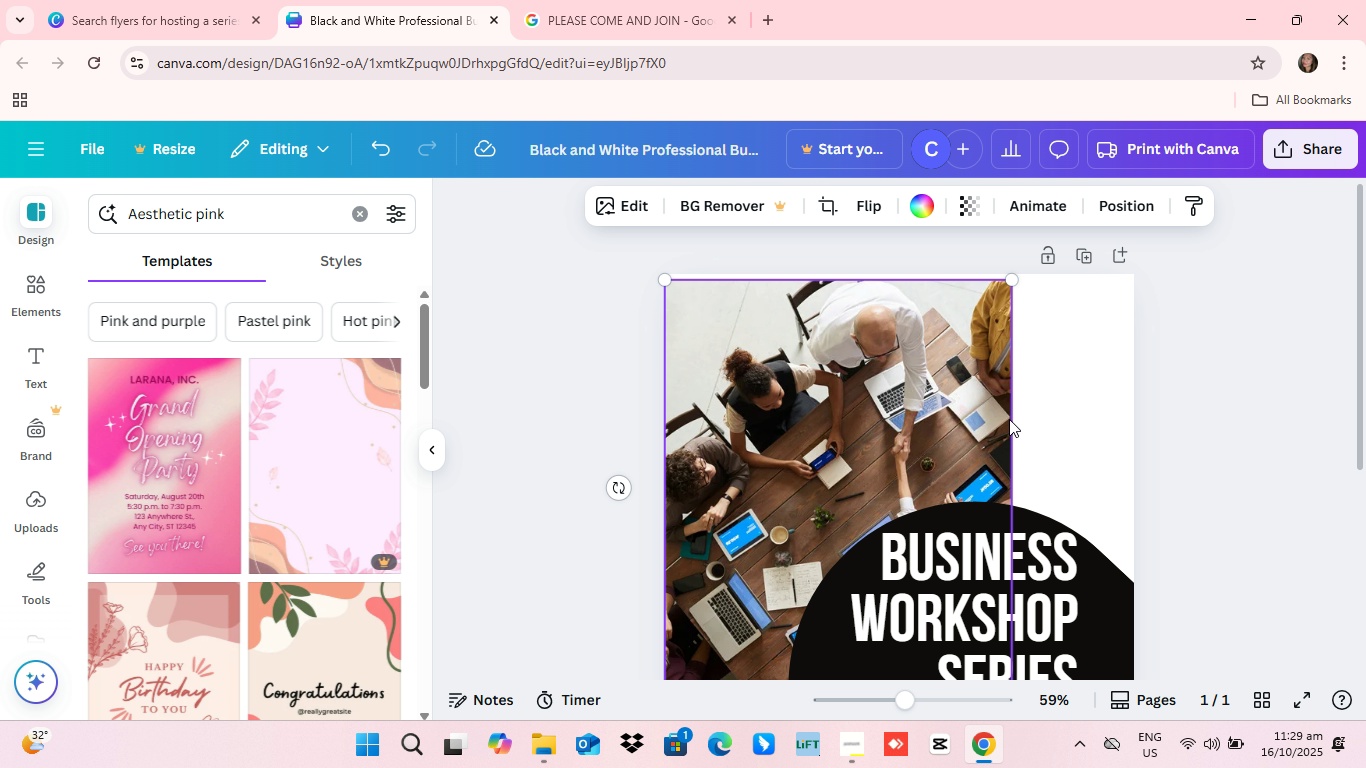 
scroll: coordinate [1013, 503], scroll_direction: down, amount: 2.0
 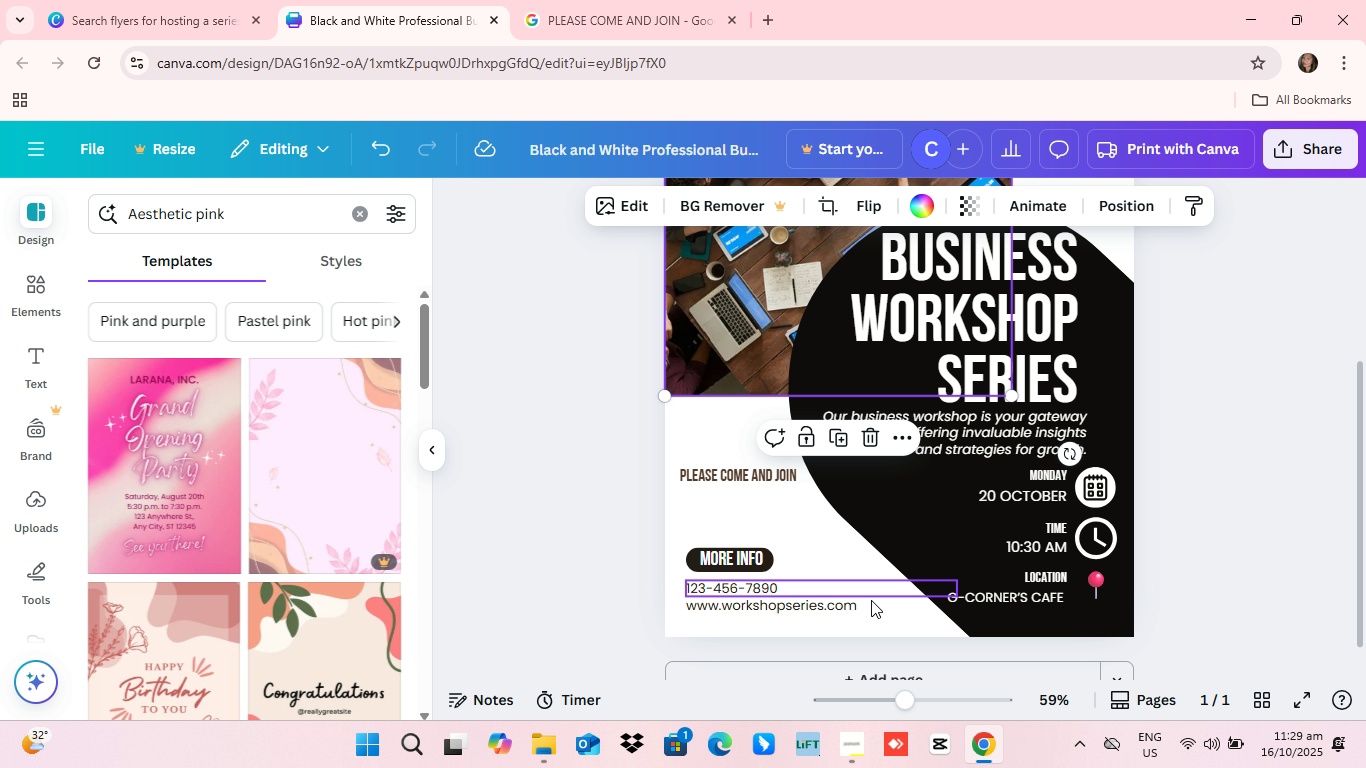 
wait(5.09)
 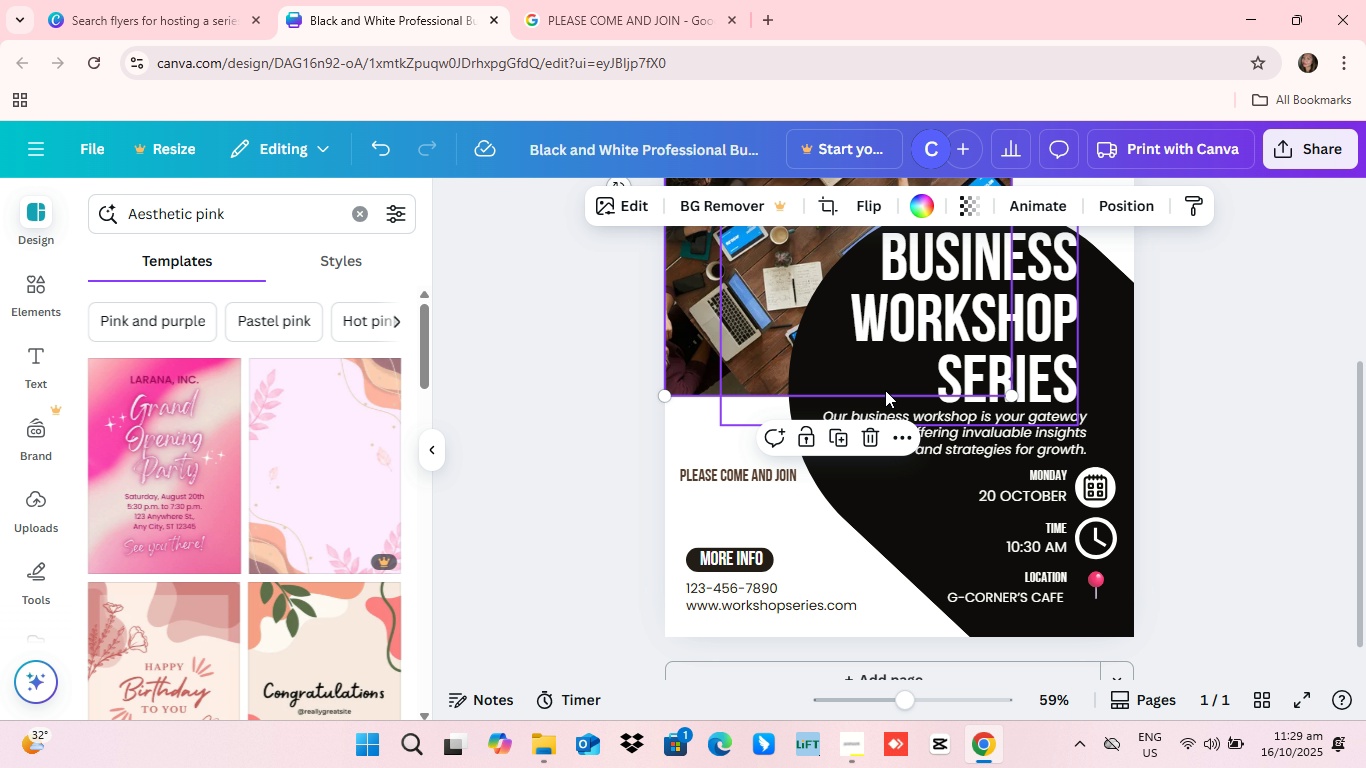 
left_click([830, 542])
 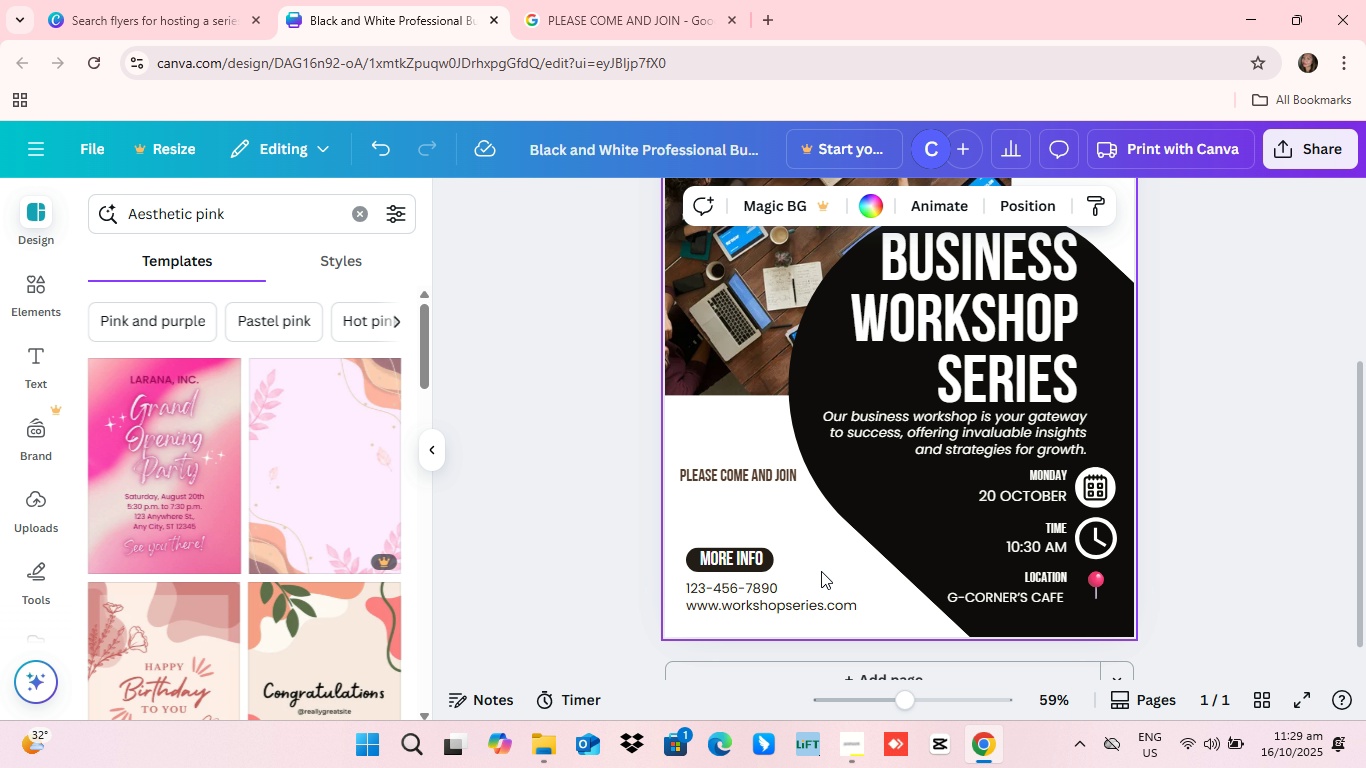 
scroll: coordinate [821, 573], scroll_direction: down, amount: 2.0
 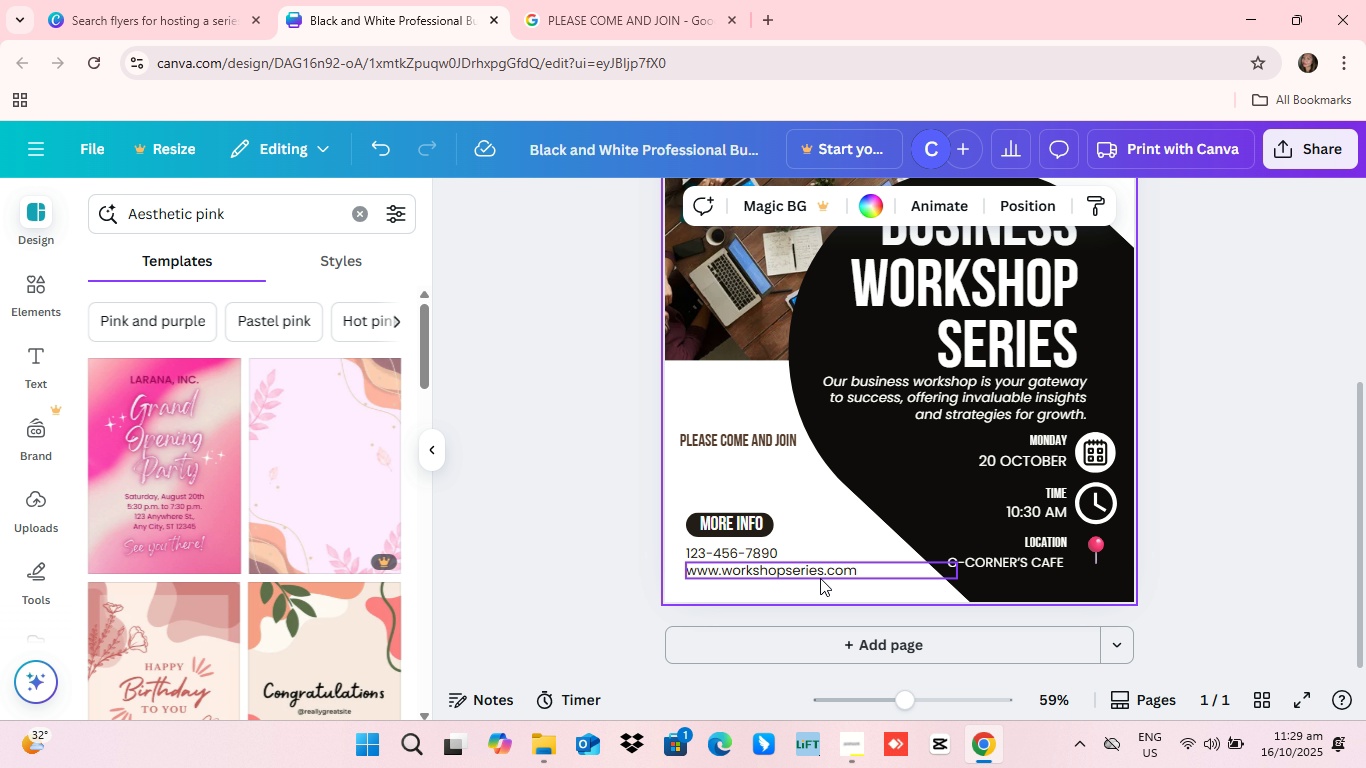 
scroll: coordinate [907, 536], scroll_direction: up, amount: 1.0
 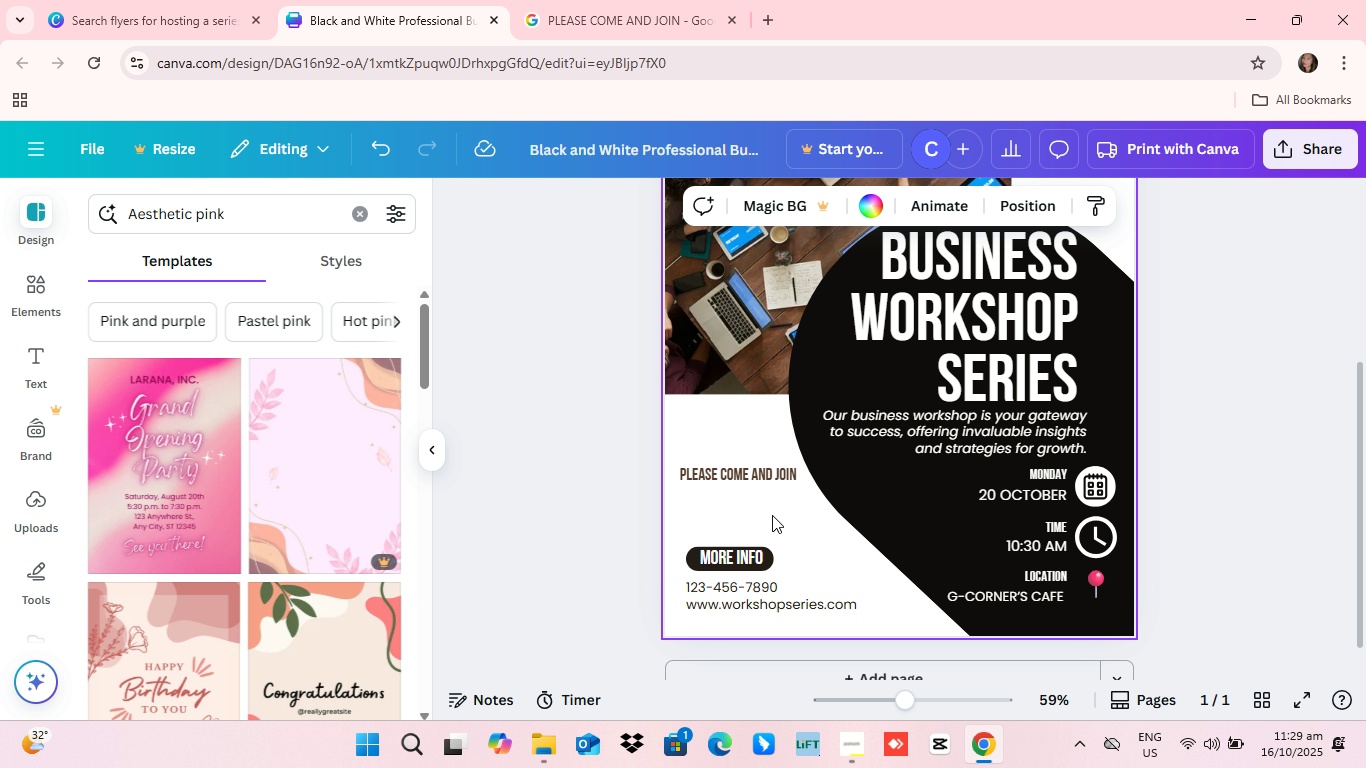 
scroll: coordinate [772, 515], scroll_direction: down, amount: 1.0
 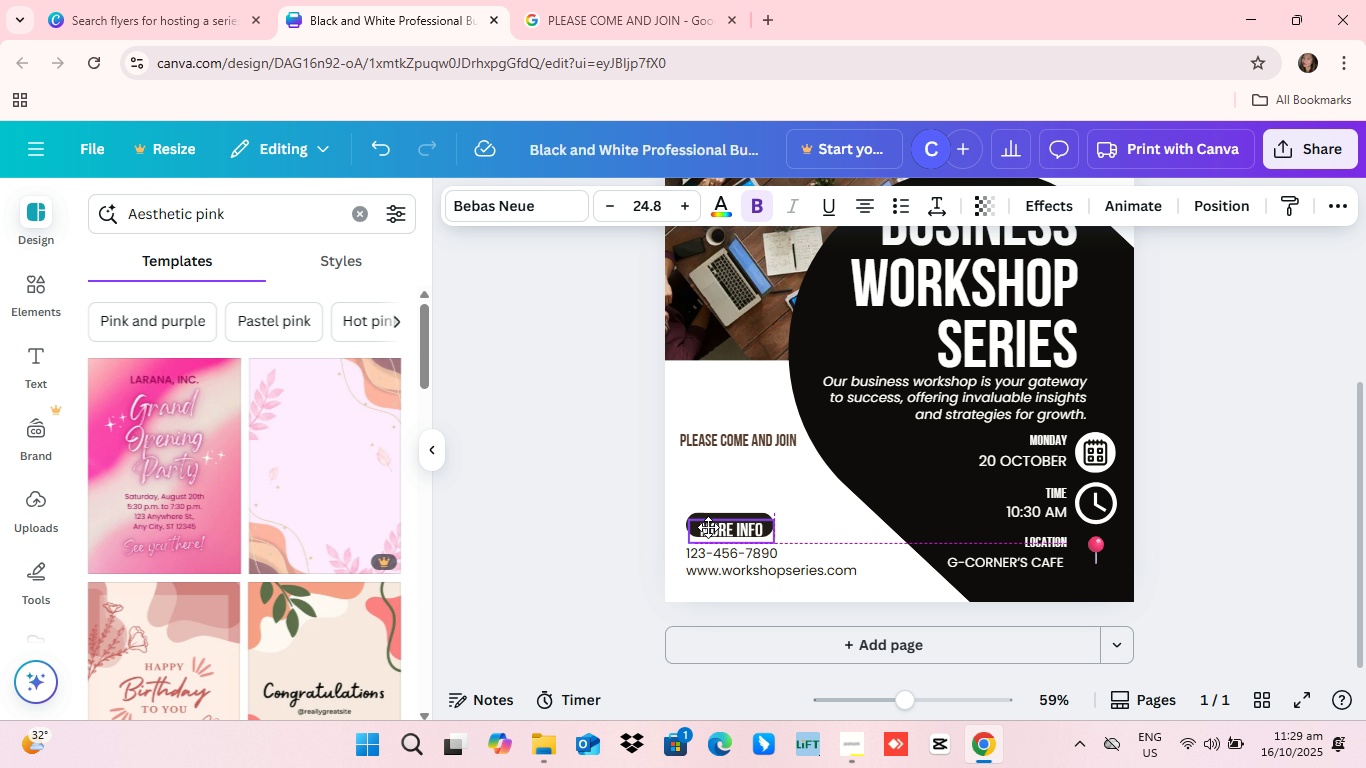 
wait(19.45)
 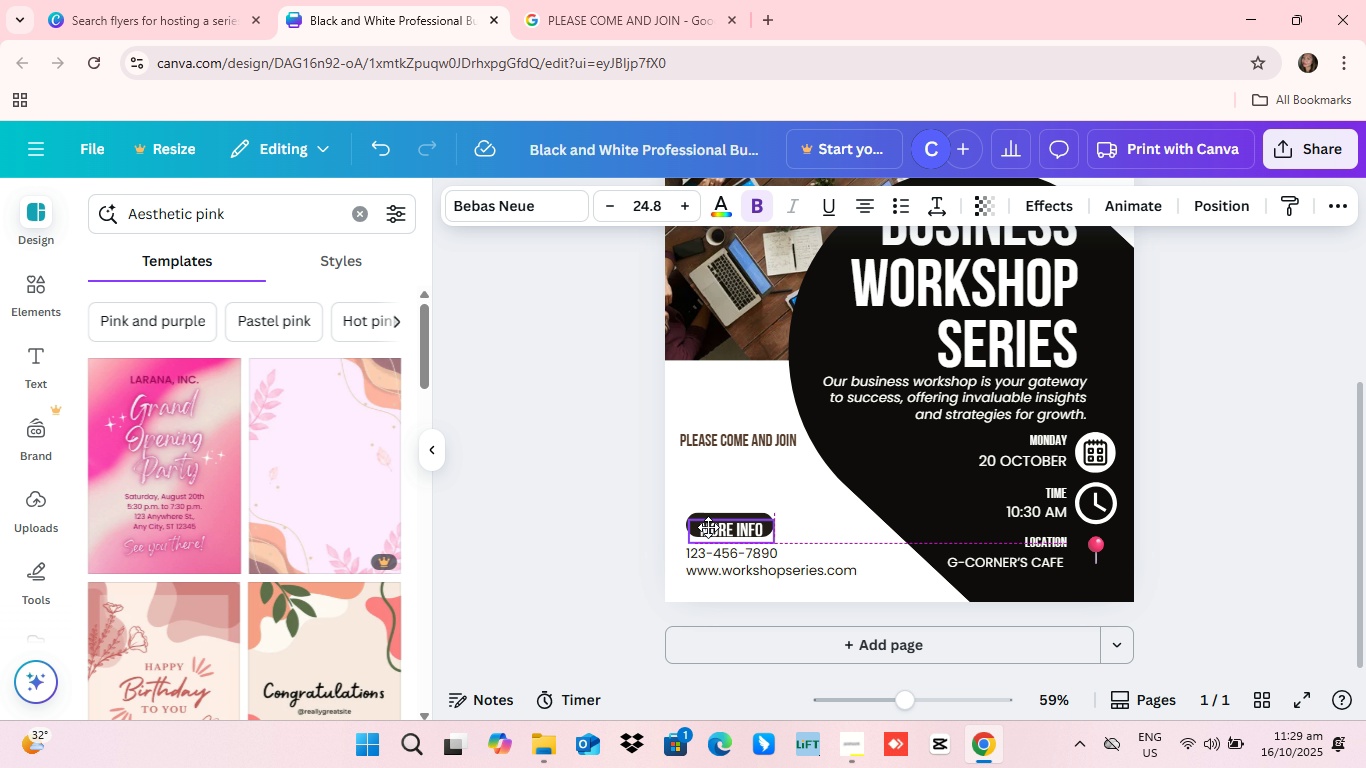 
left_click([1210, 517])
 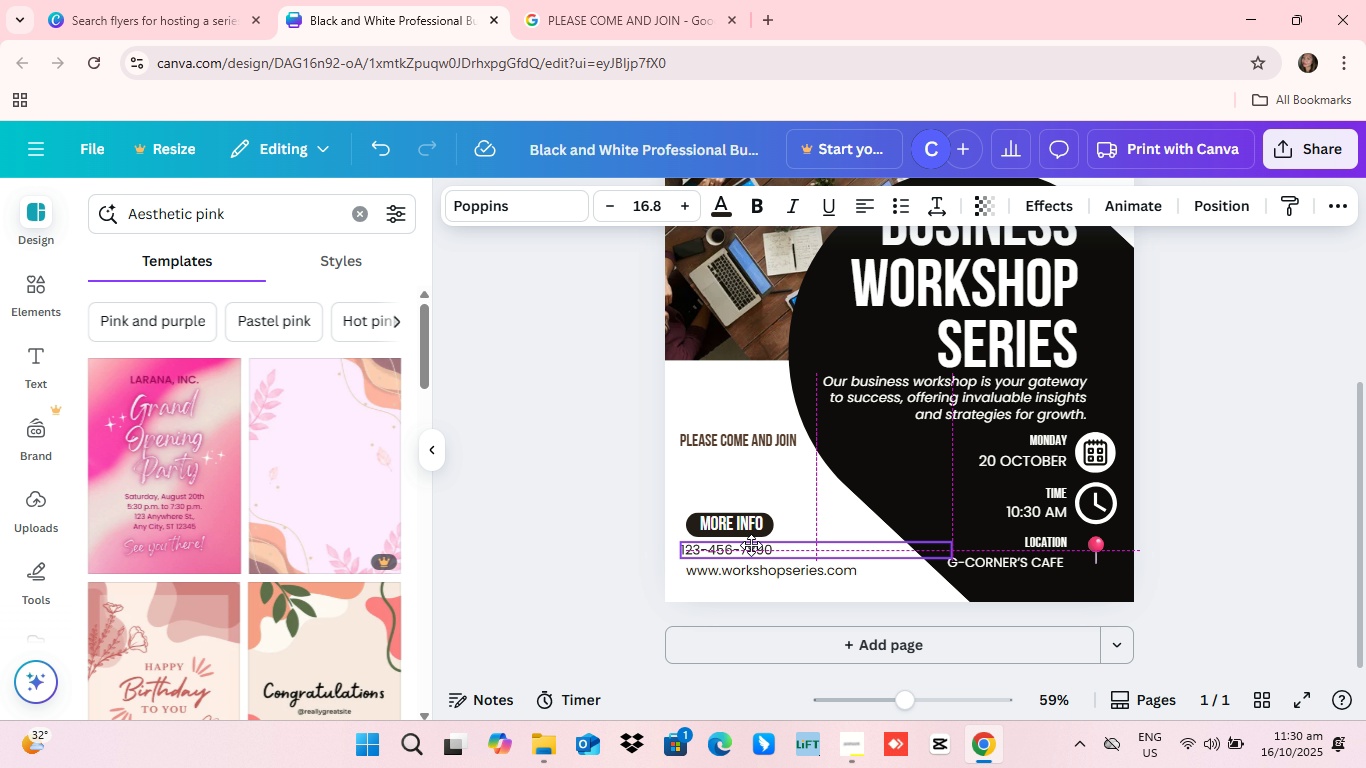 
wait(9.33)
 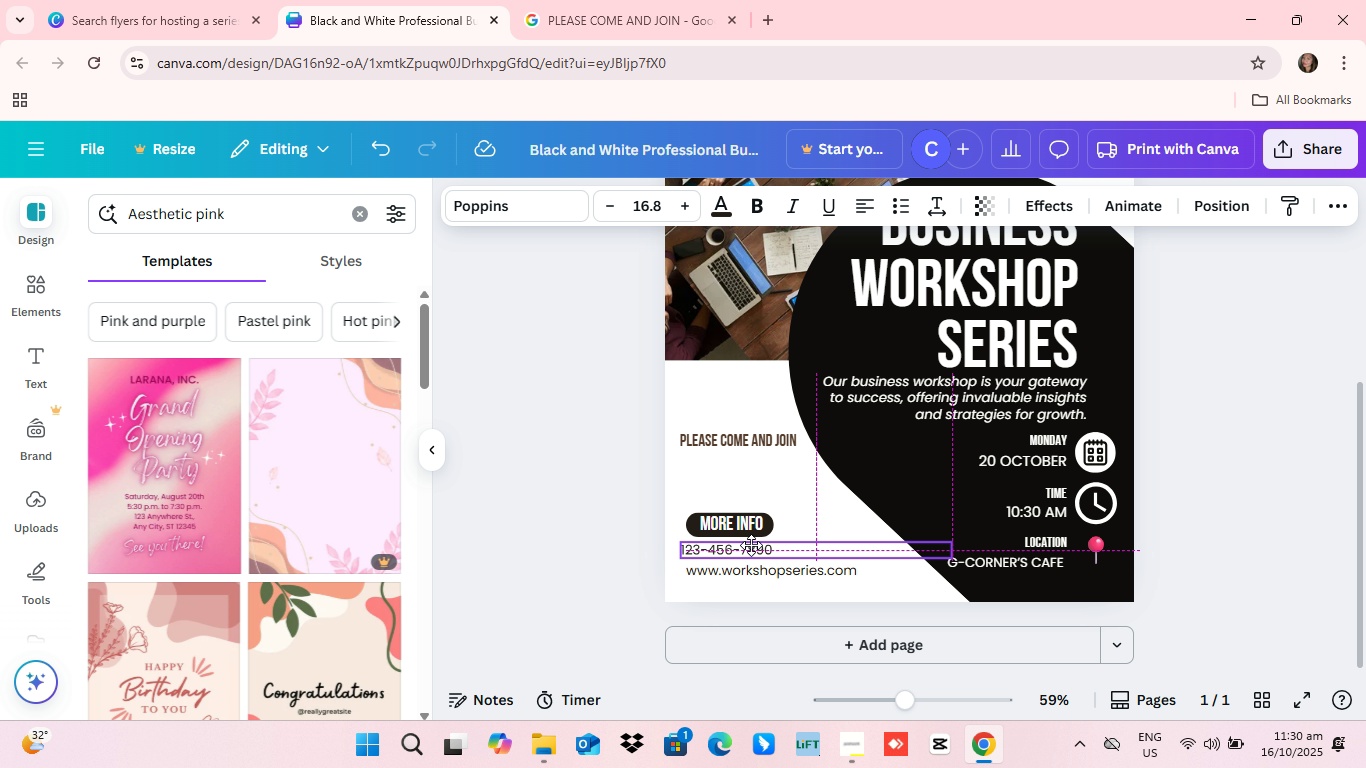 
left_click([688, 532])
 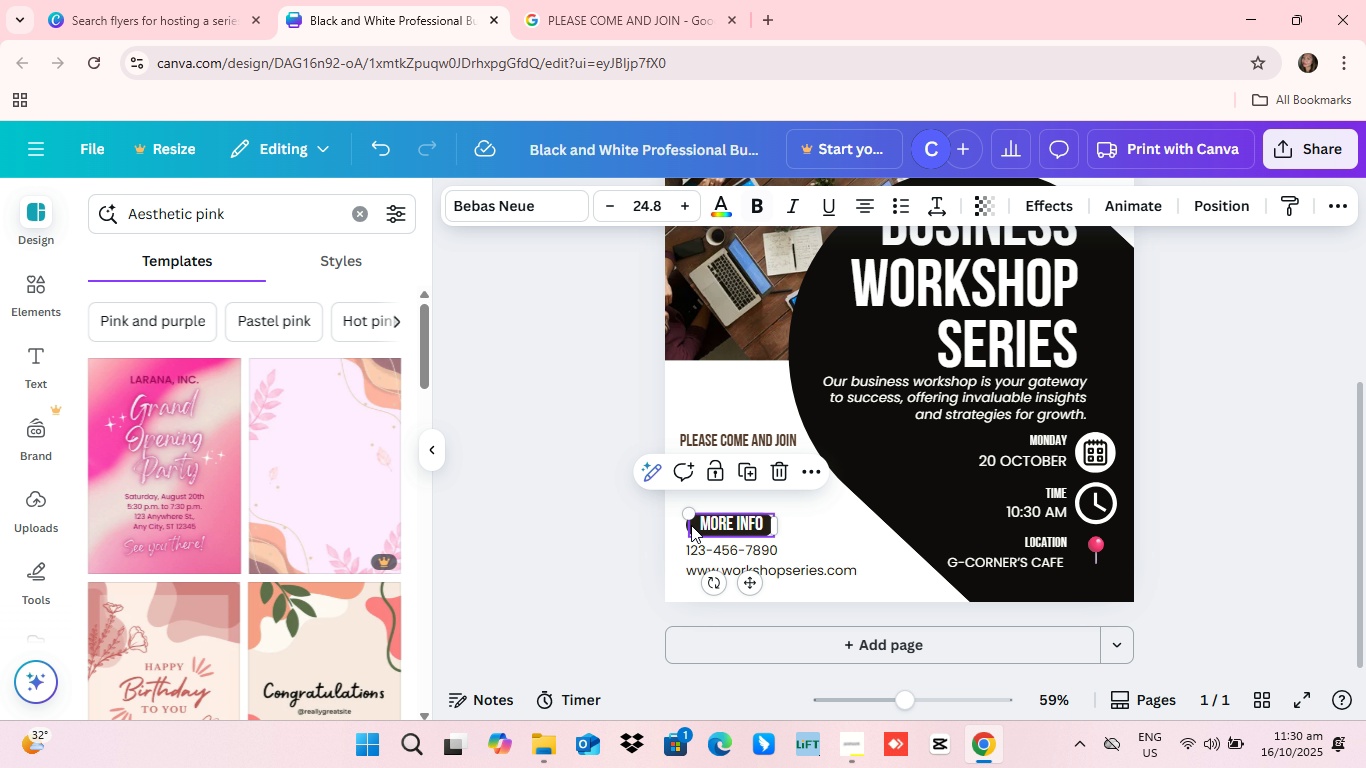 
left_click([691, 525])
 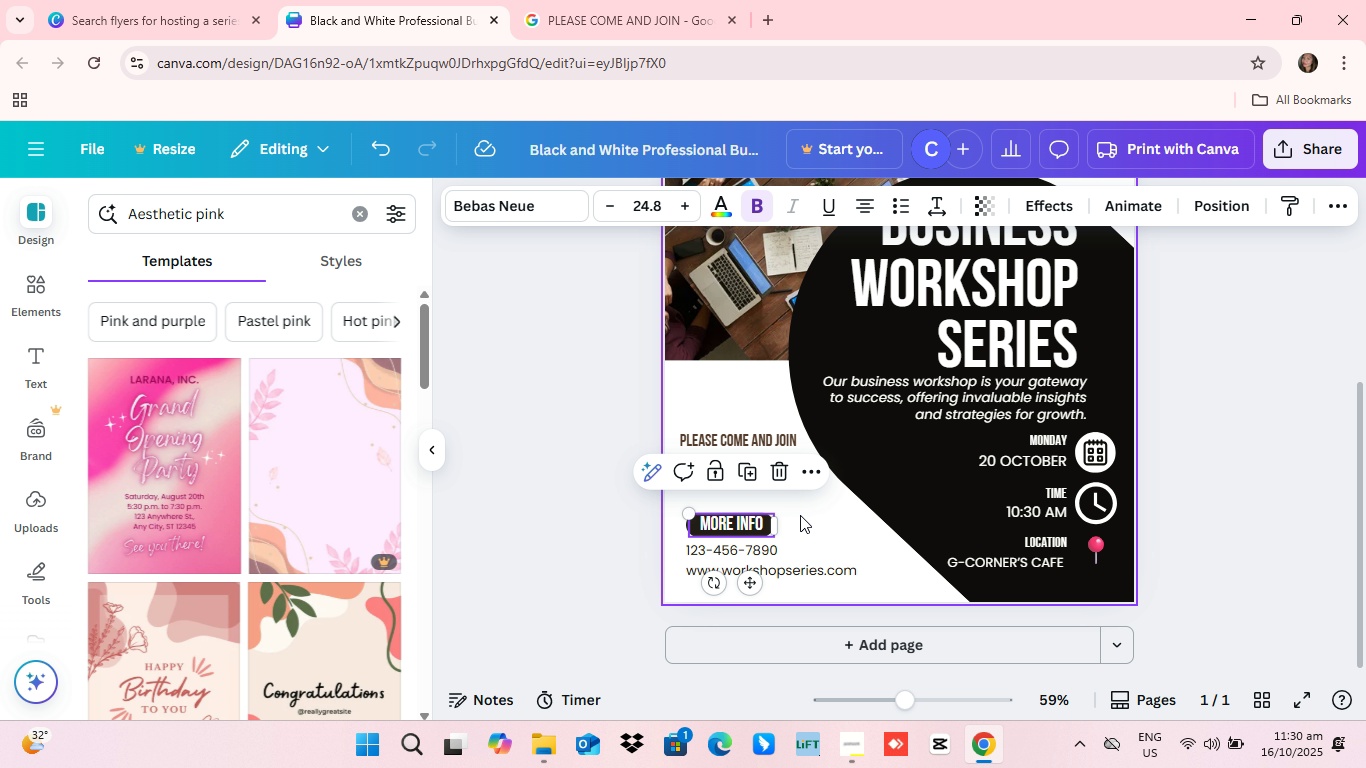 
left_click([802, 519])
 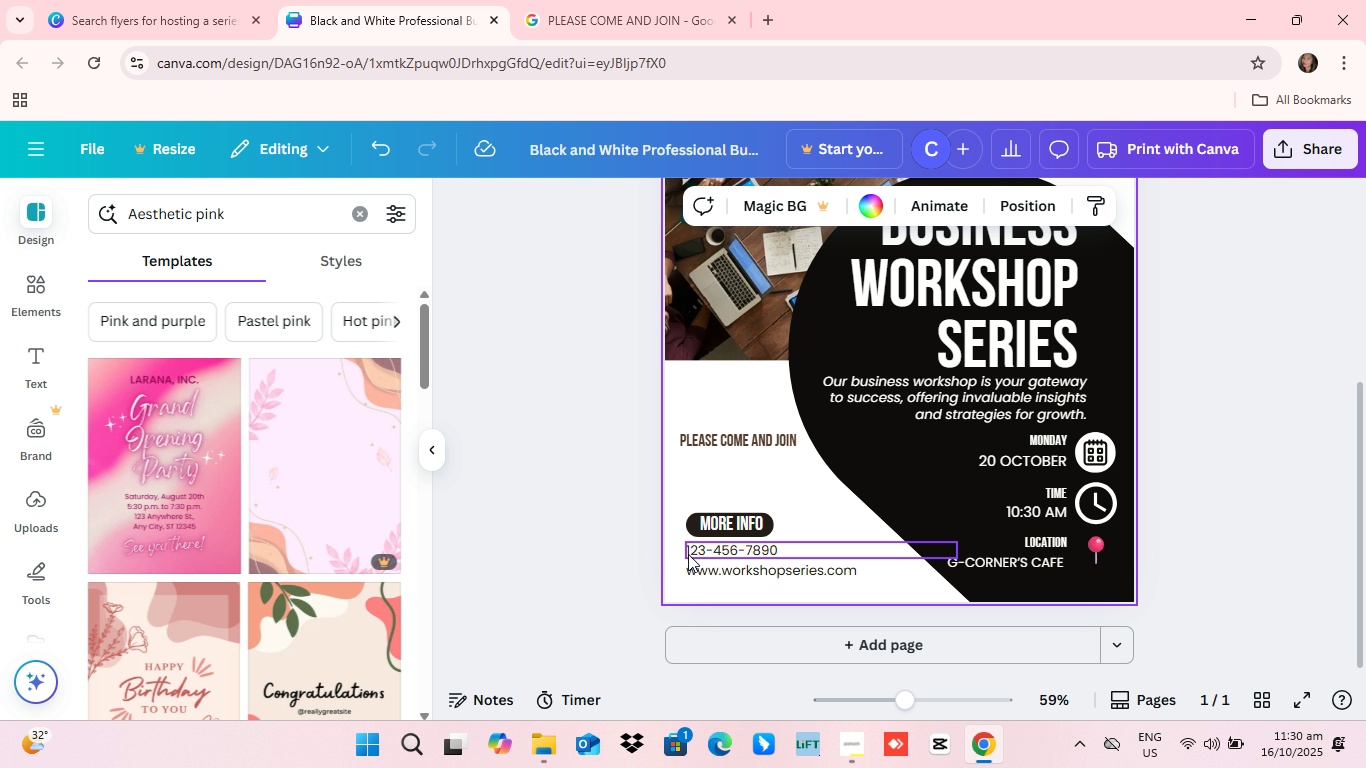 
left_click_drag(start_coordinate=[709, 526], to_coordinate=[856, 471])
 